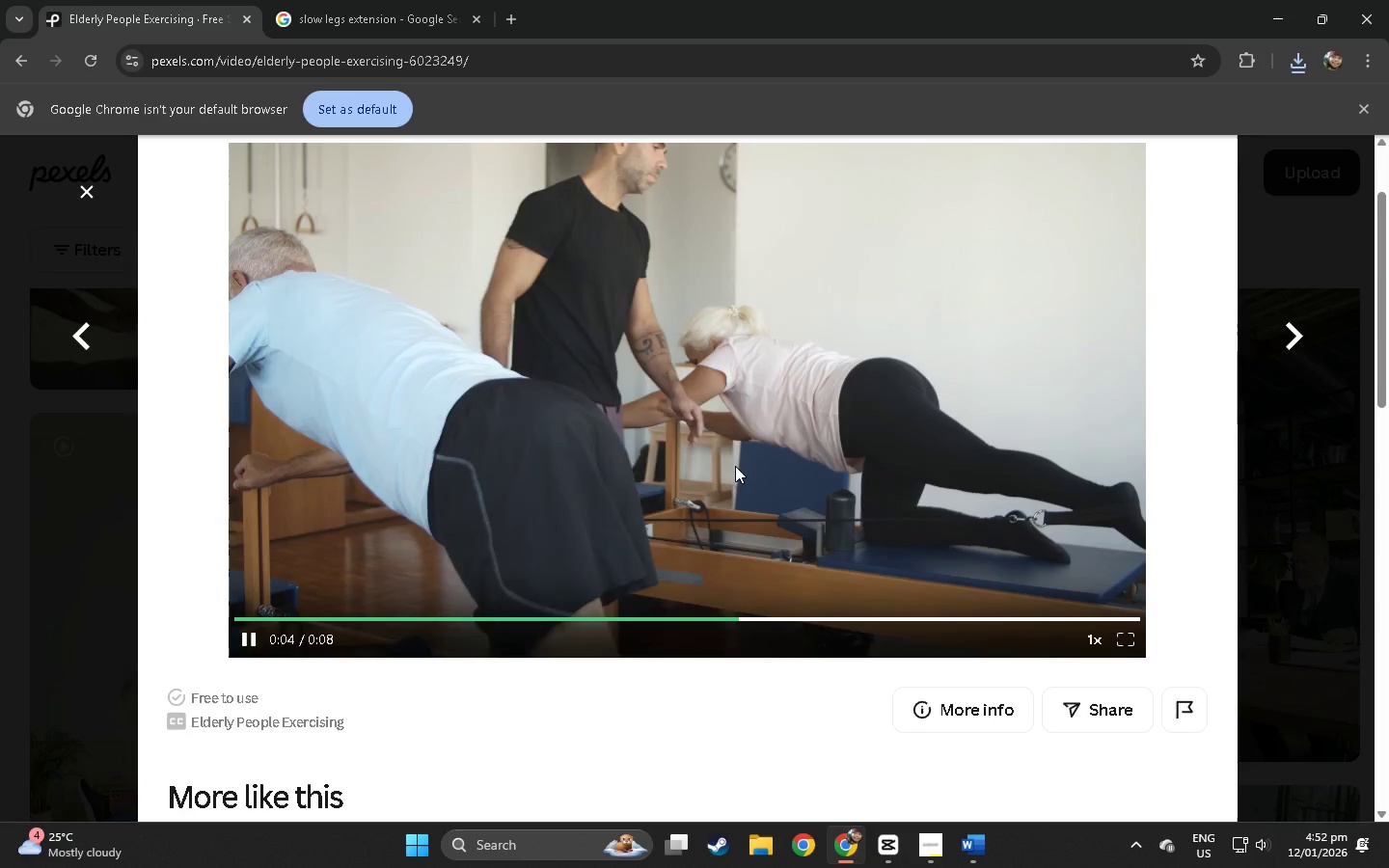 
wait(8.56)
 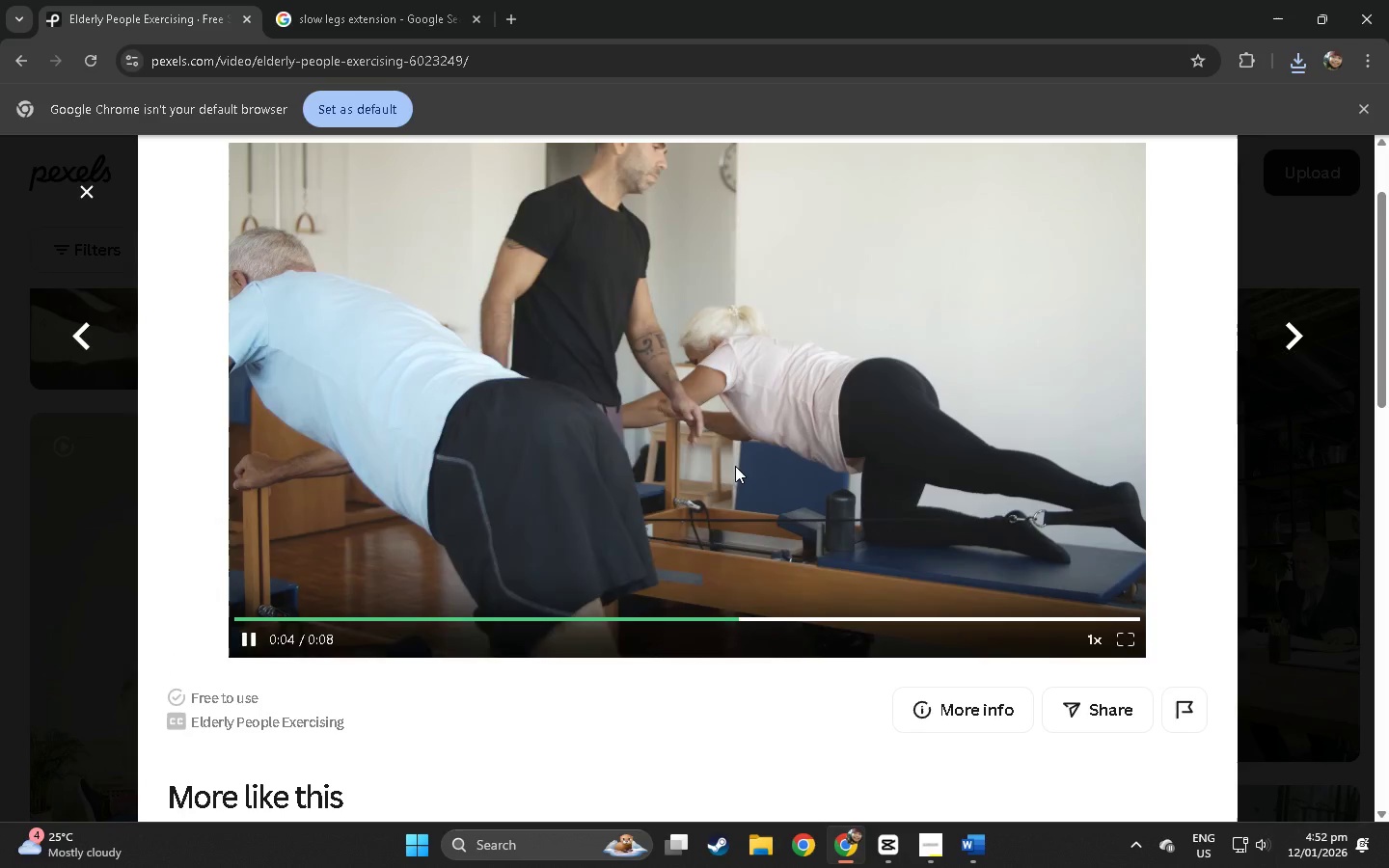 
scroll: coordinate [517, 332], scroll_direction: down, amount: 26.0
 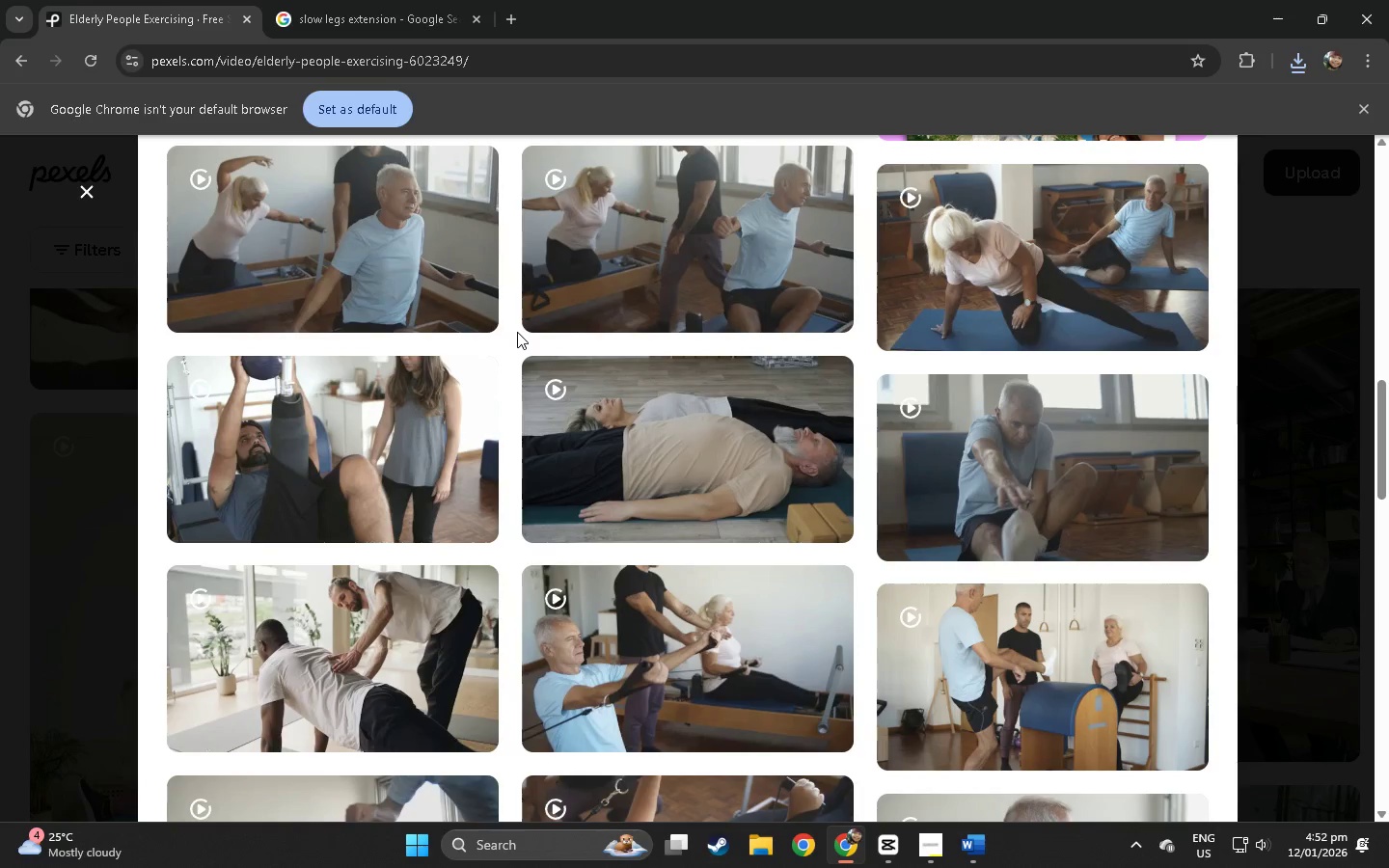 
left_click([735, 640])
 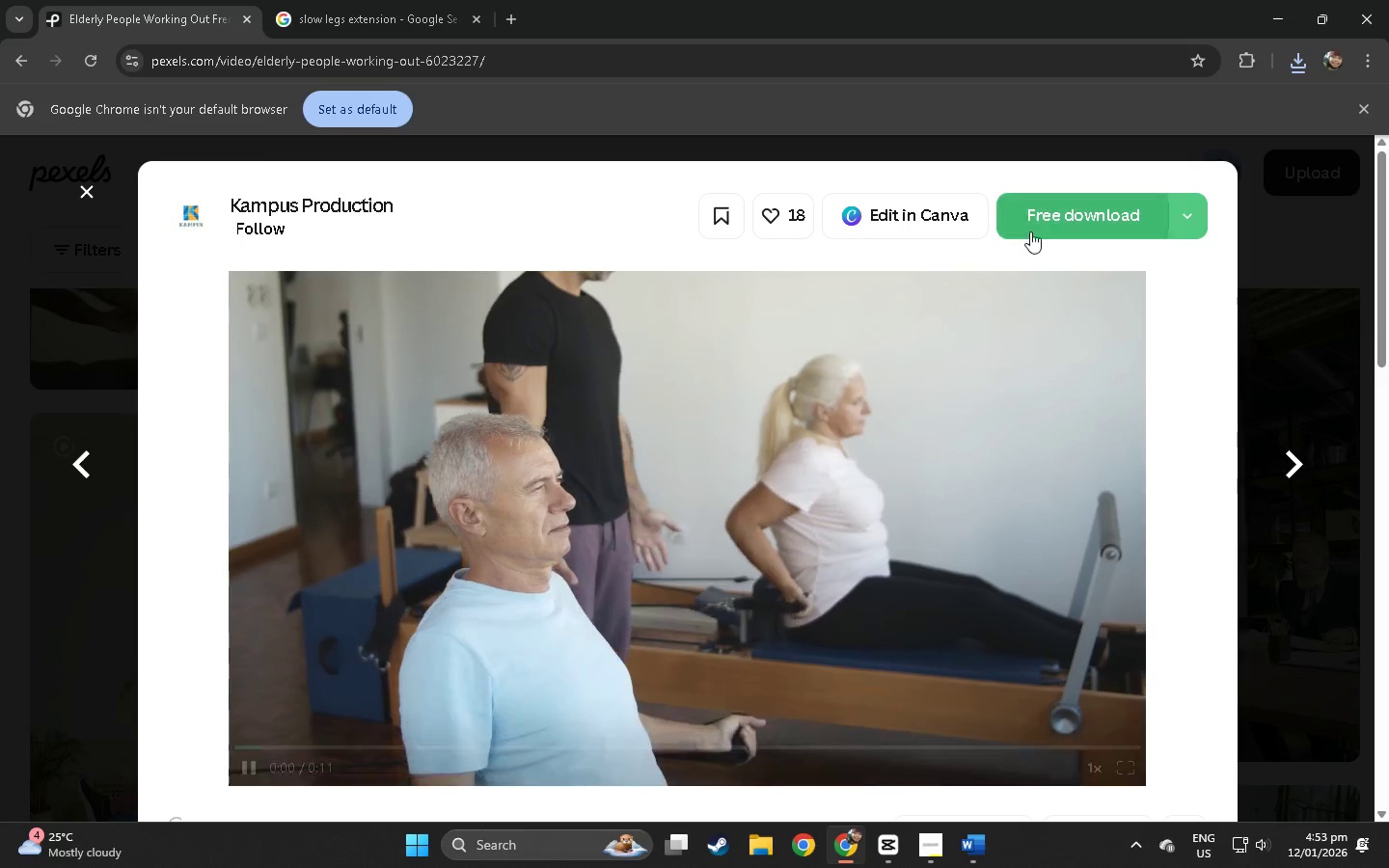 
left_click([1043, 222])
 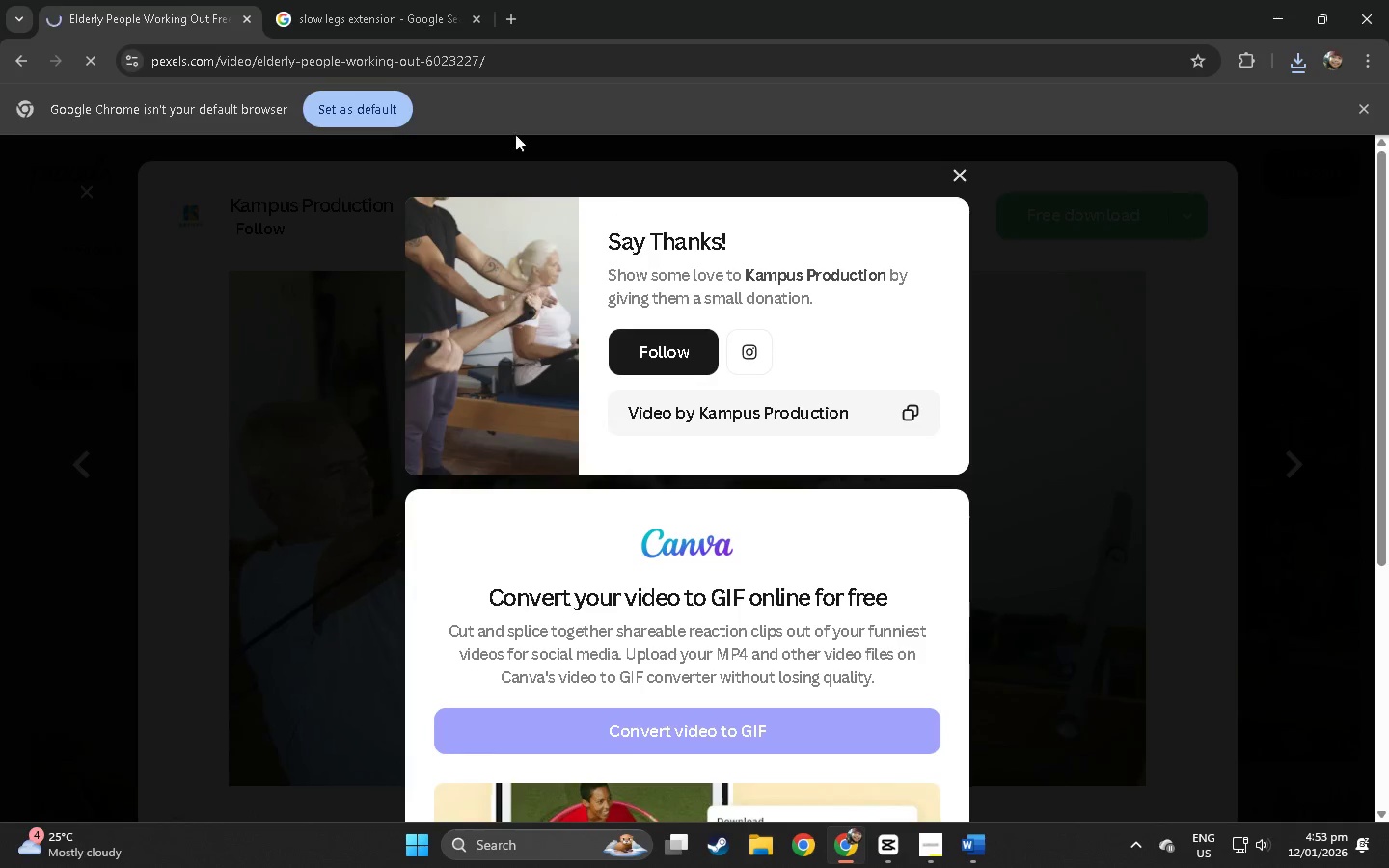 
left_click([481, 68])
 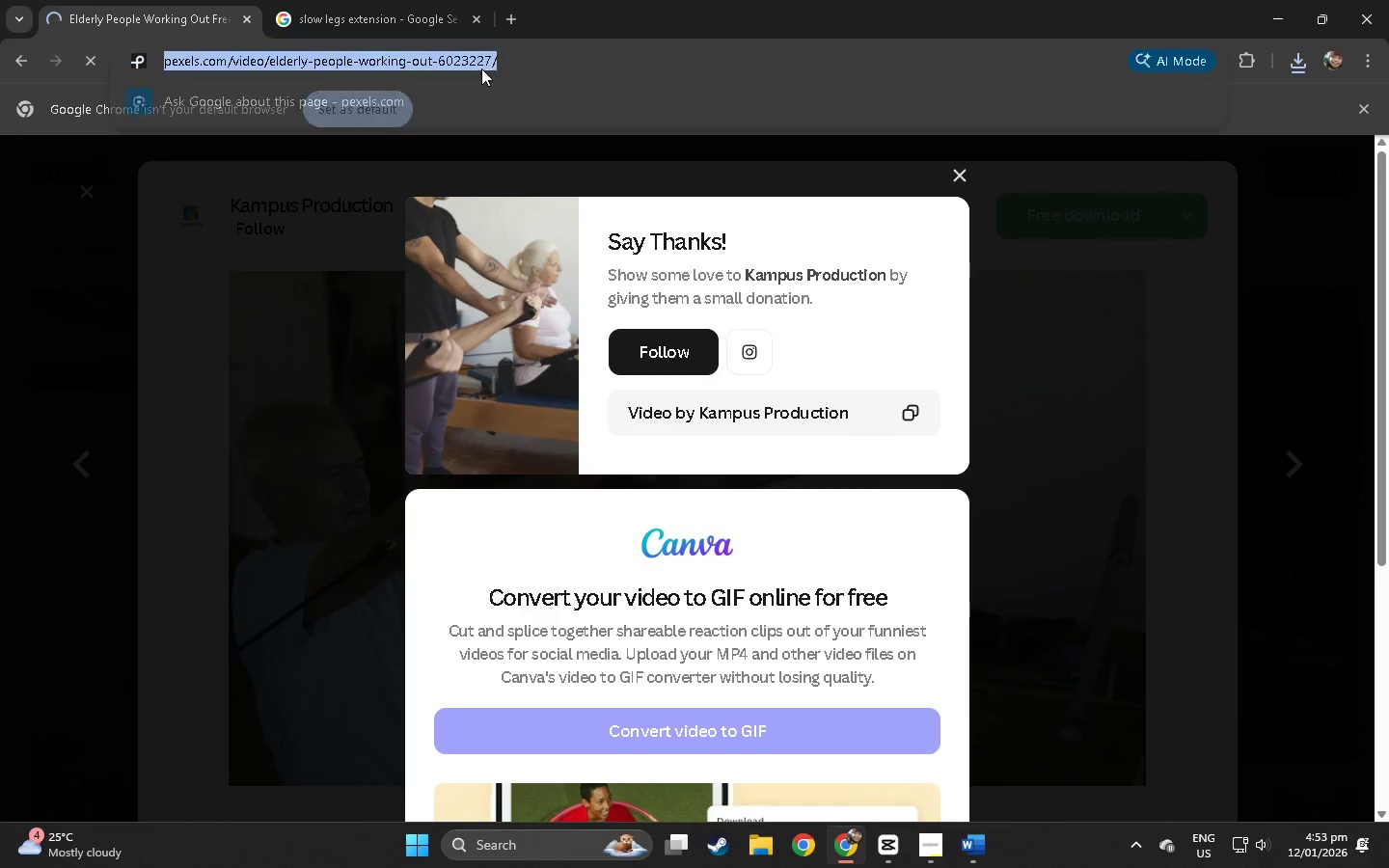 
key(Control+ControlLeft)
 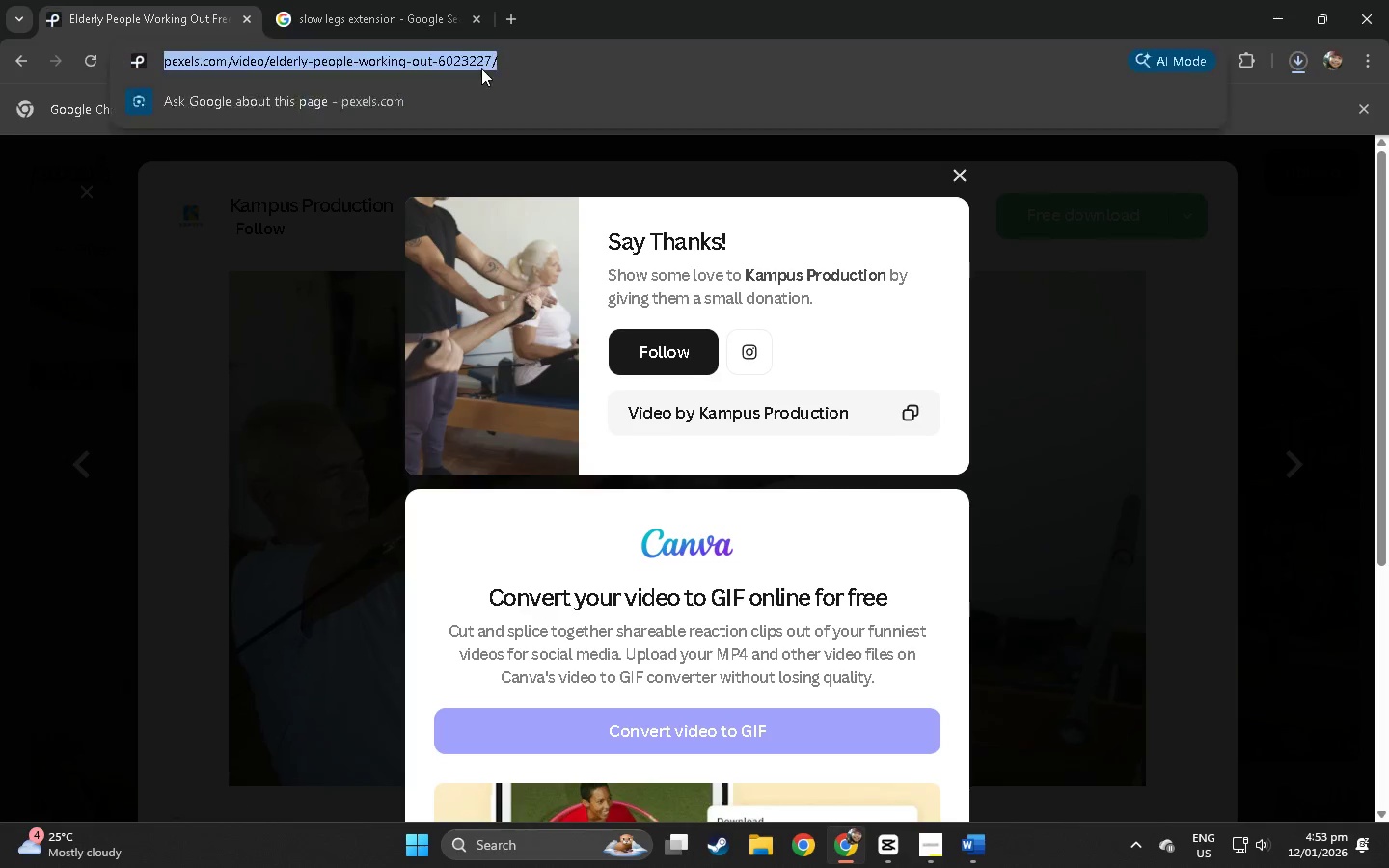 
key(Control+V)
 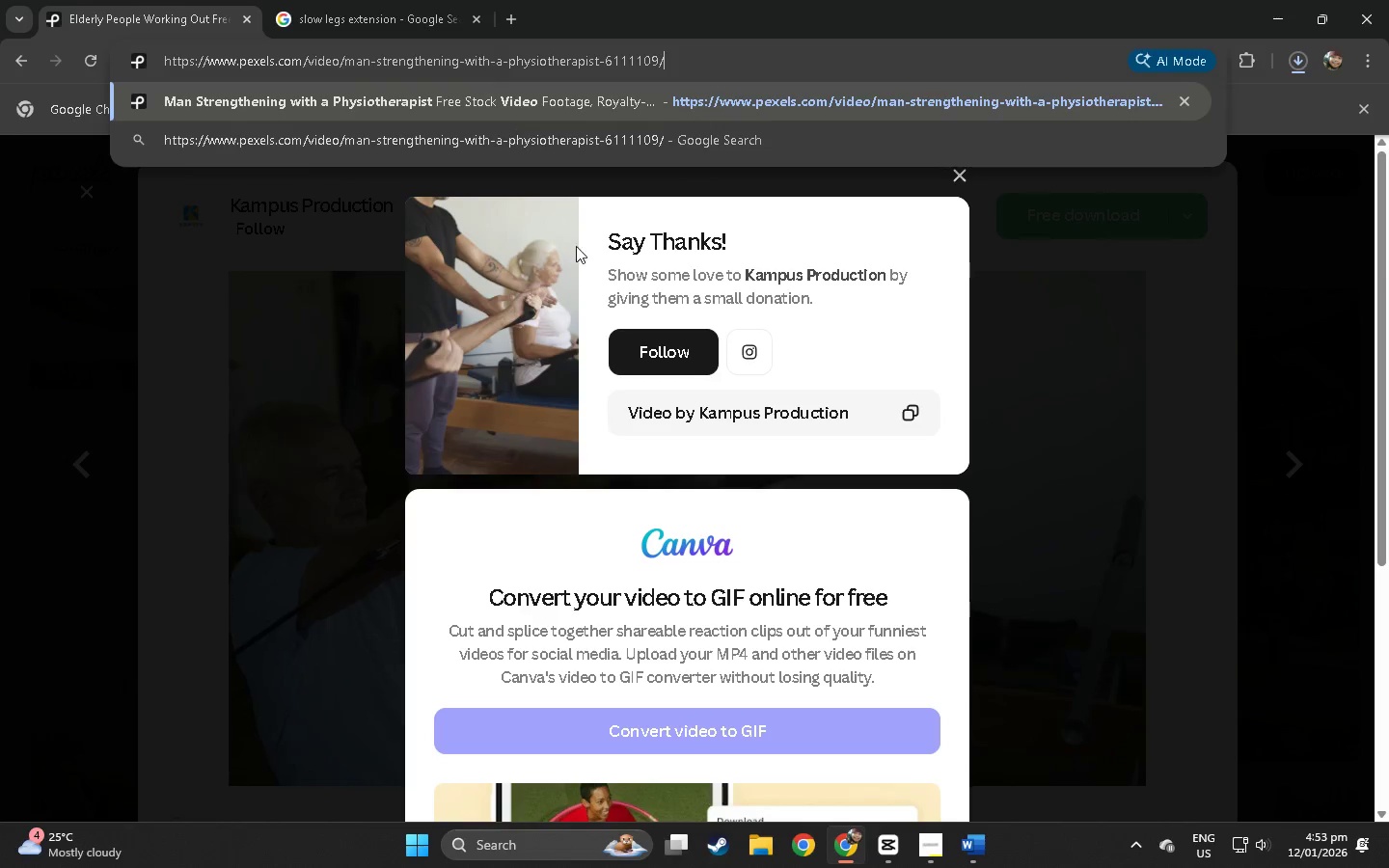 
key(Alt+AltLeft)
 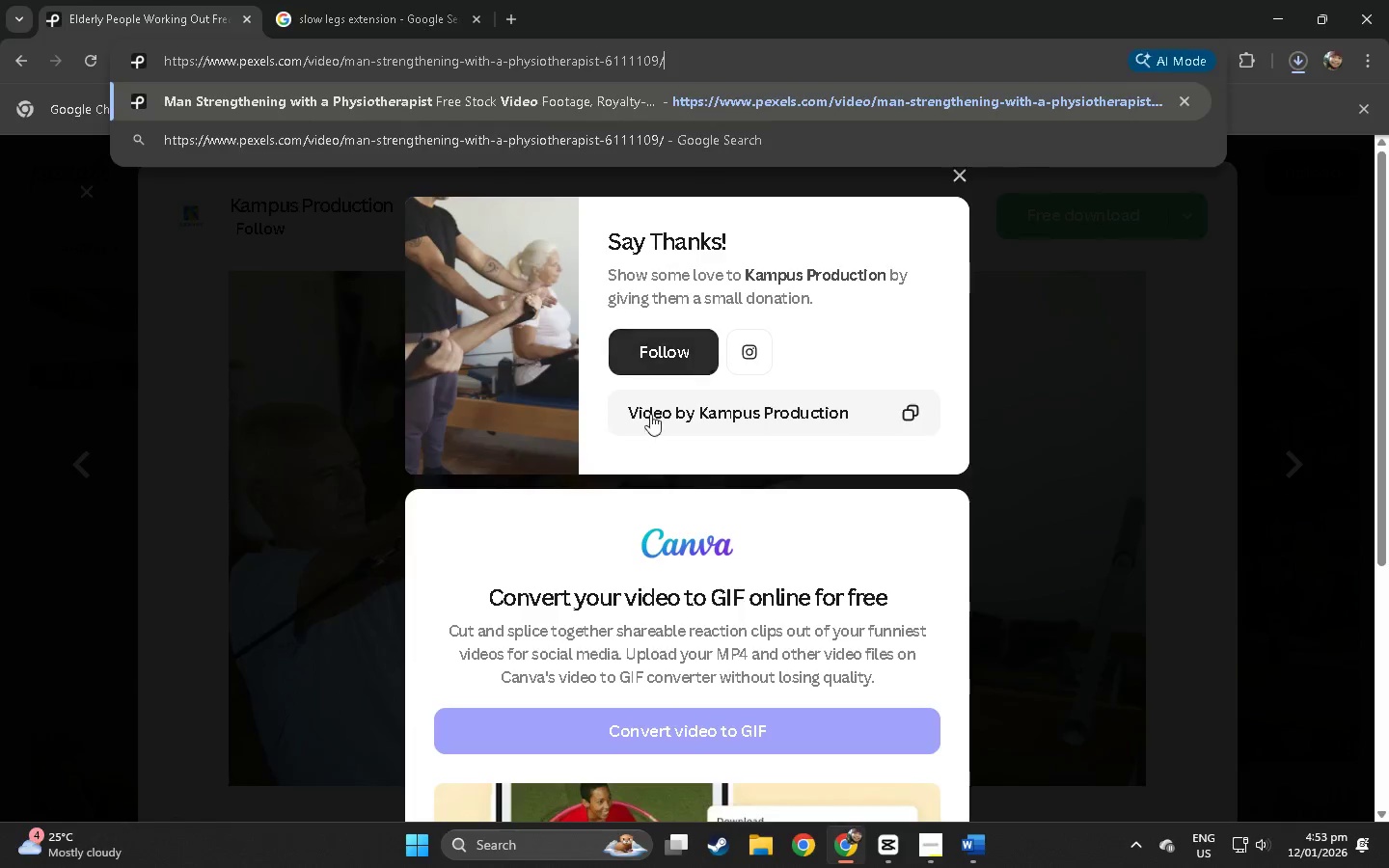 
key(Alt+Tab)
 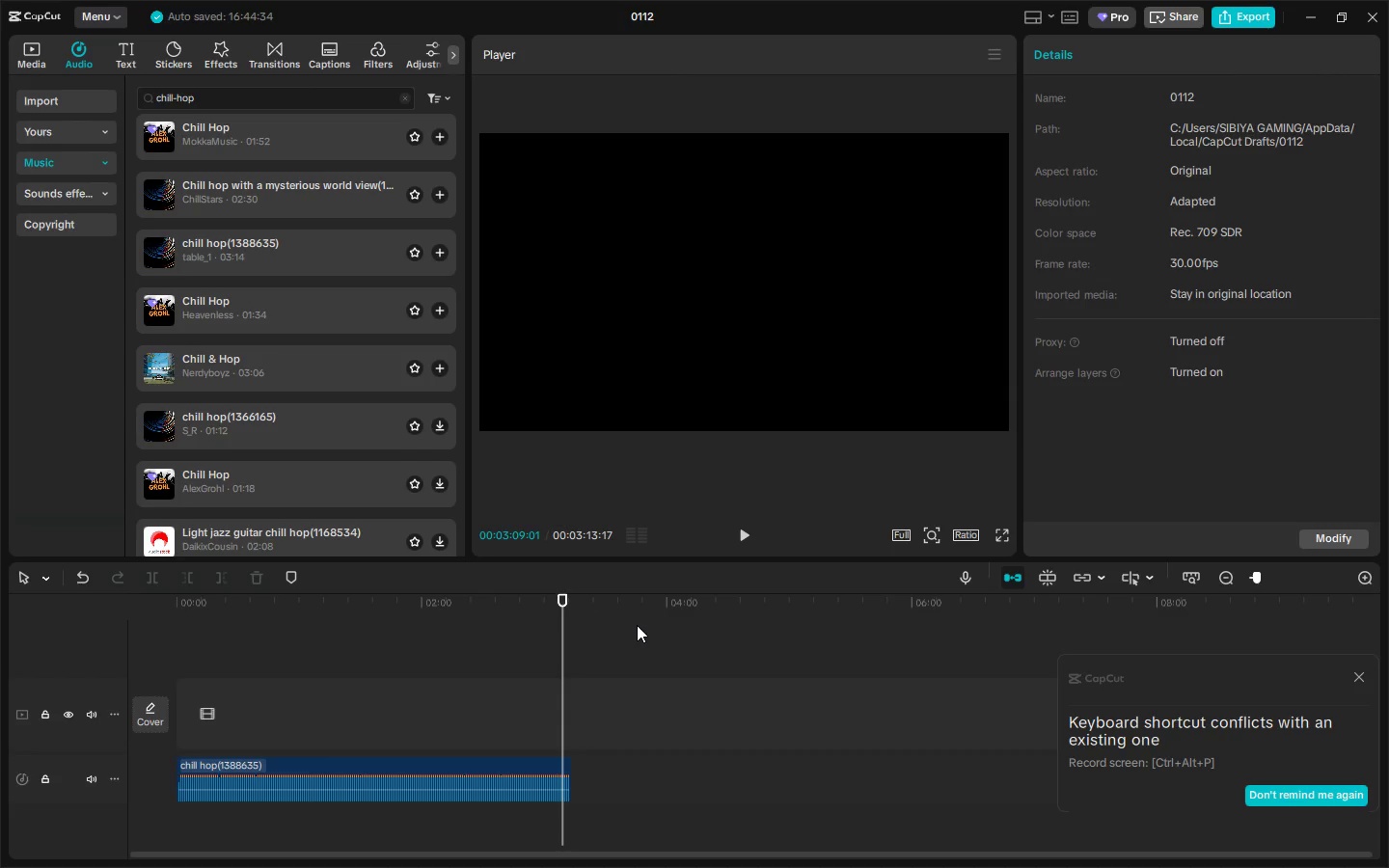 
key(Alt+Tab)
 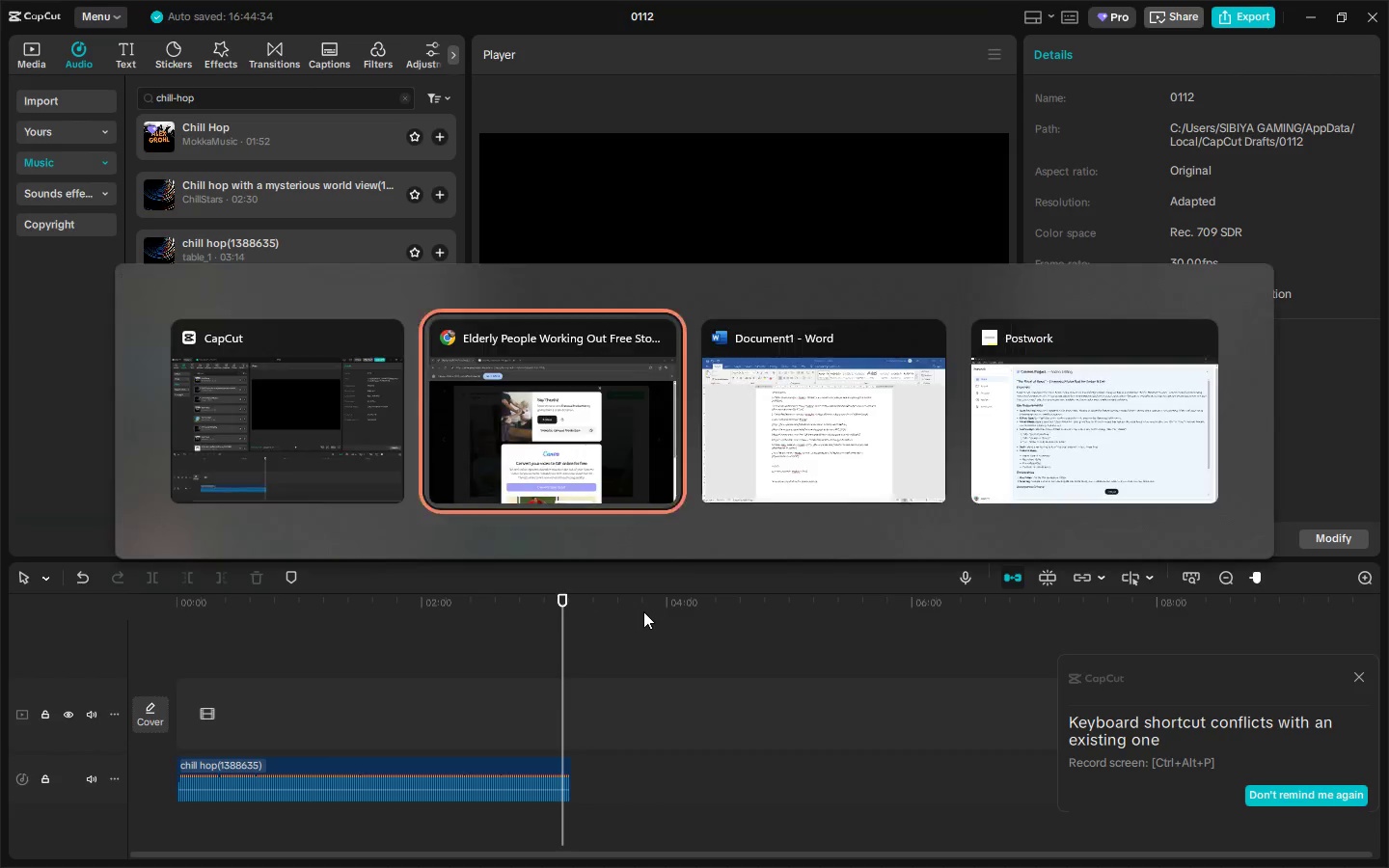 
key(Alt+Tab)
 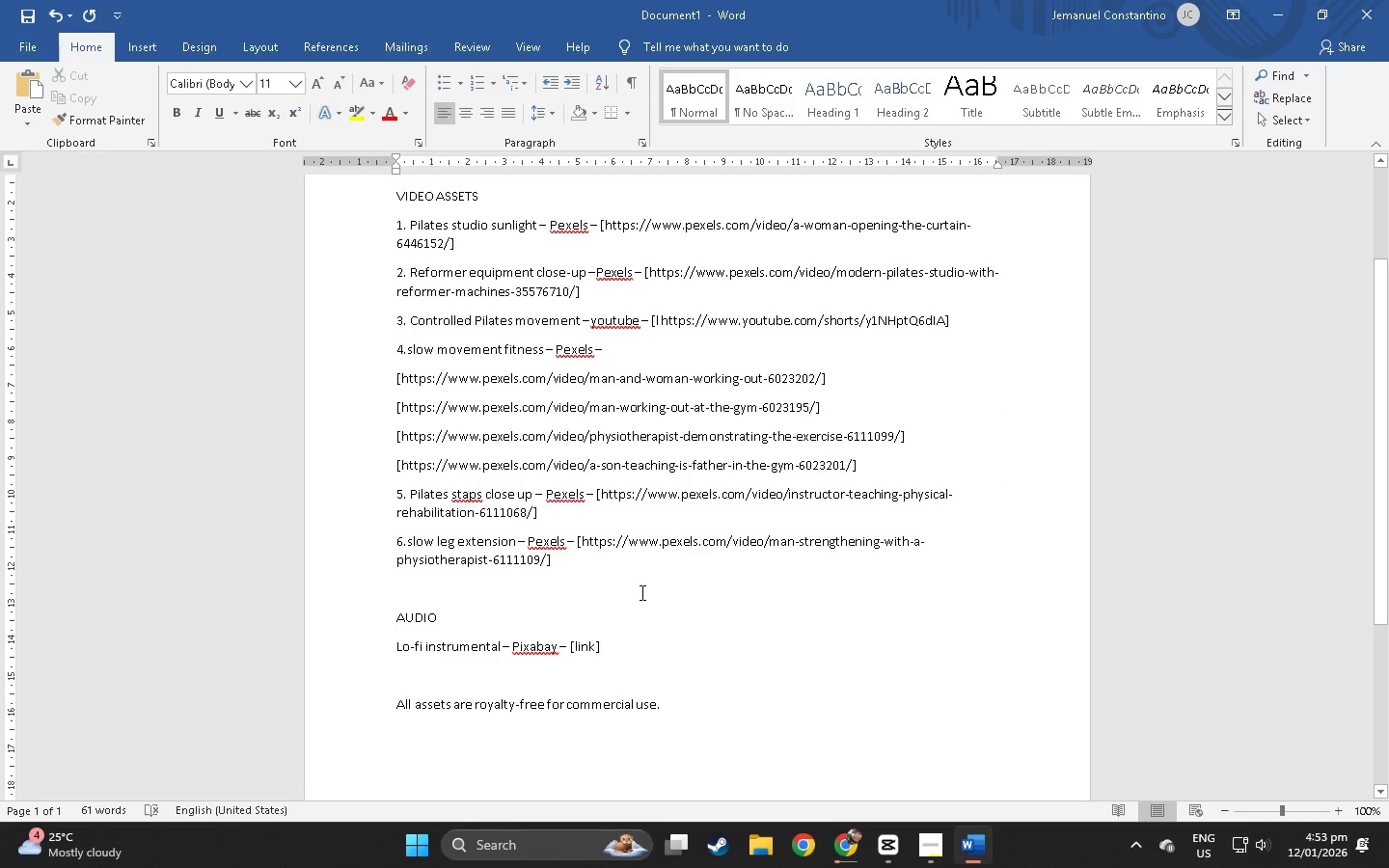 
double_click([610, 560])
 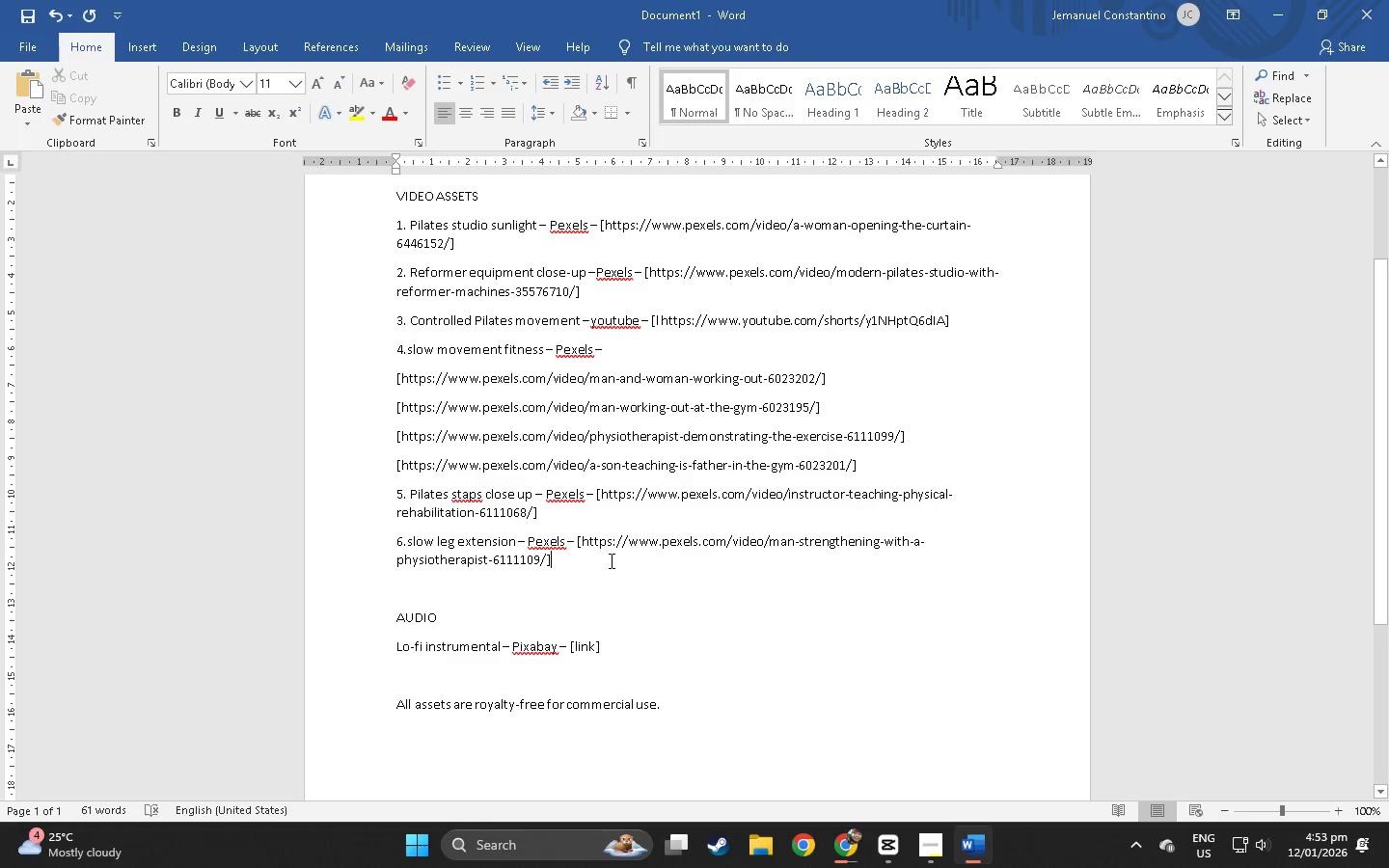 
key(Enter)
 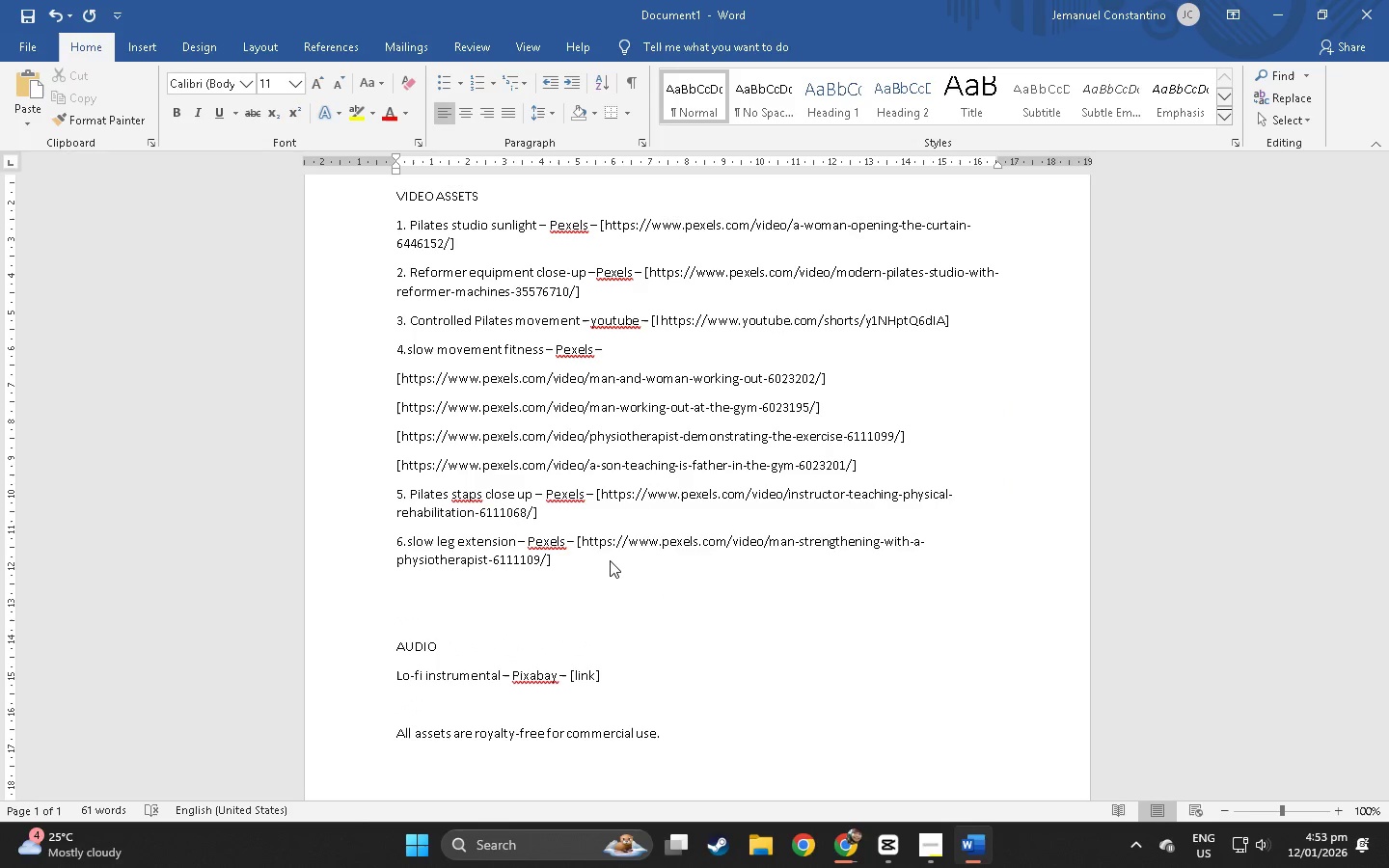 
key(Enter)
 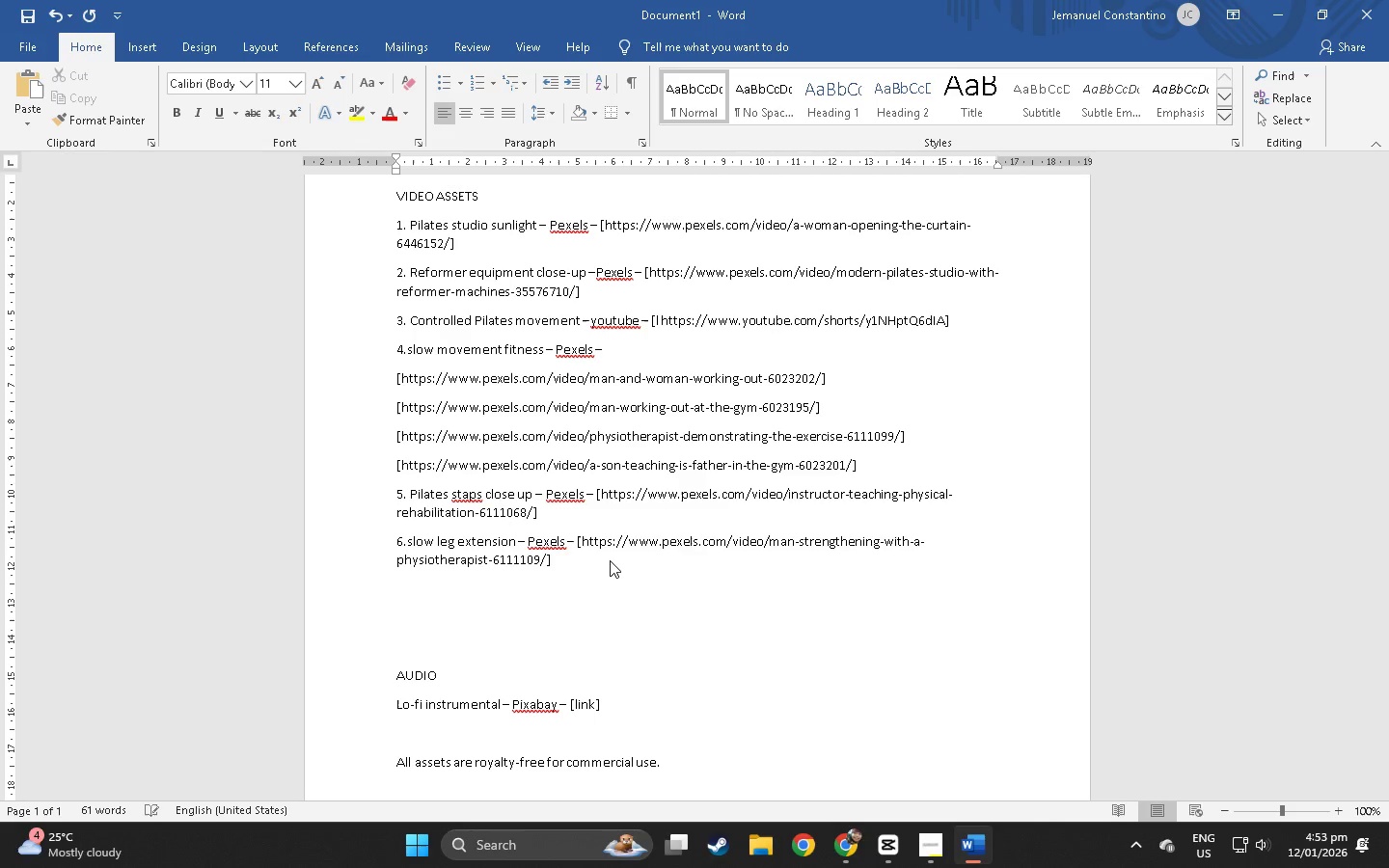 
key(Backspace)
type(7/)
key(Backspace)
type(. hands grio)
key(Backspace)
type(op)
key(Backspace)
key(Backspace)
type(pping equiop)
key(Backspace)
key(Backspace)
type(po)
key(Backspace)
key(Backspace)
type(pment - Pexx)
key(Backspace)
type(les - [)
 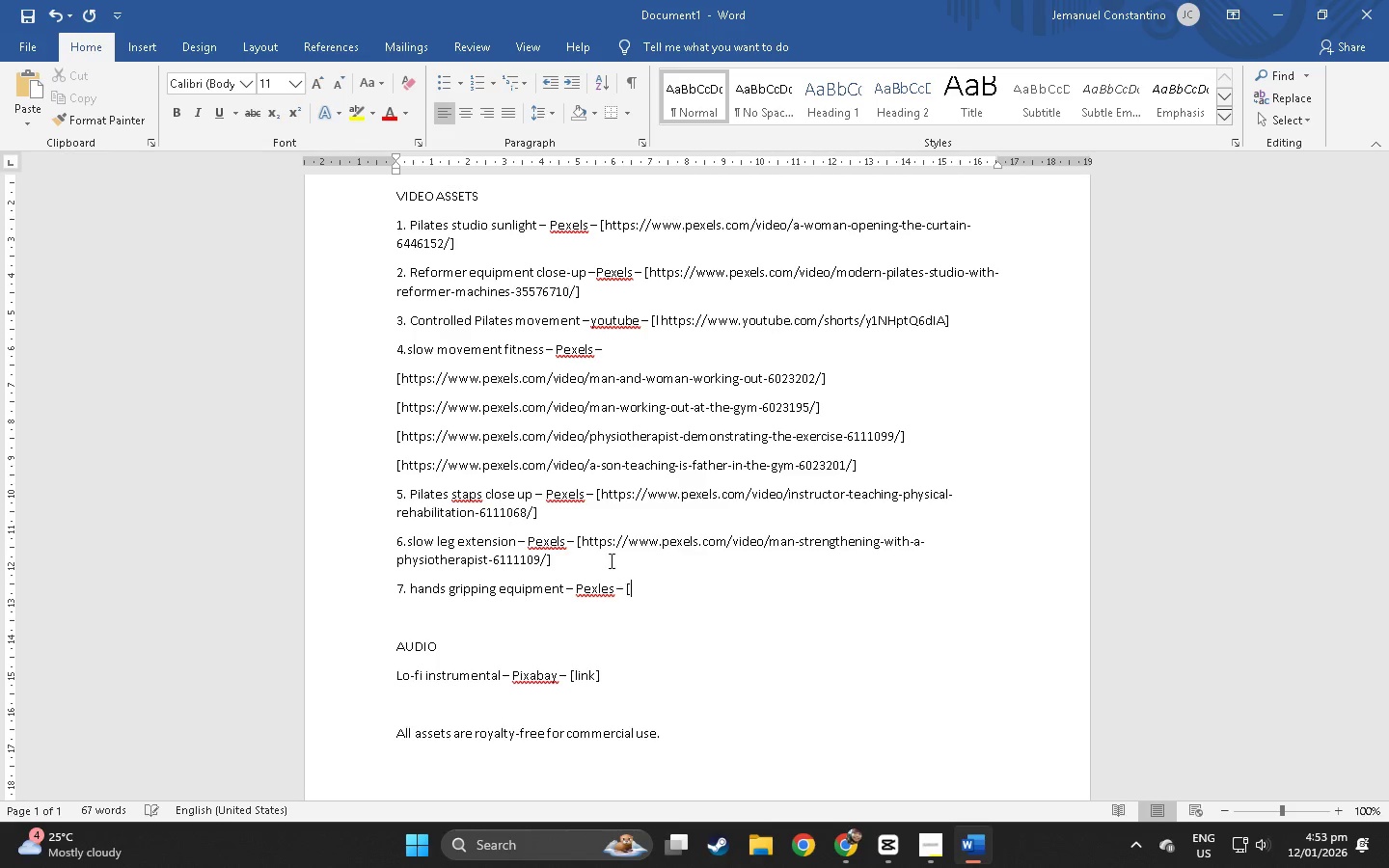 
key(Control+ControlLeft)
 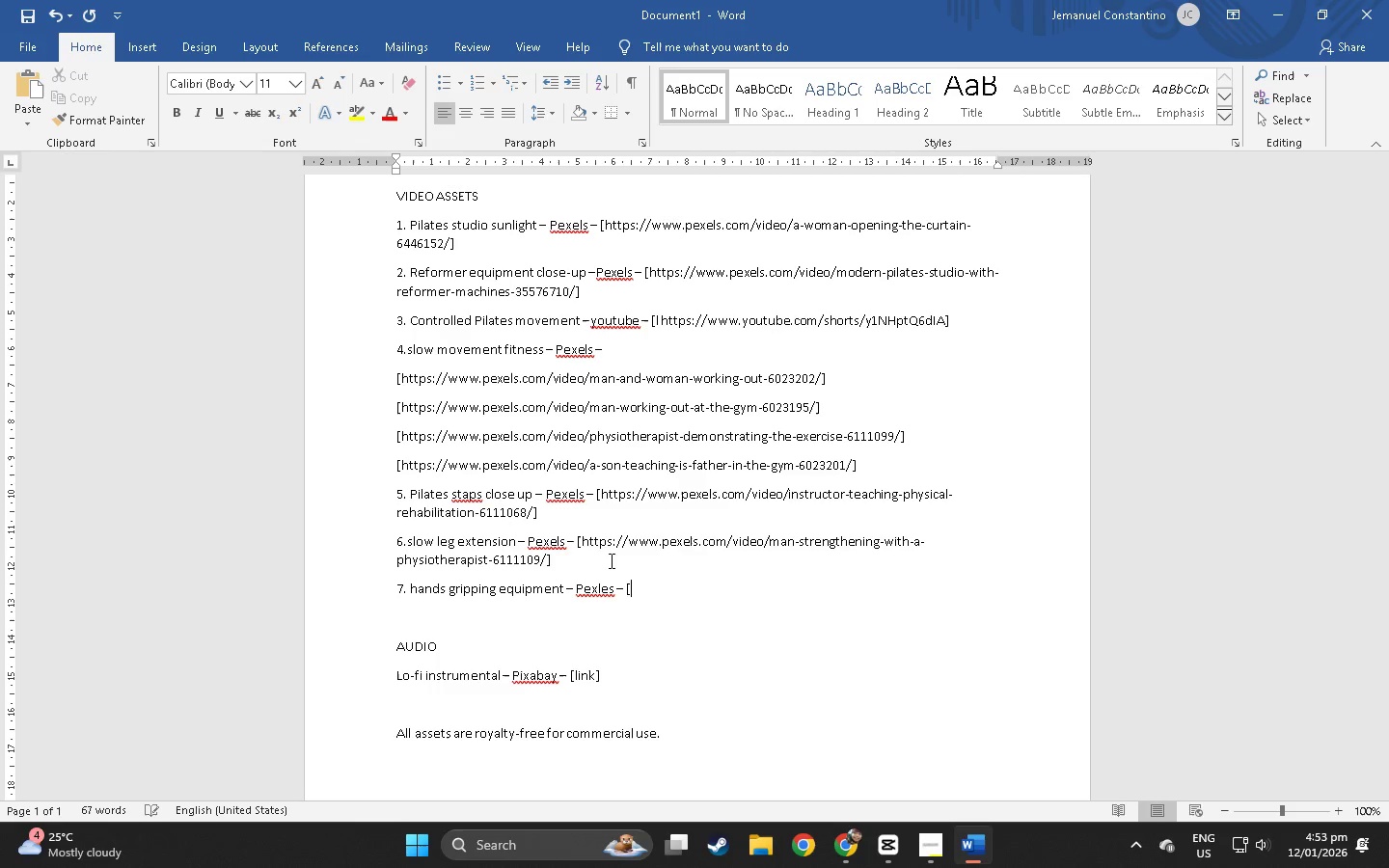 
key(Control+V)
 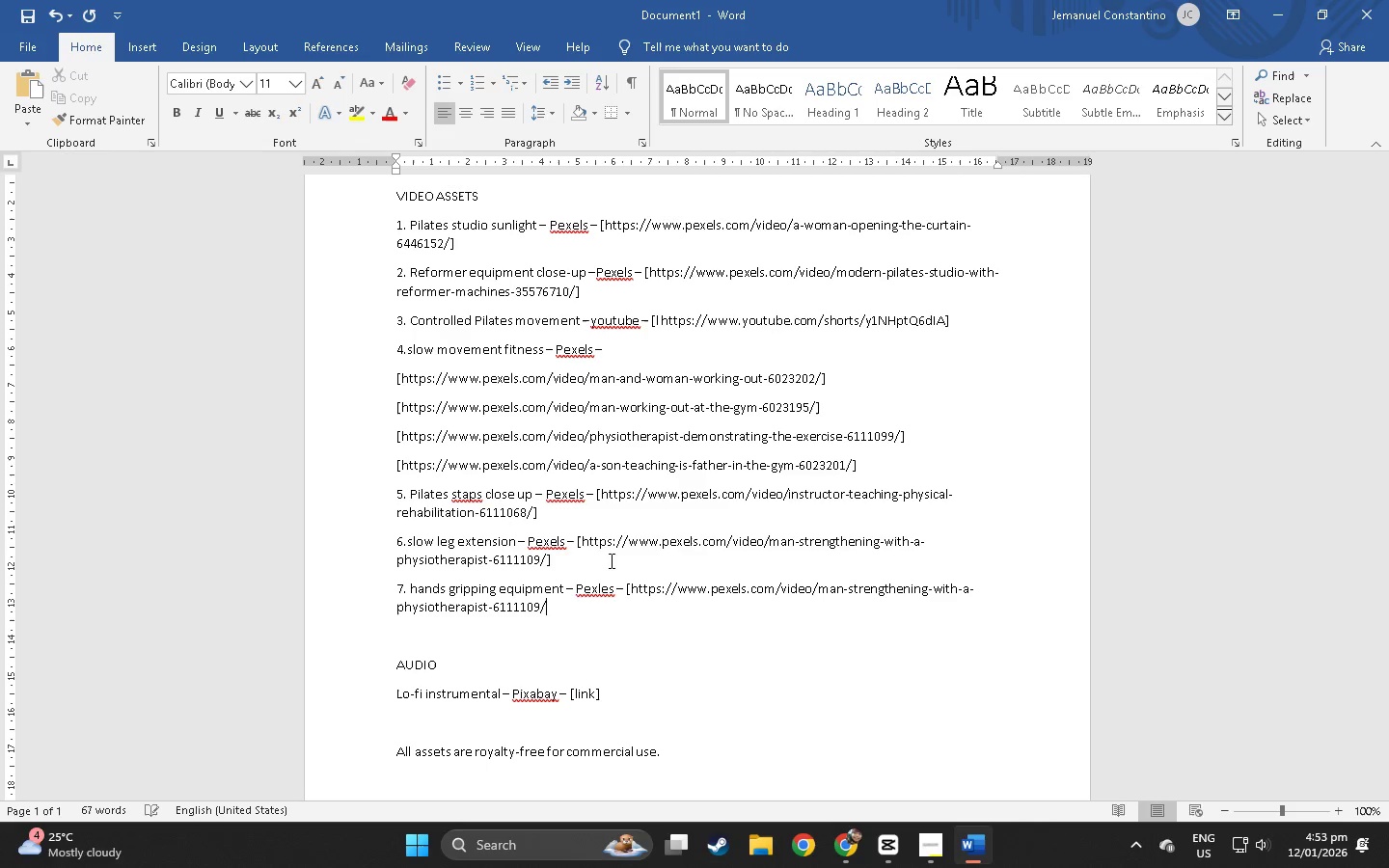 
key(BracketLeft)
 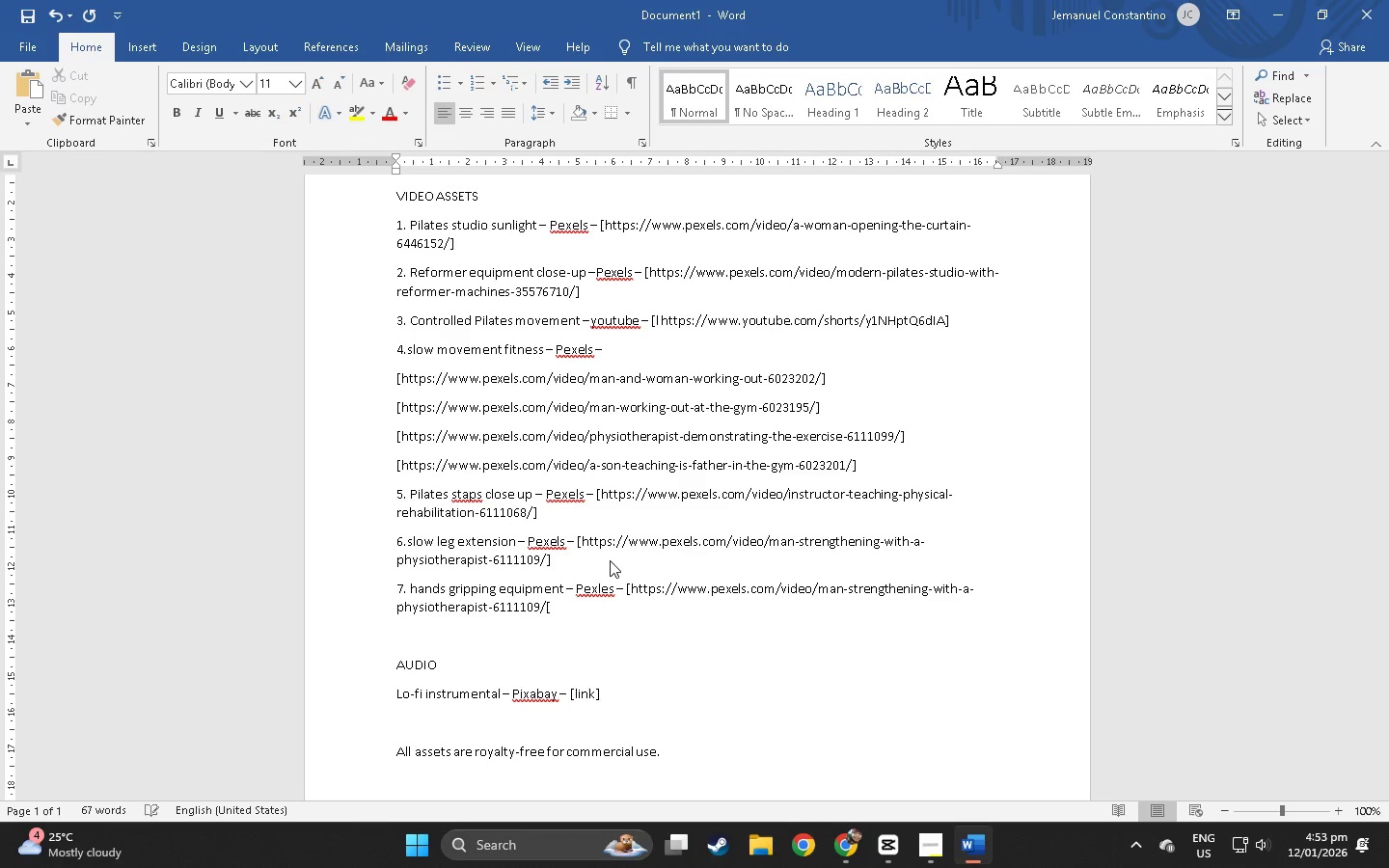 
key(Backspace)
 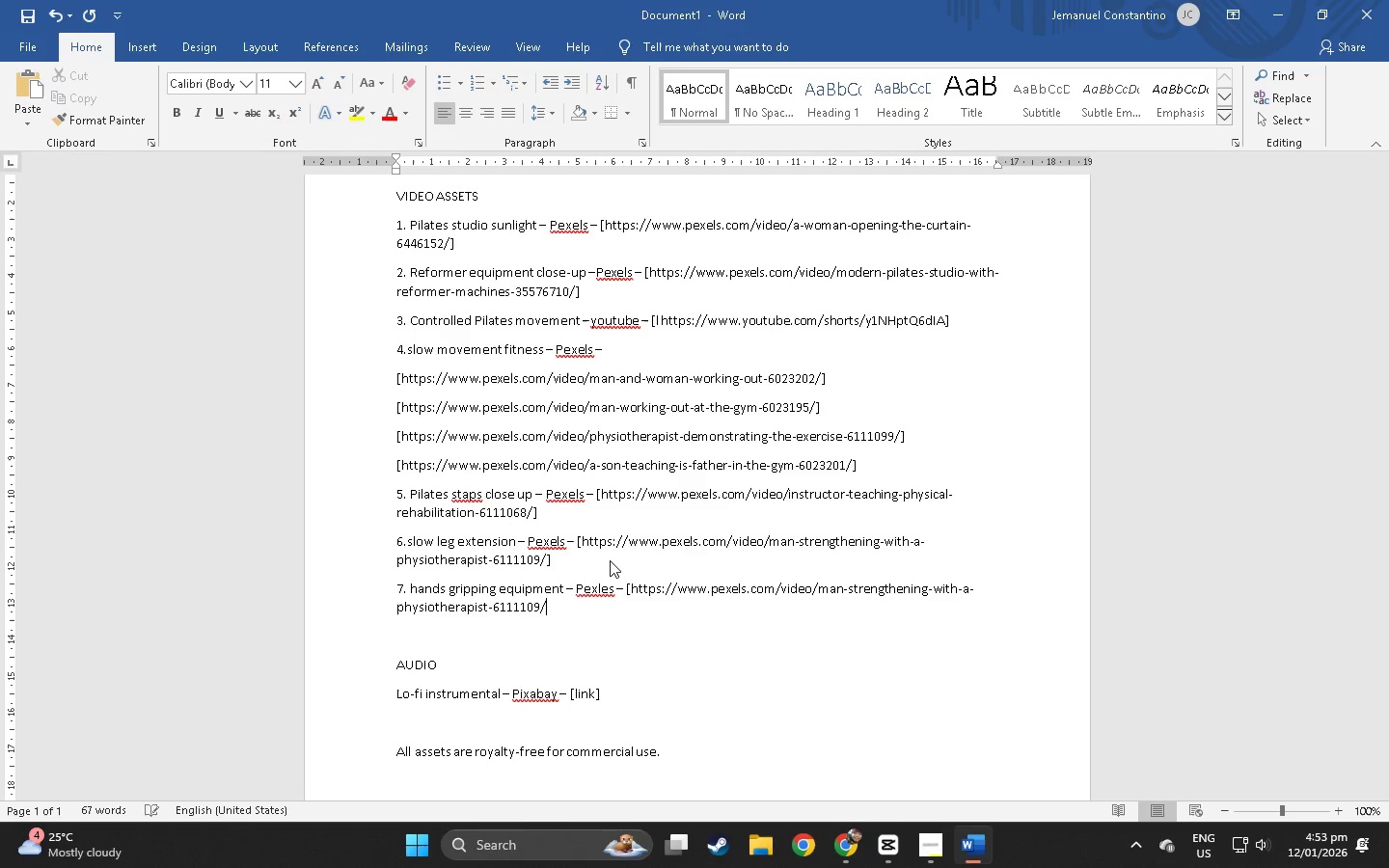 
key(BracketRight)
 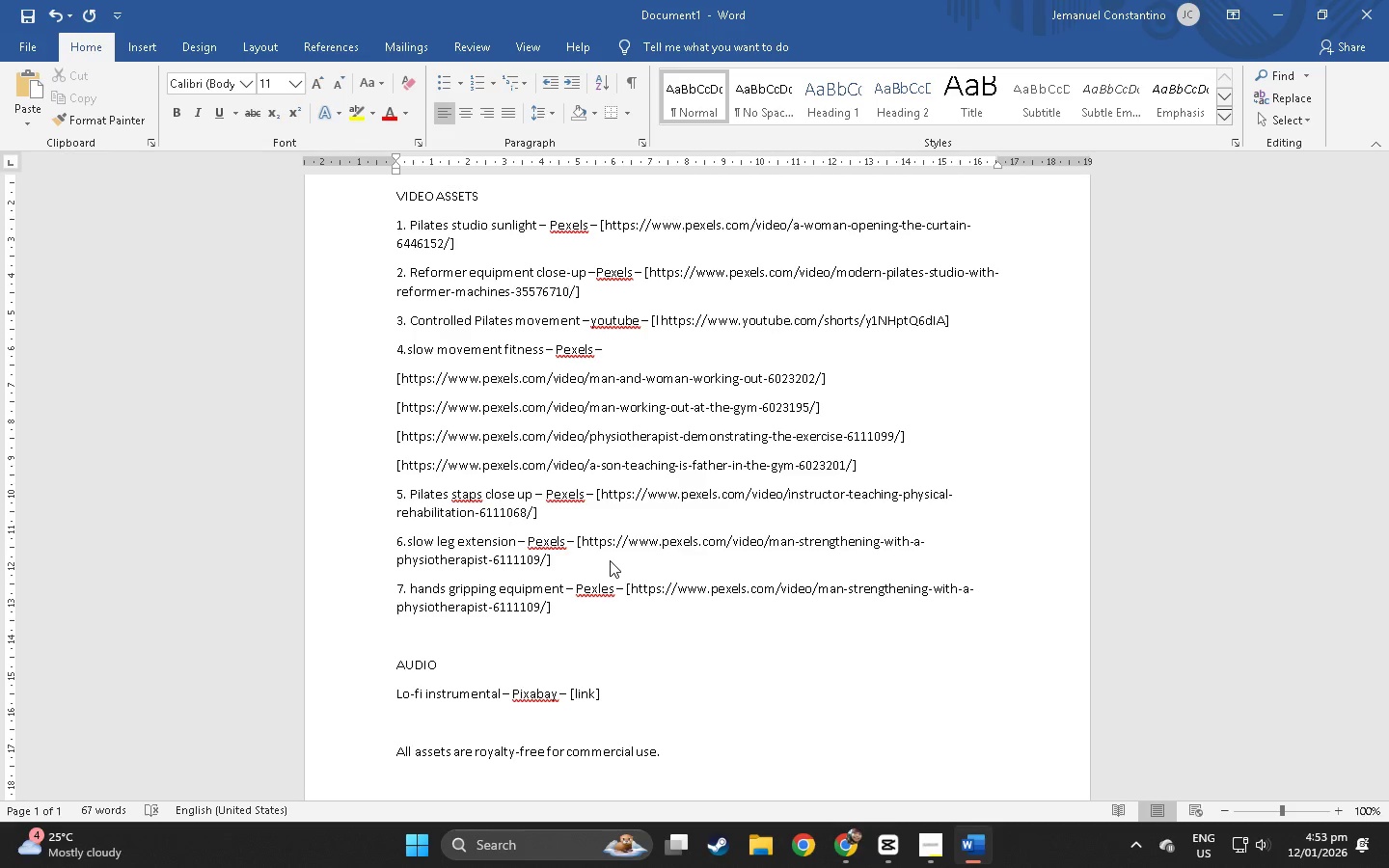 
scroll: coordinate [627, 578], scroll_direction: down, amount: 4.0
 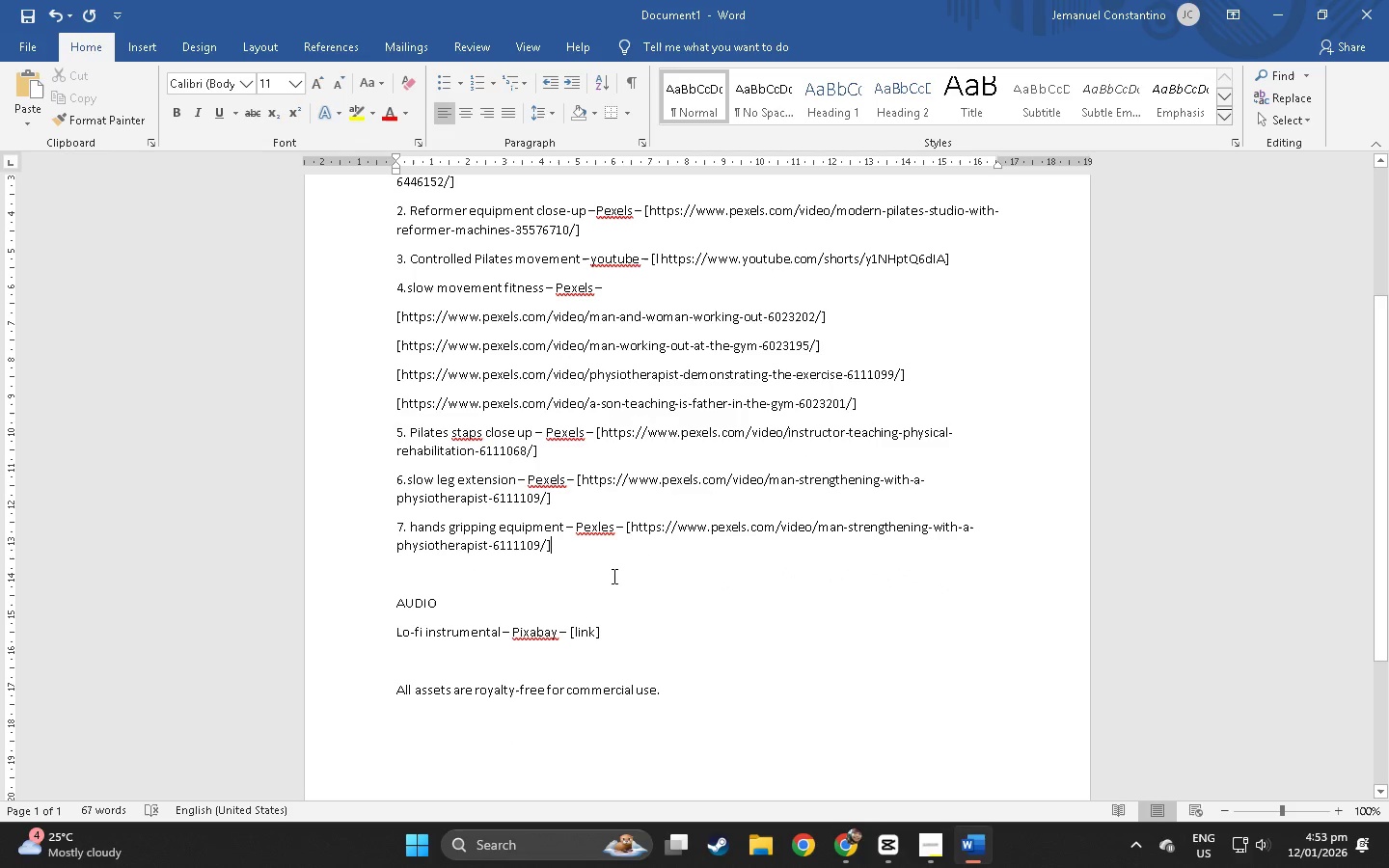 
key(Alt+AltLeft)
 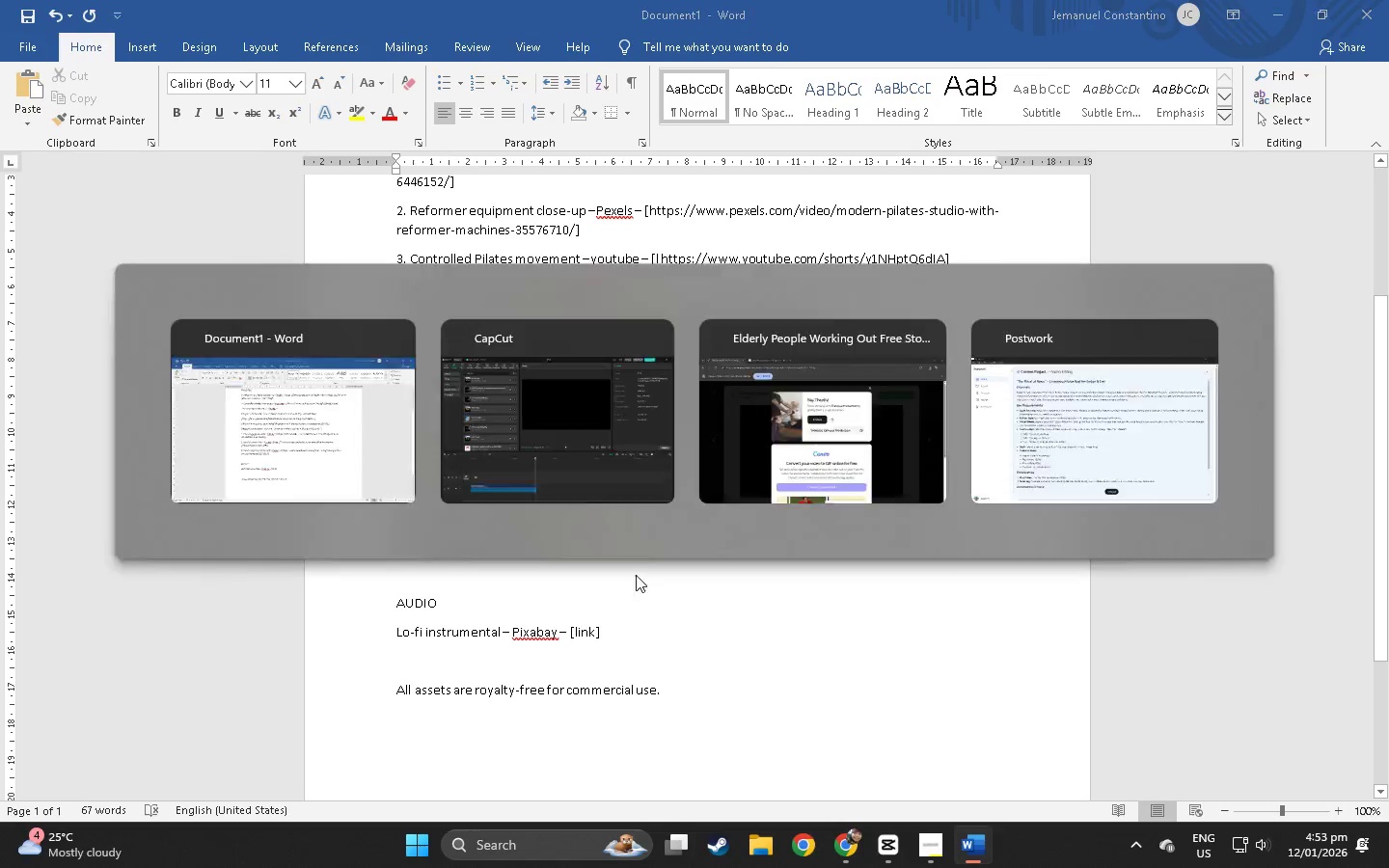 
key(Alt+Tab)
 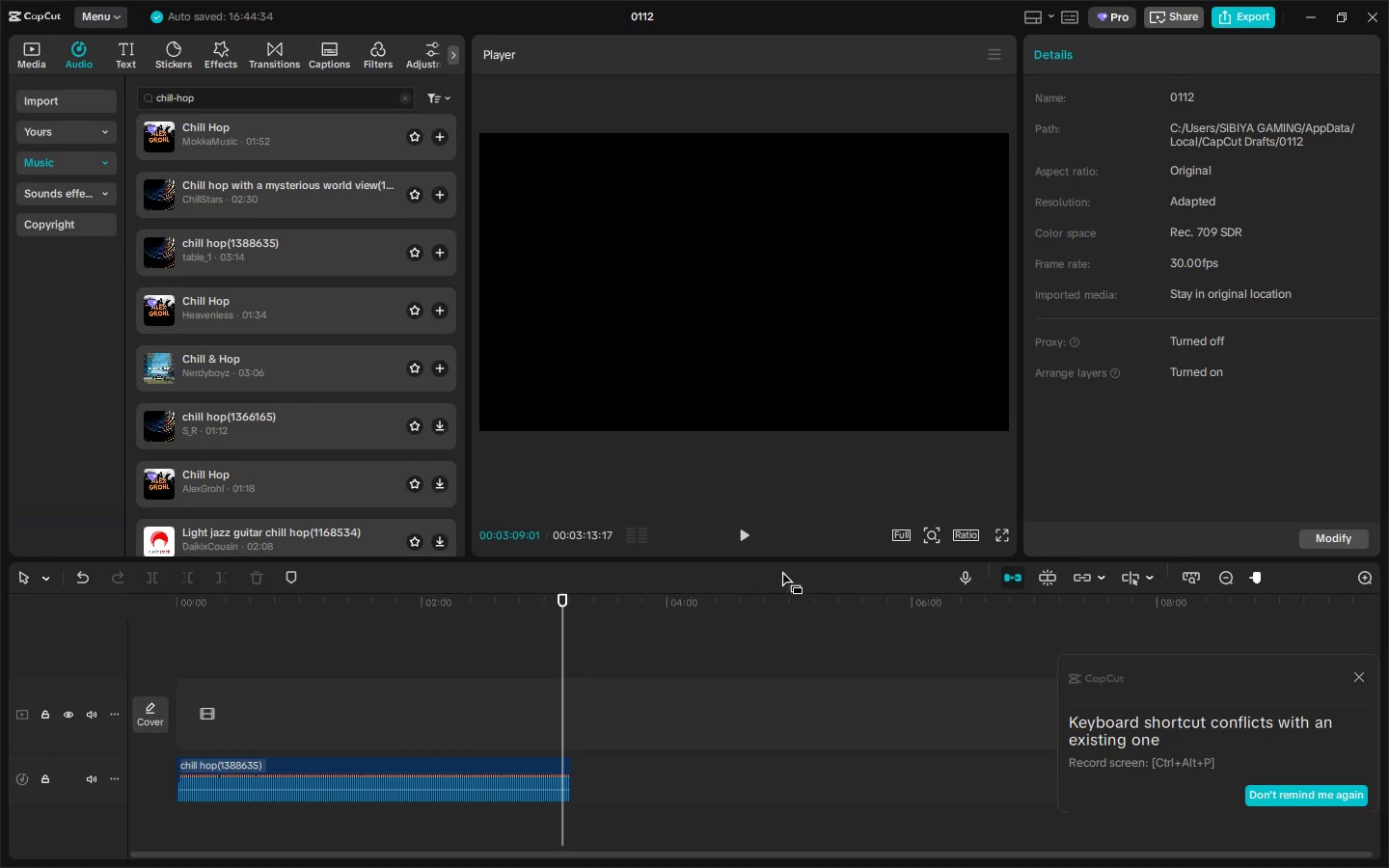 
key(Alt+Tab)
 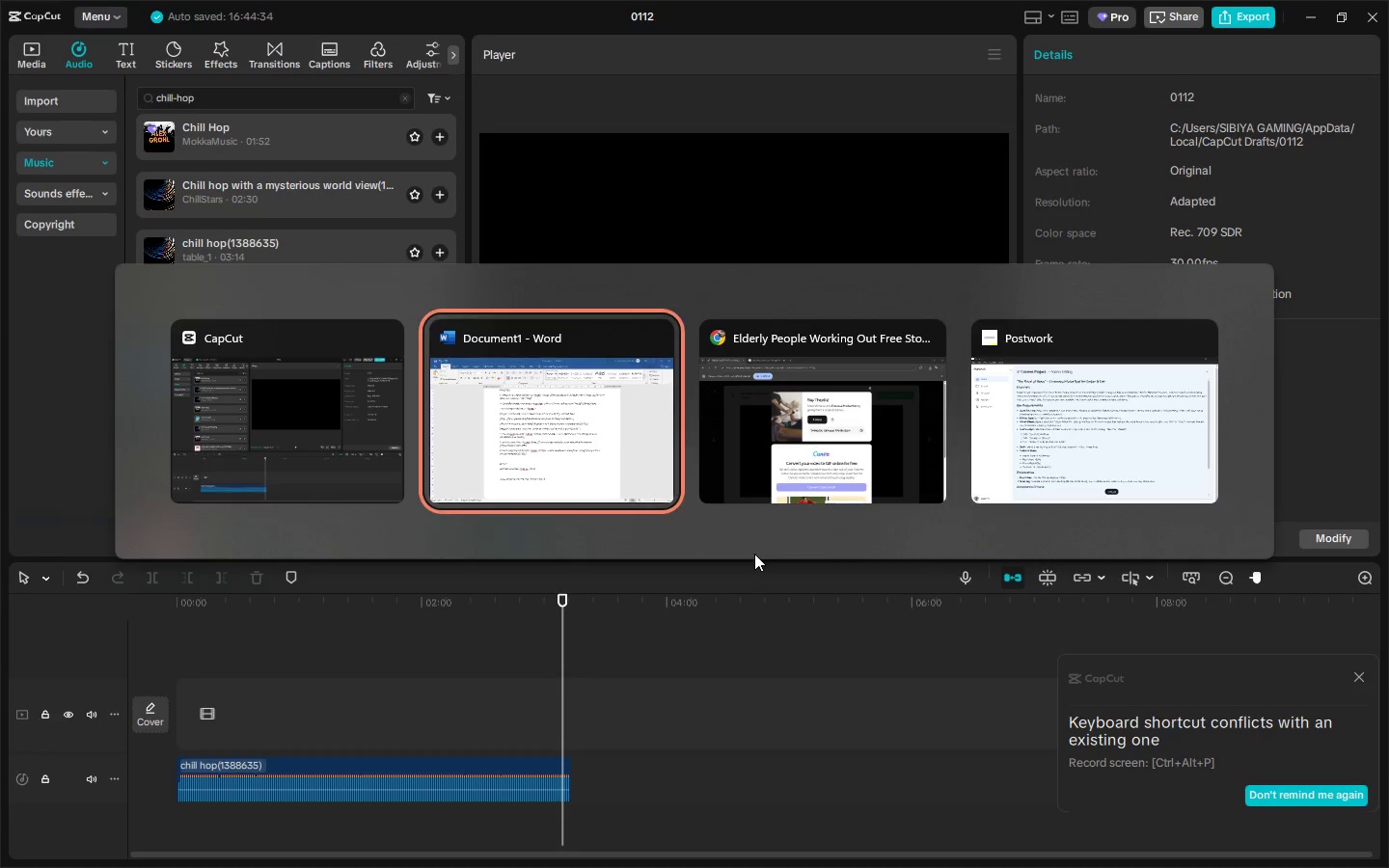 
key(Alt+Tab)
 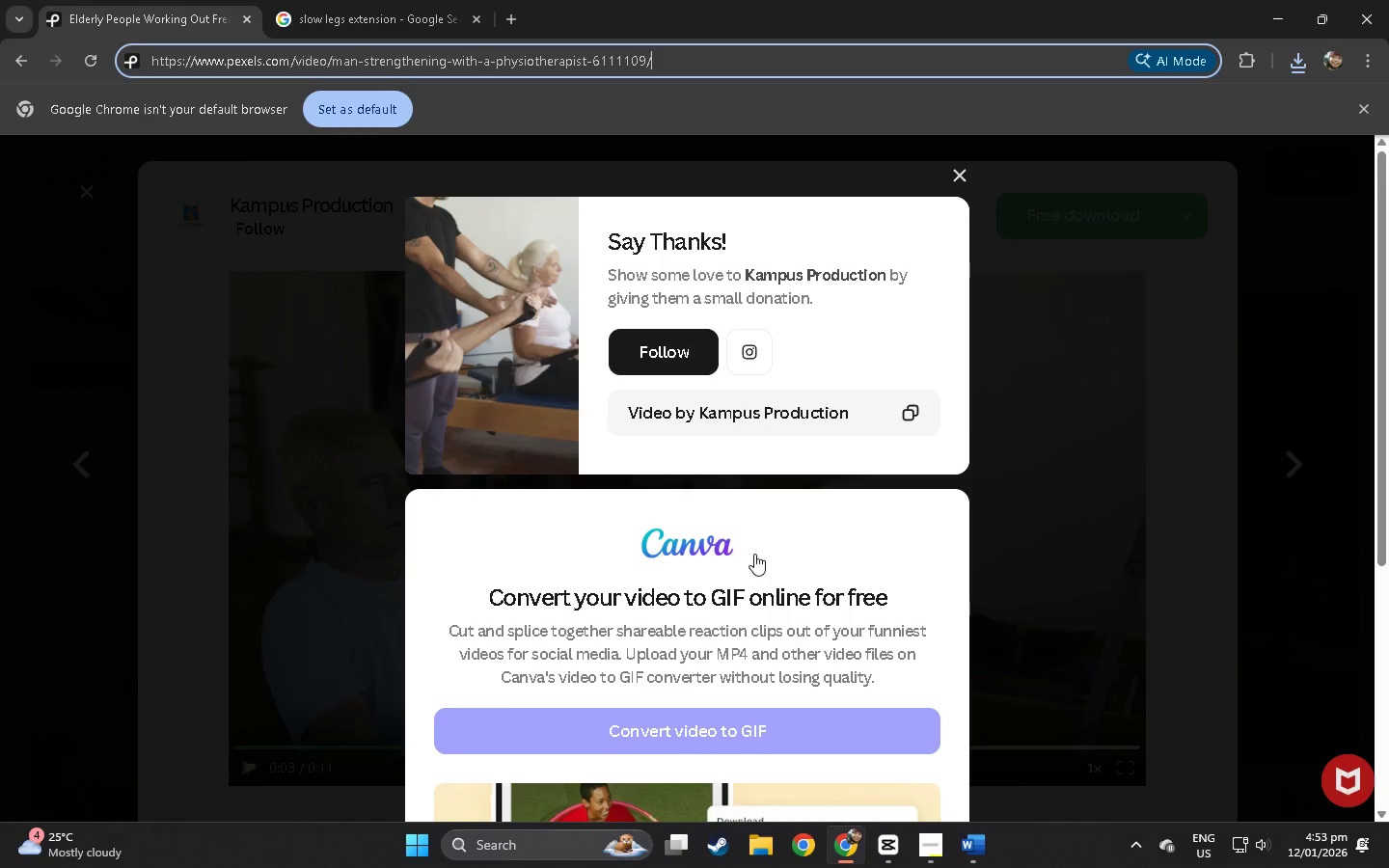 
left_click([201, 503])
 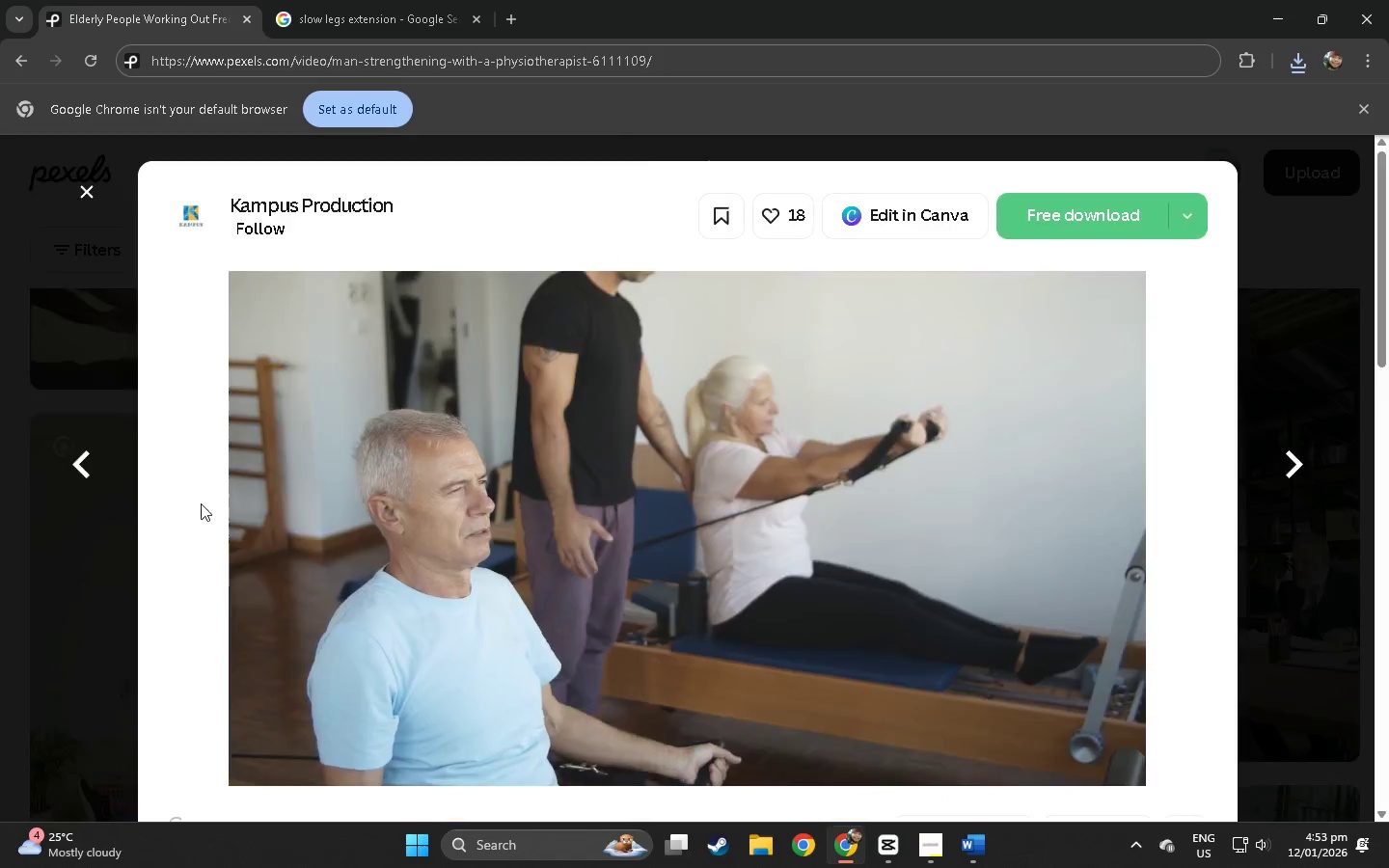 
scroll: coordinate [193, 513], scroll_direction: down, amount: 46.0
 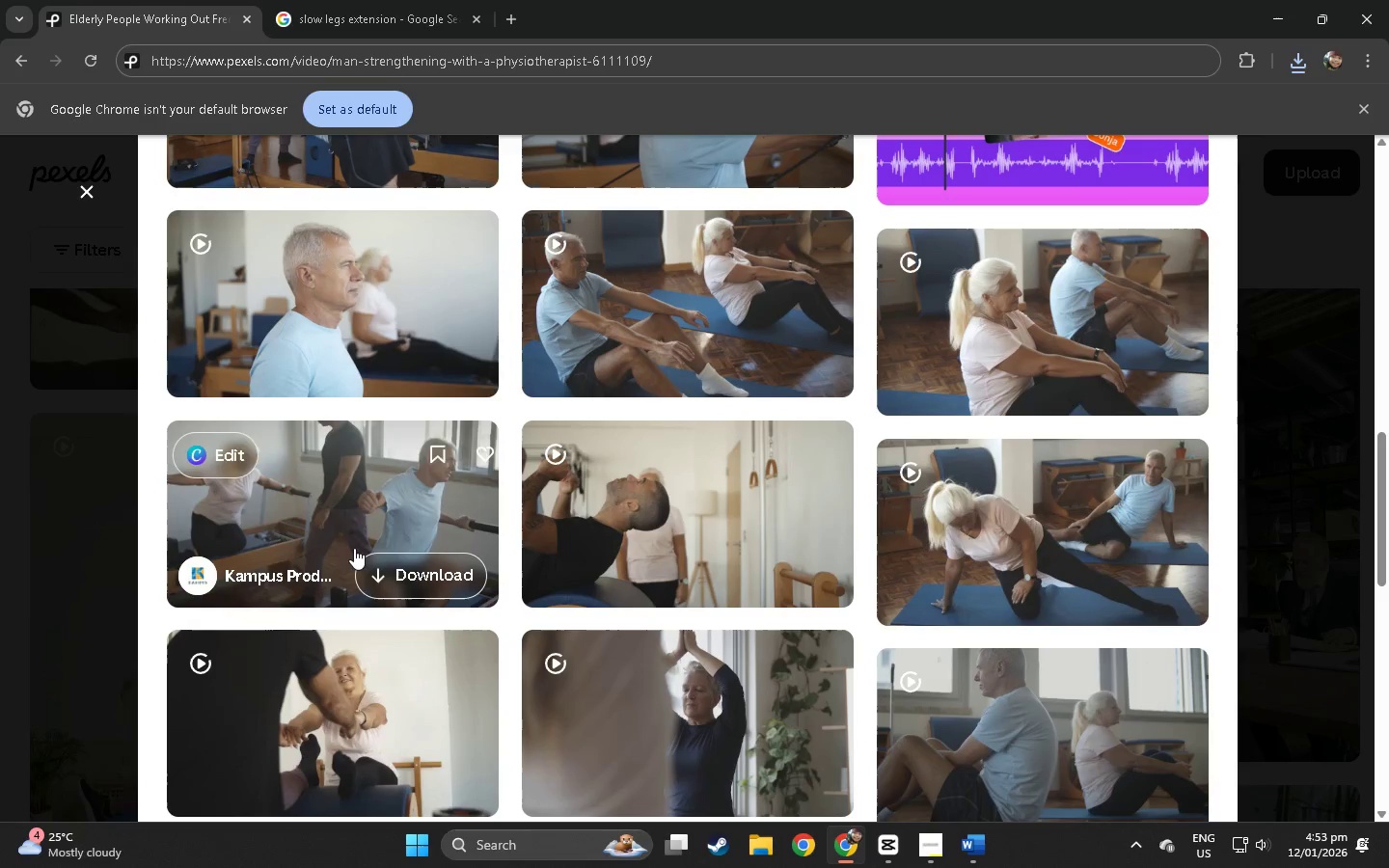 
left_click([335, 502])
 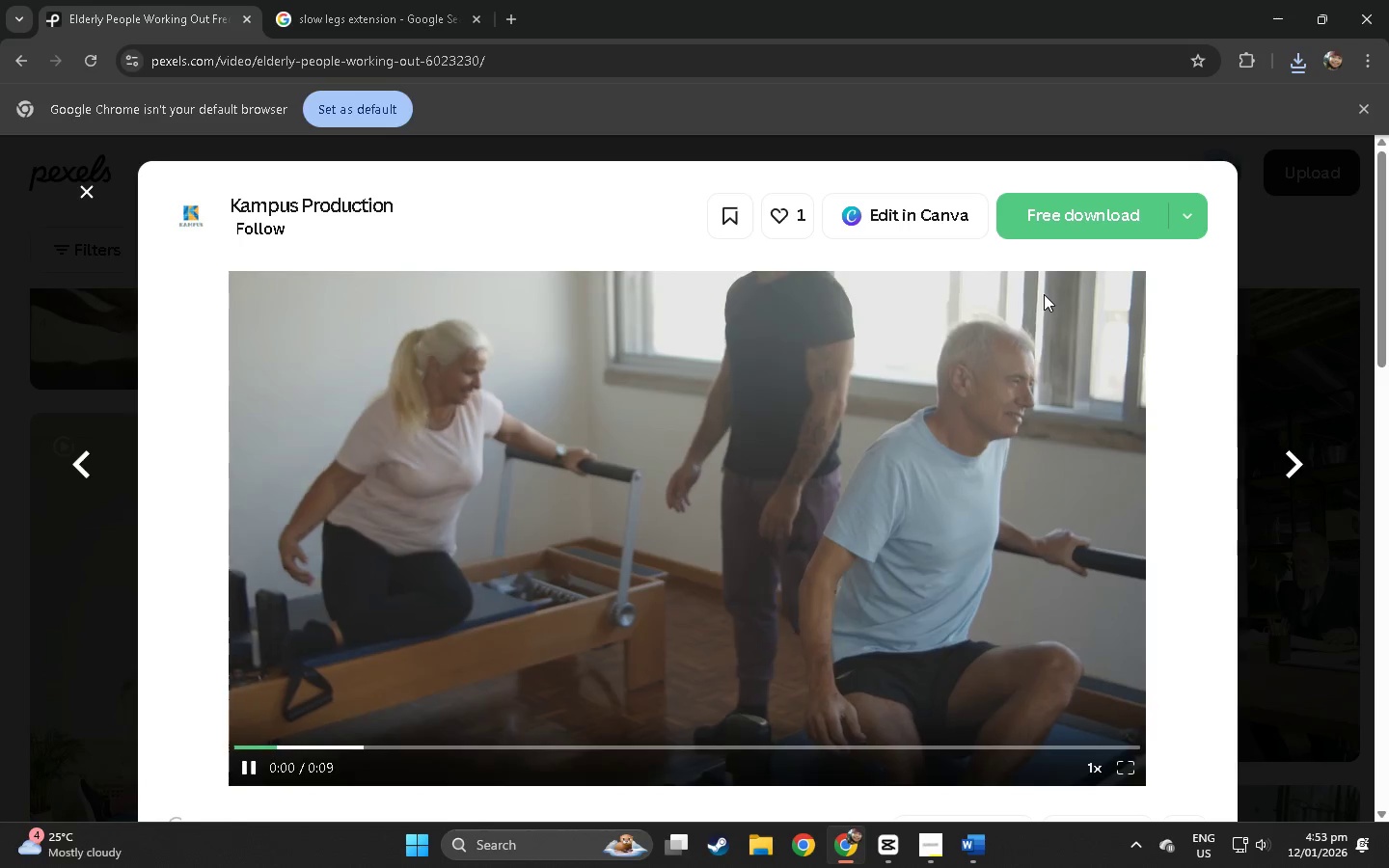 
wait(8.41)
 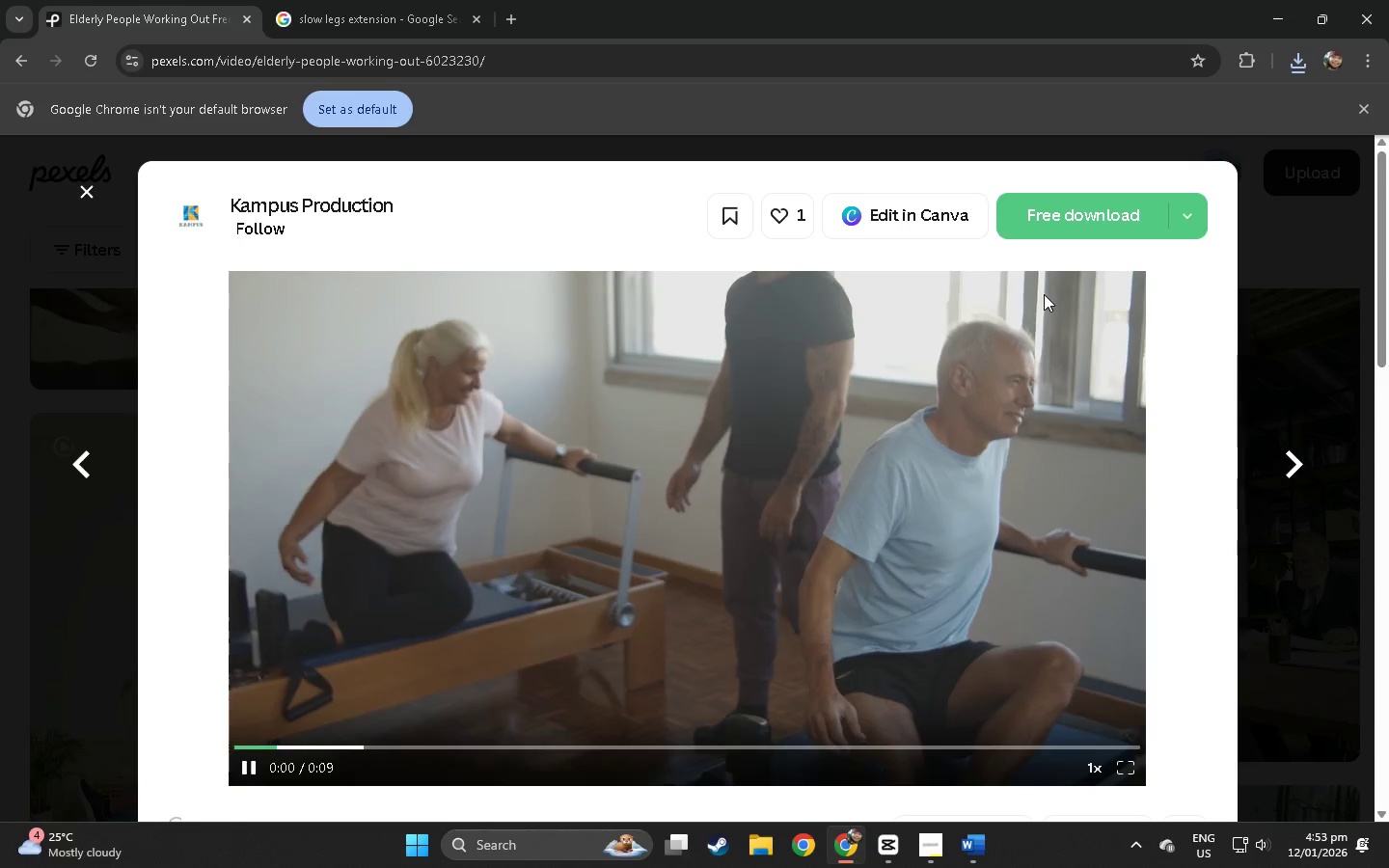 
left_click([1072, 212])
 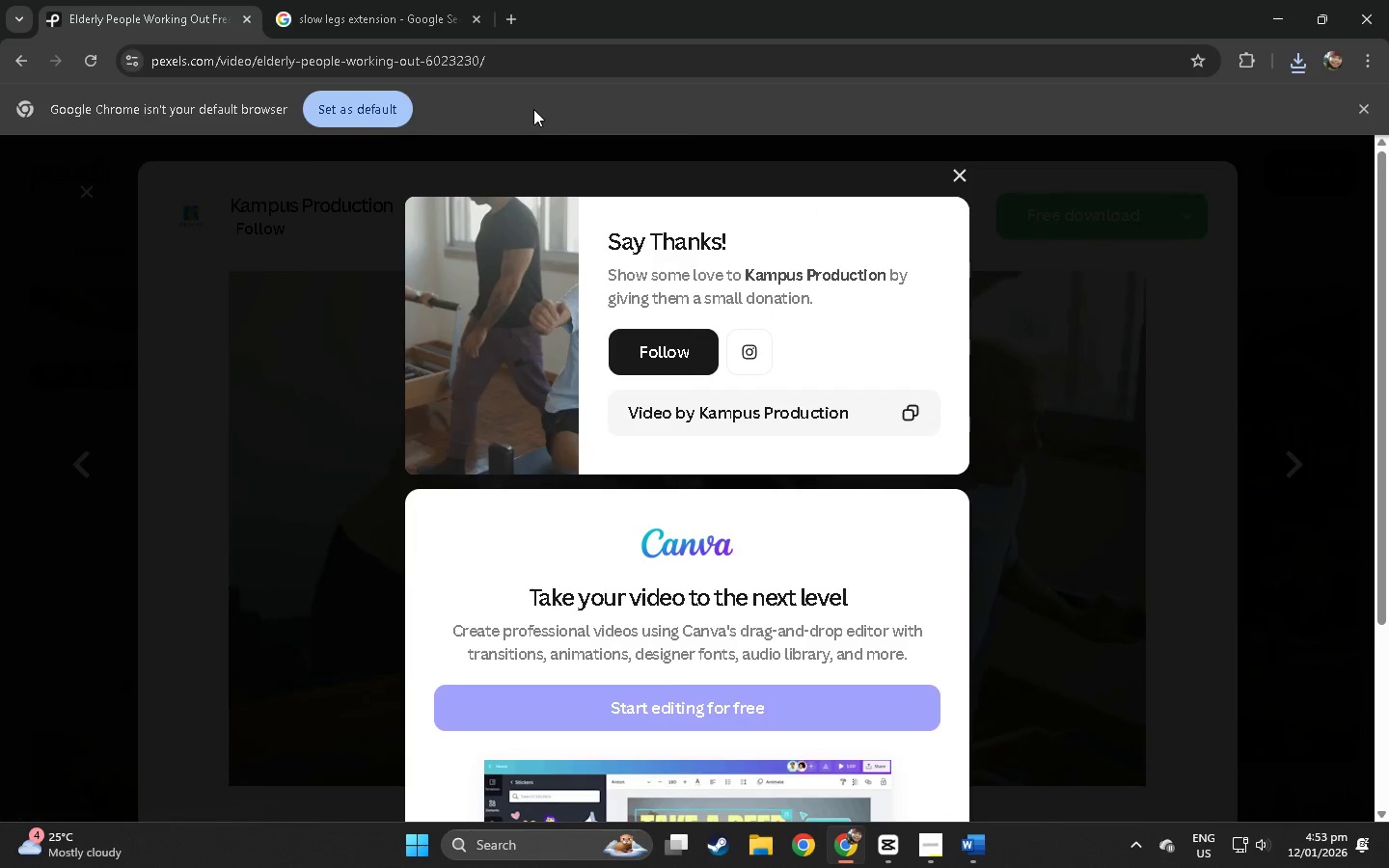 
left_click([531, 65])
 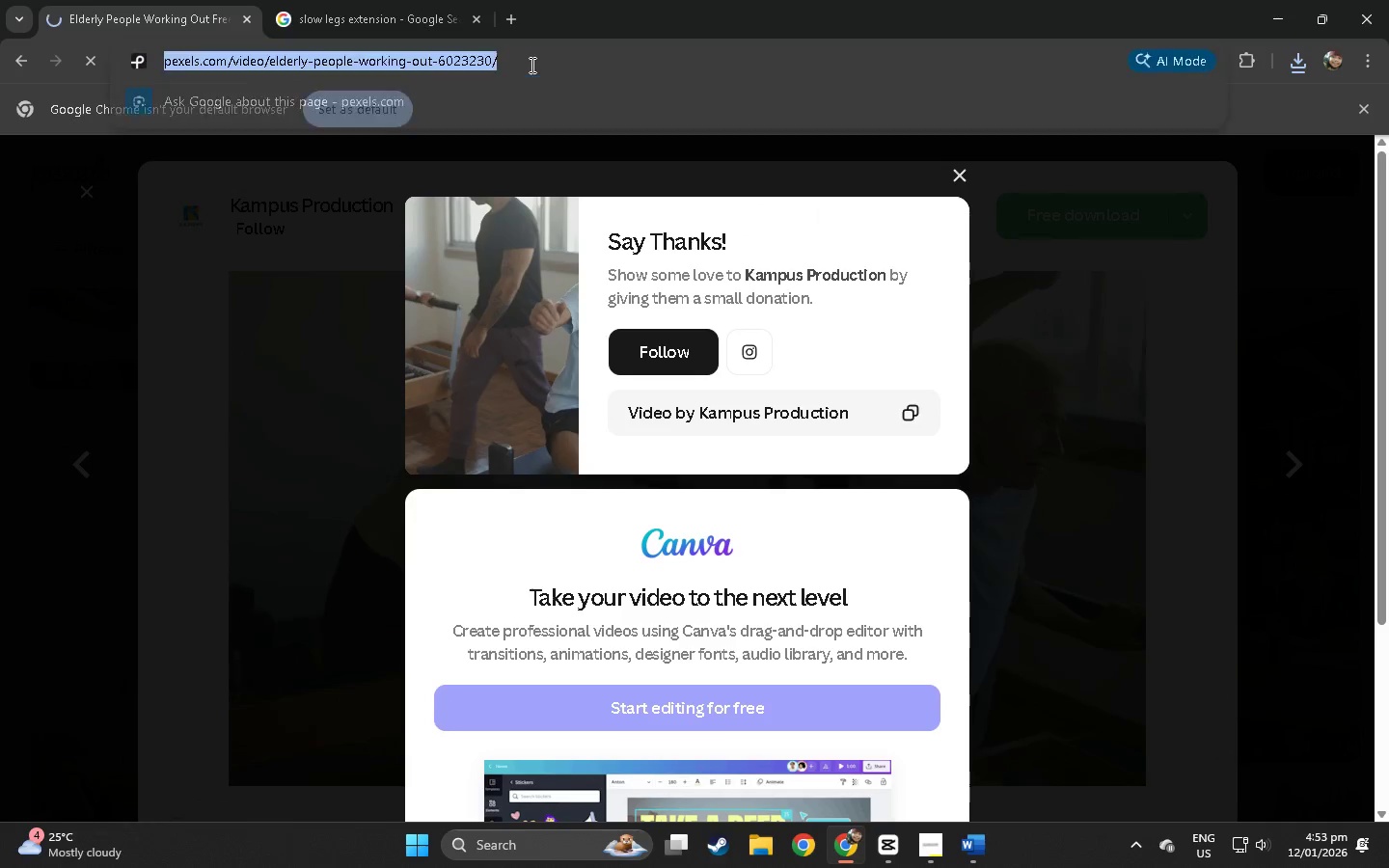 
key(Control+ControlLeft)
 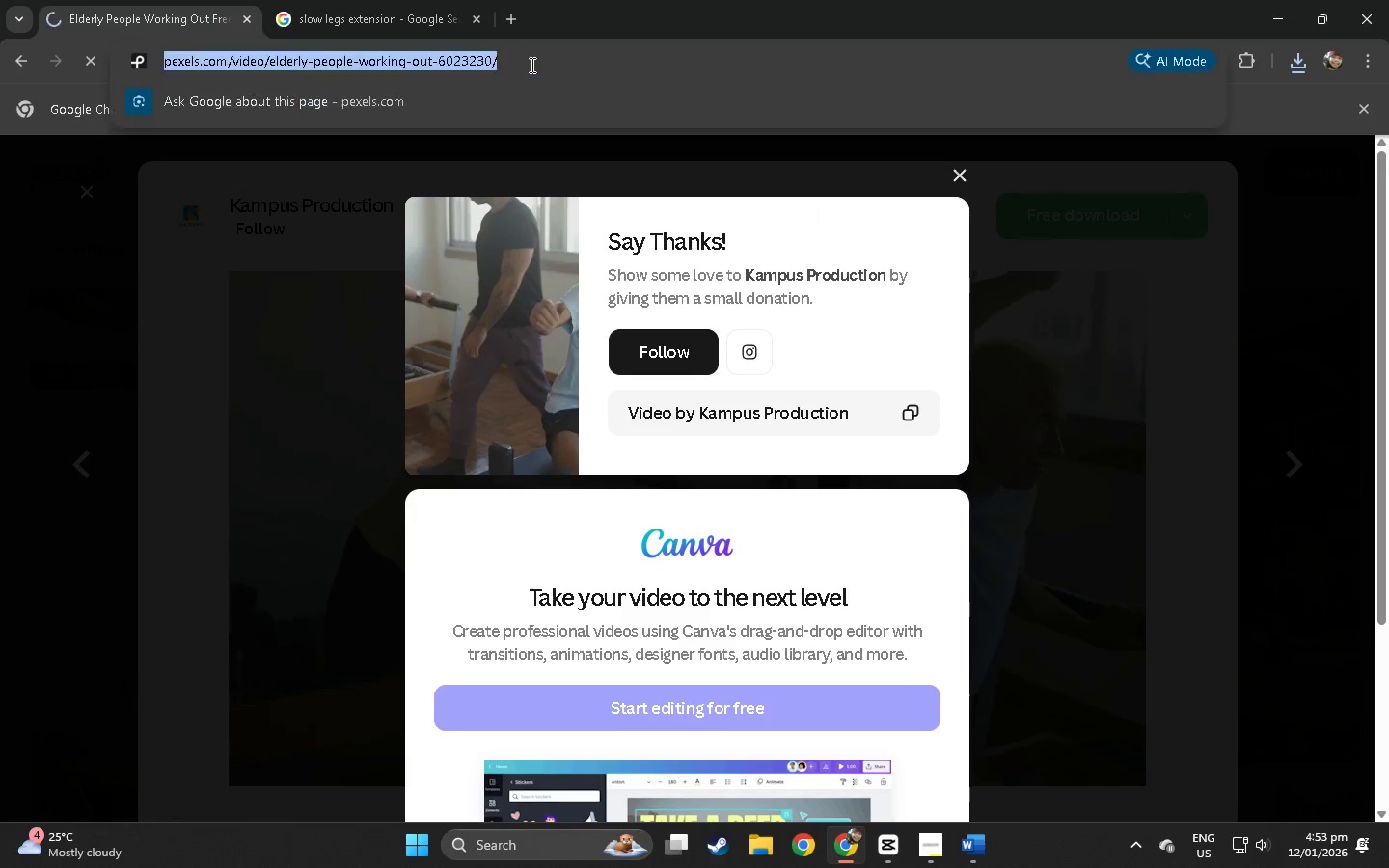 
key(Control+C)
 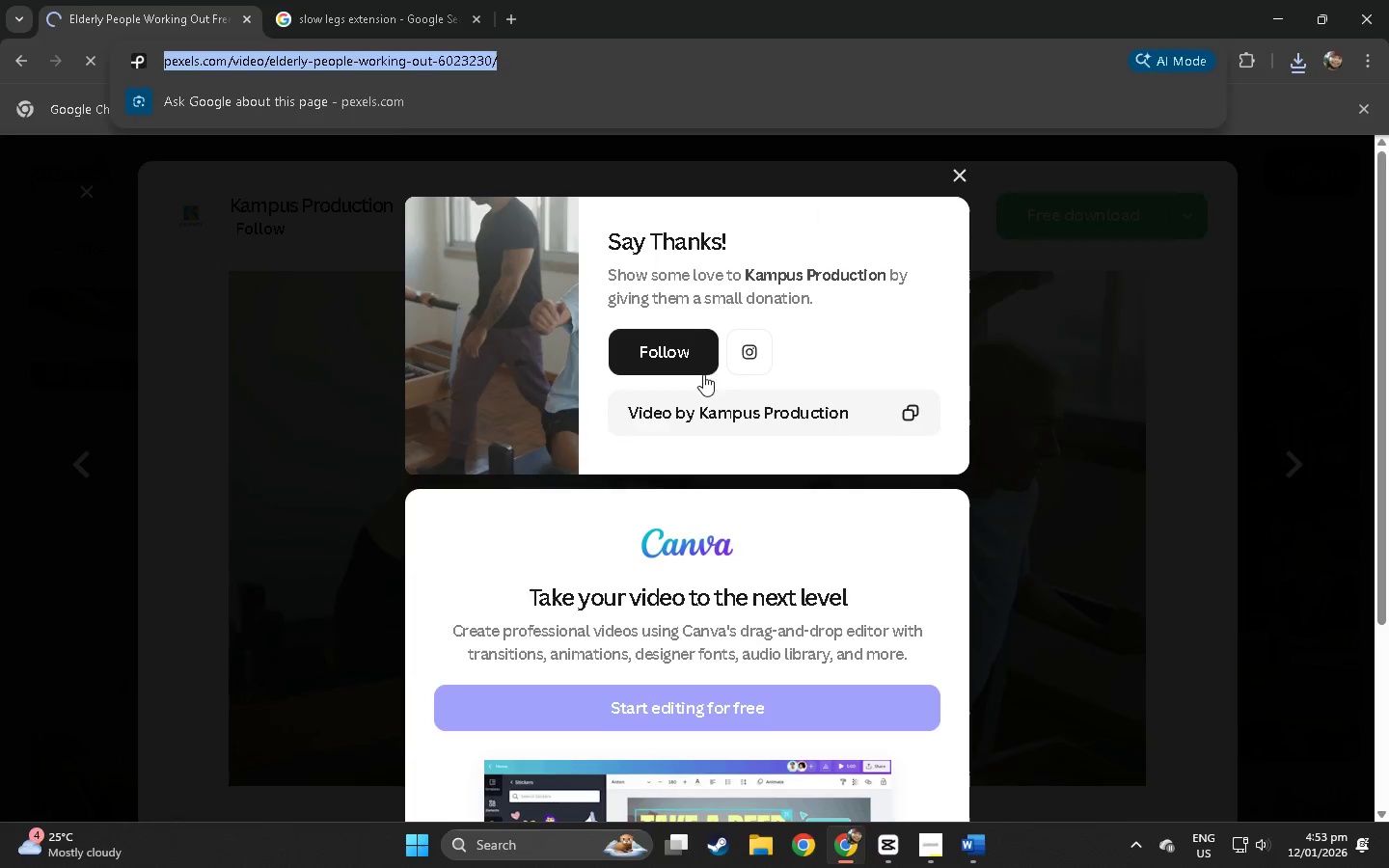 
key(Alt+AltLeft)
 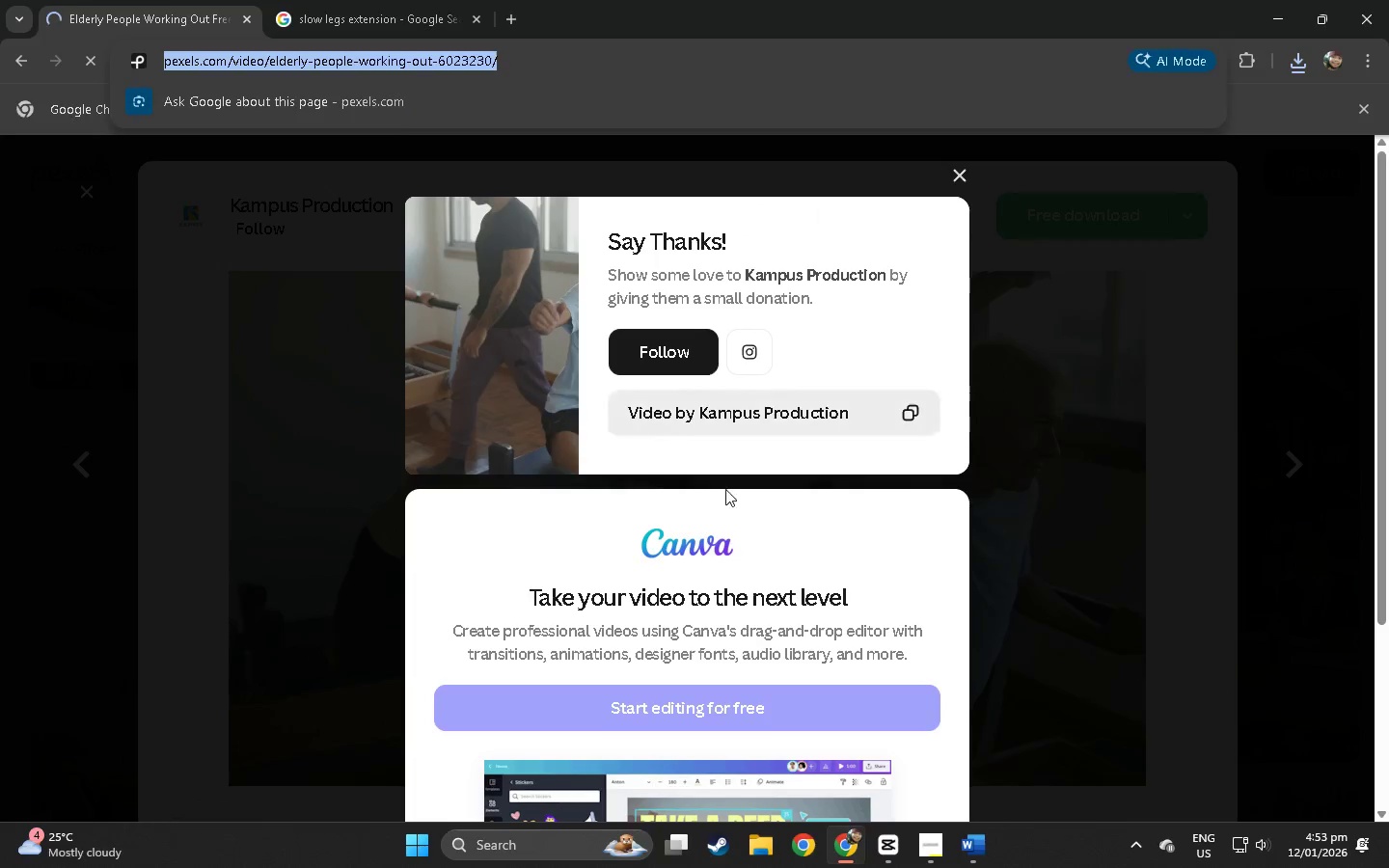 
key(Alt+Tab)
 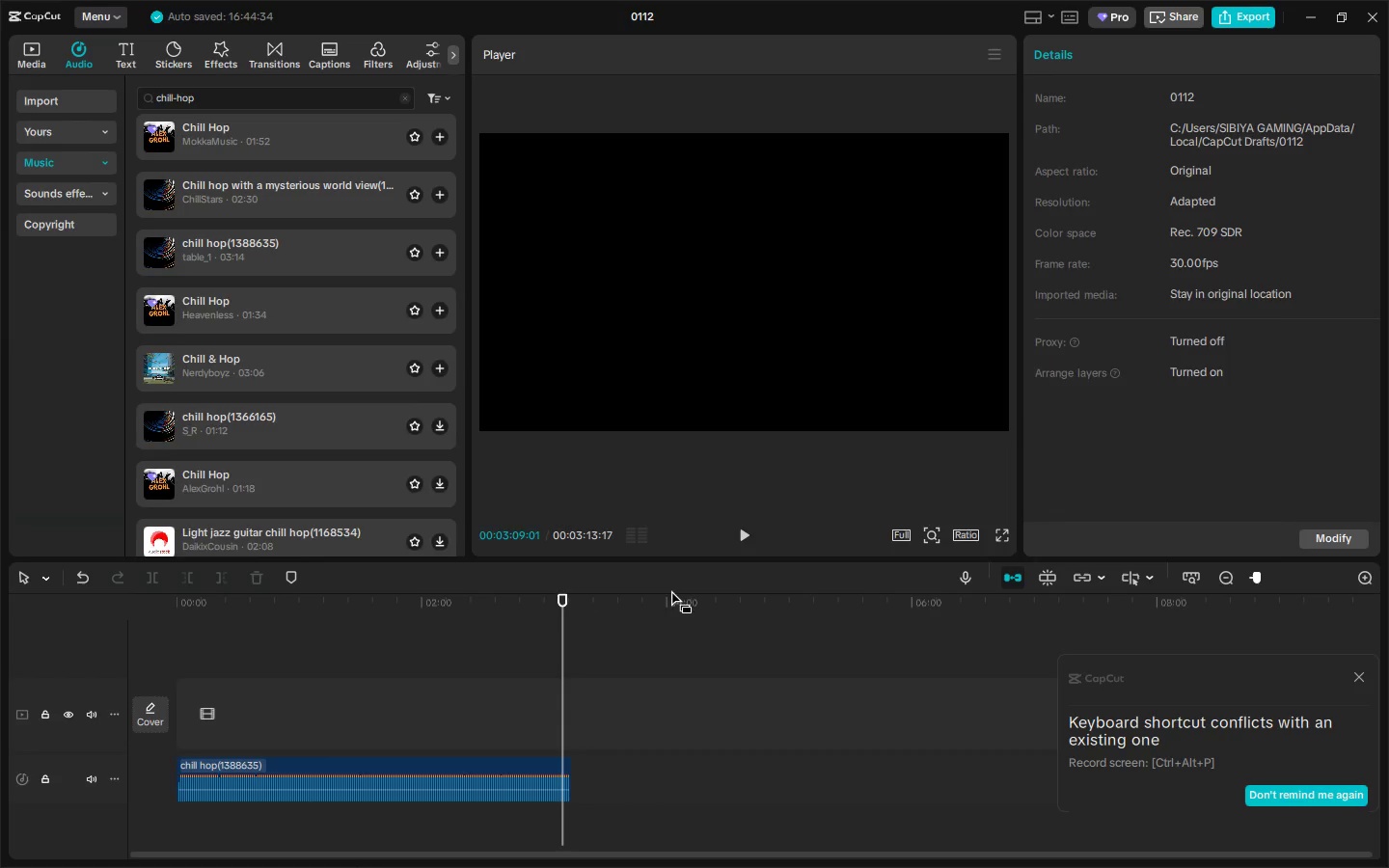 
key(Alt+AltLeft)
 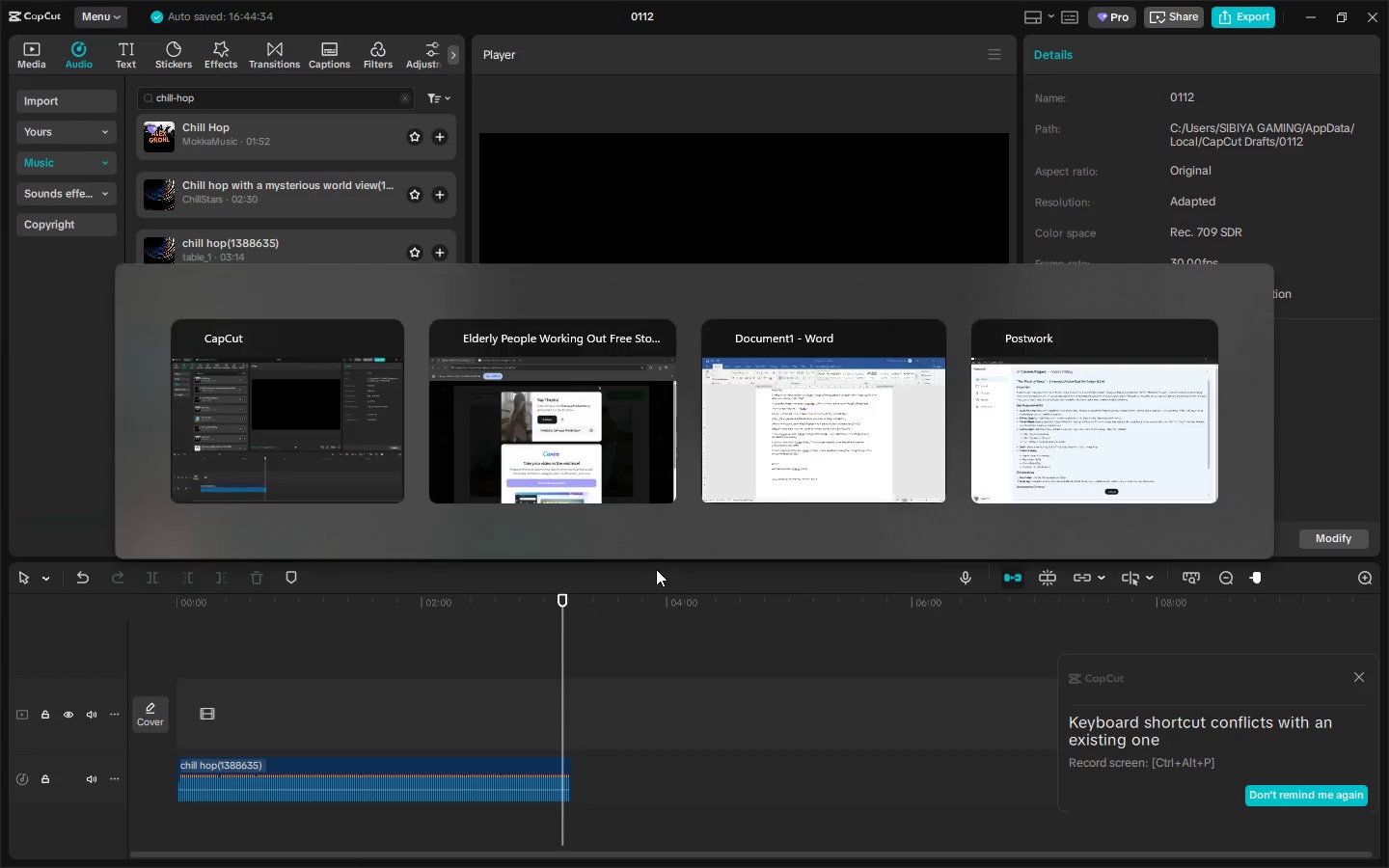 
key(Alt+Tab)
 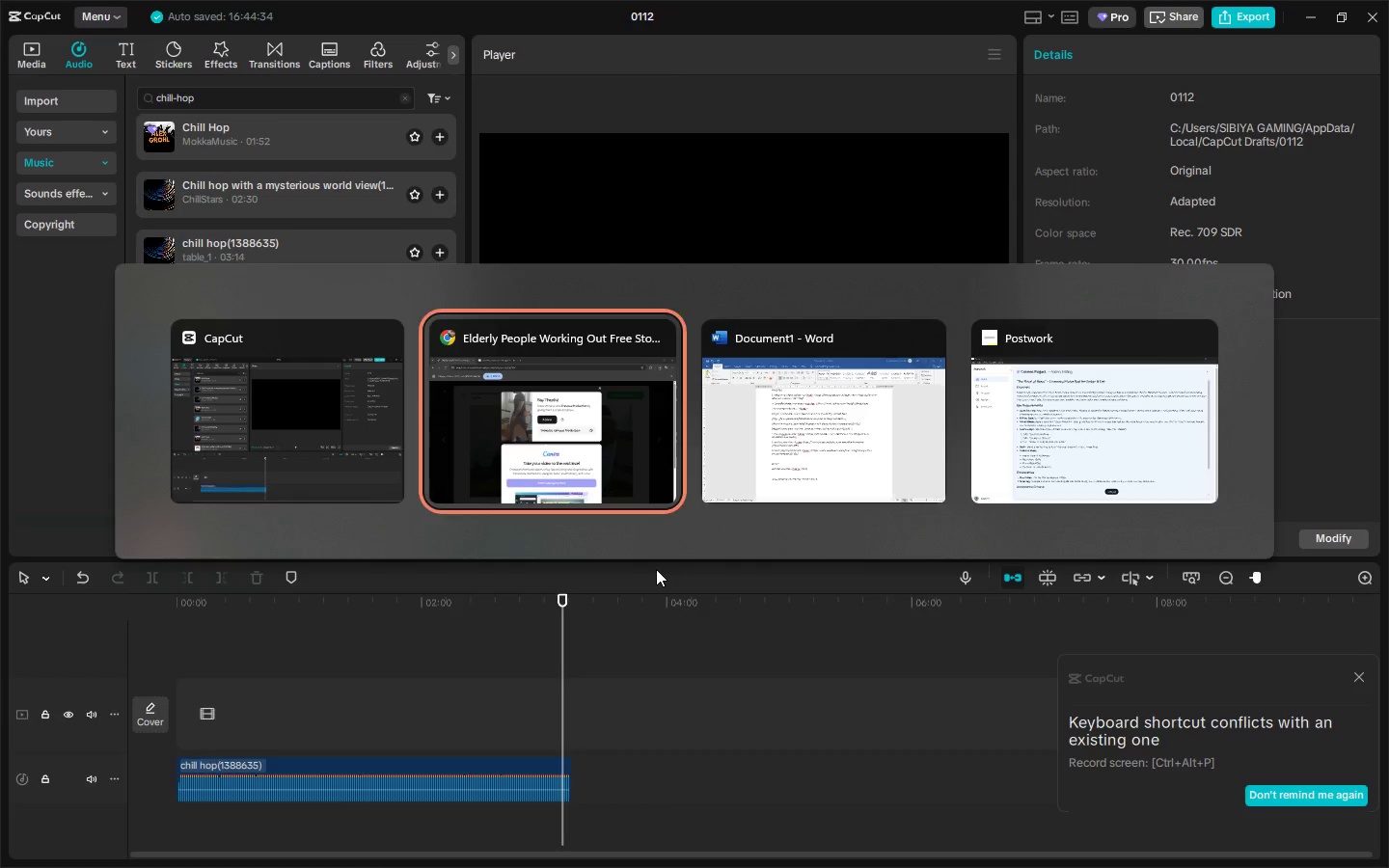 
key(Alt+Tab)
 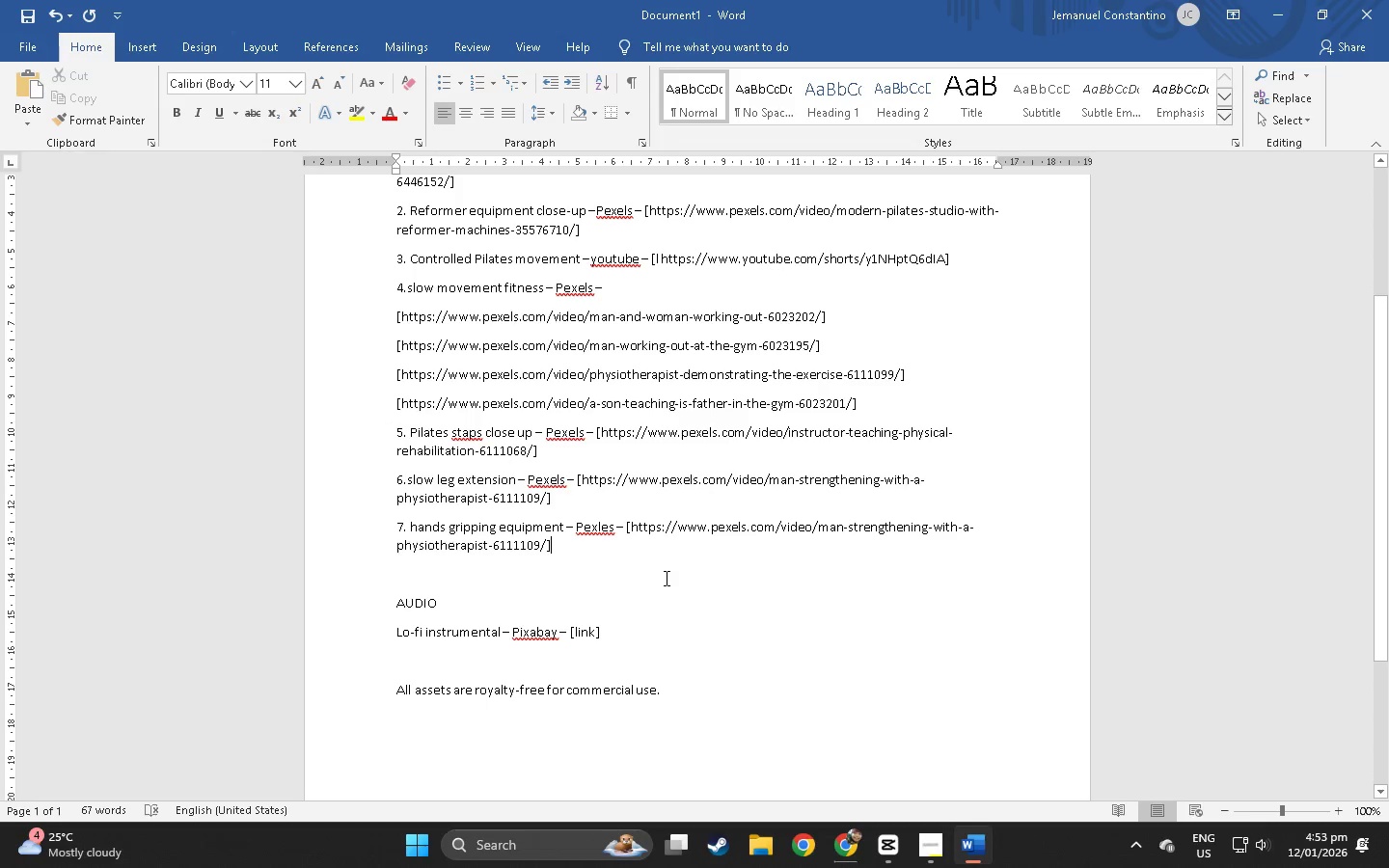 
left_click([637, 547])
 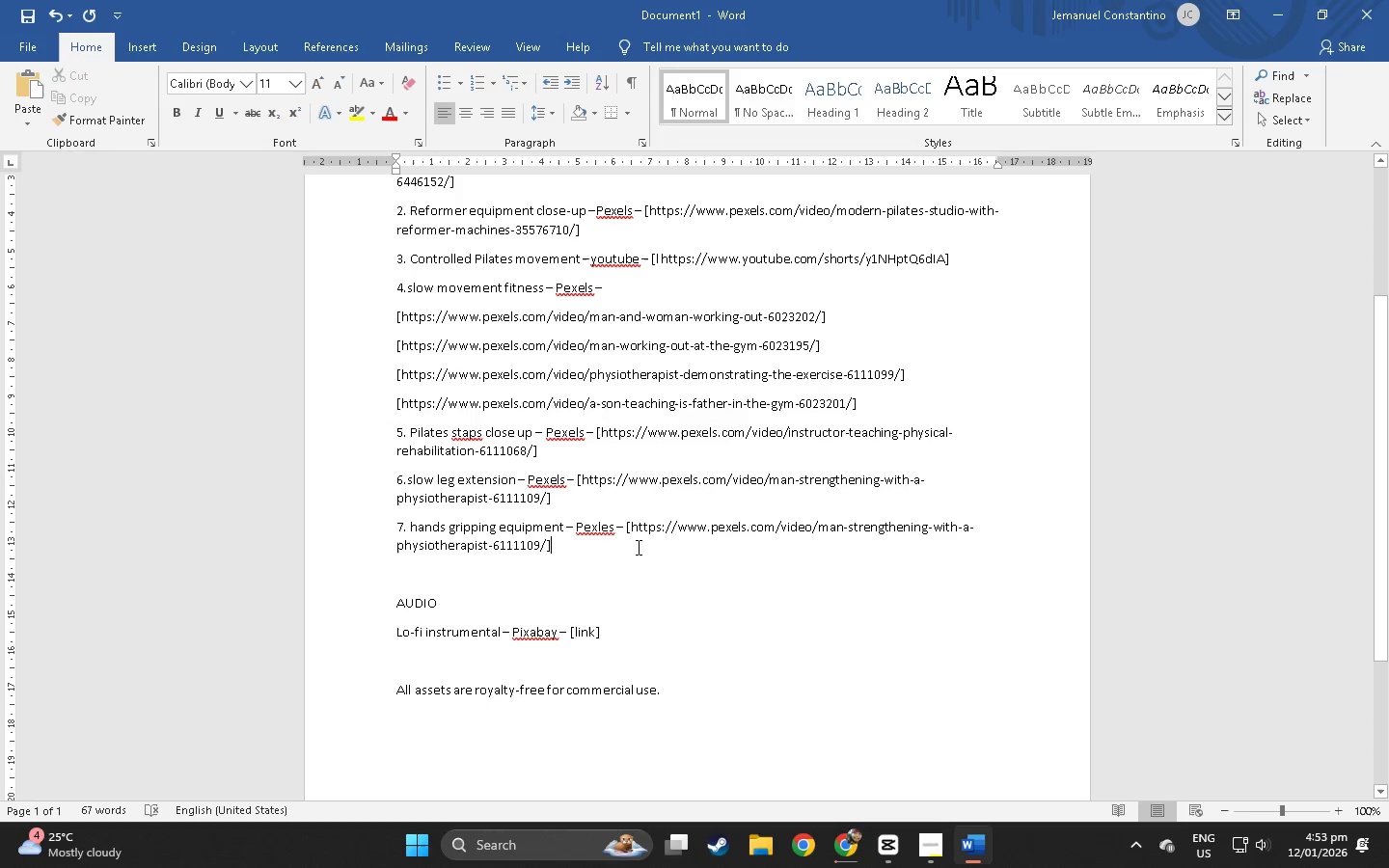 
key(Enter)
 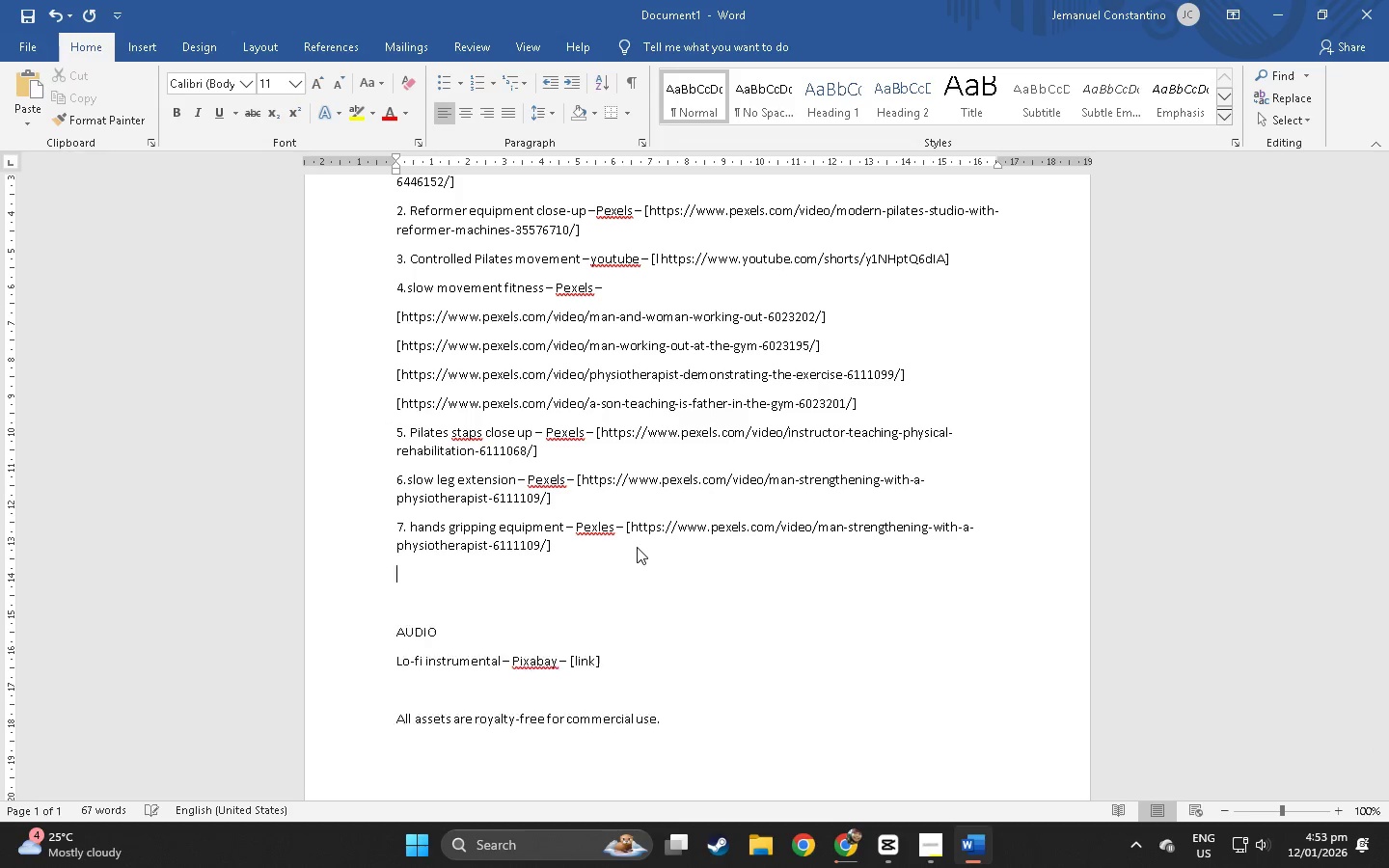 
key(Enter)
 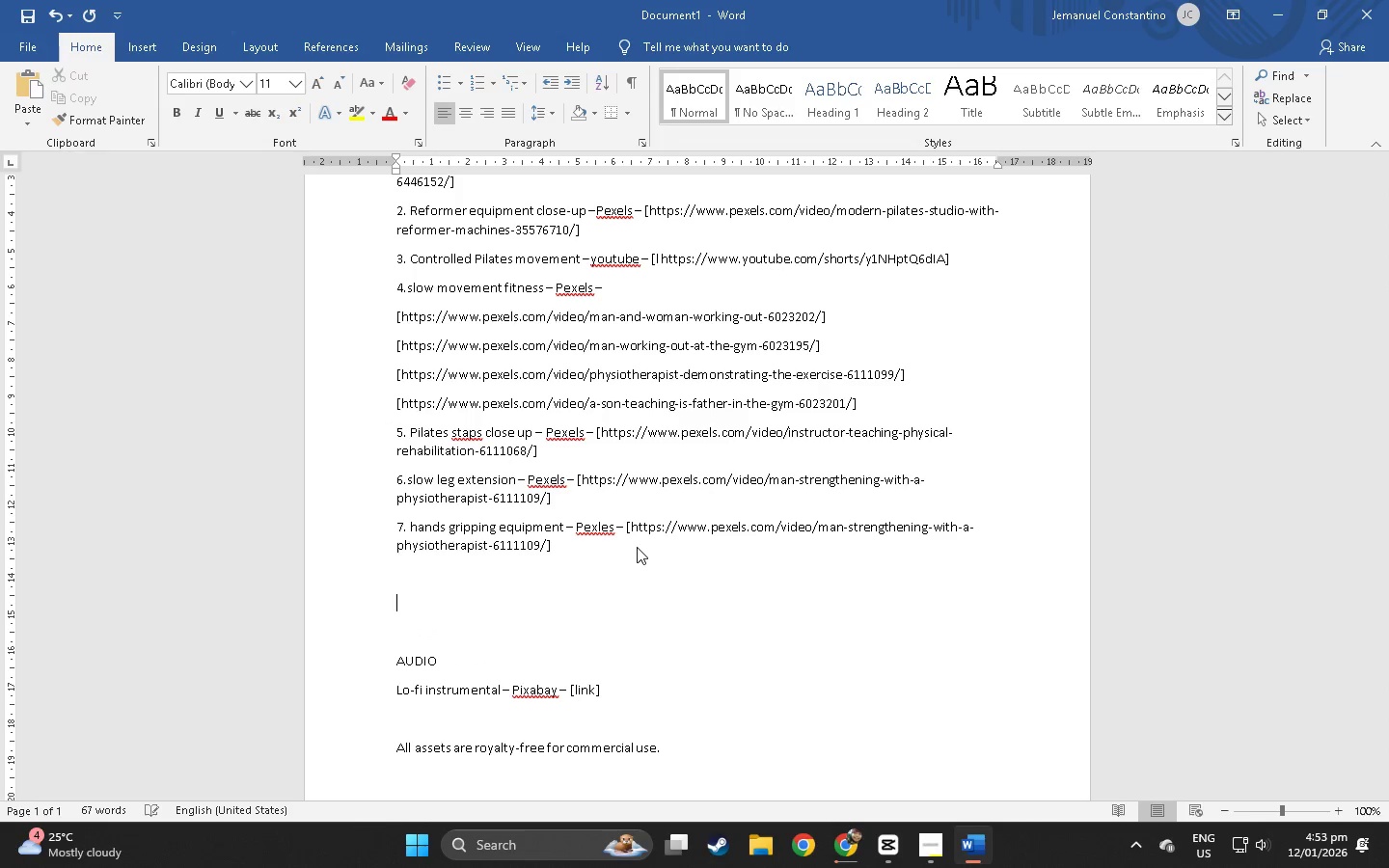 
key(Backspace)
type(9)
key(Backspace)
type(8/)
key(Backspace)
type(. side )
key(Backspace)
type(-angle pilates flow - Pexels - [)
 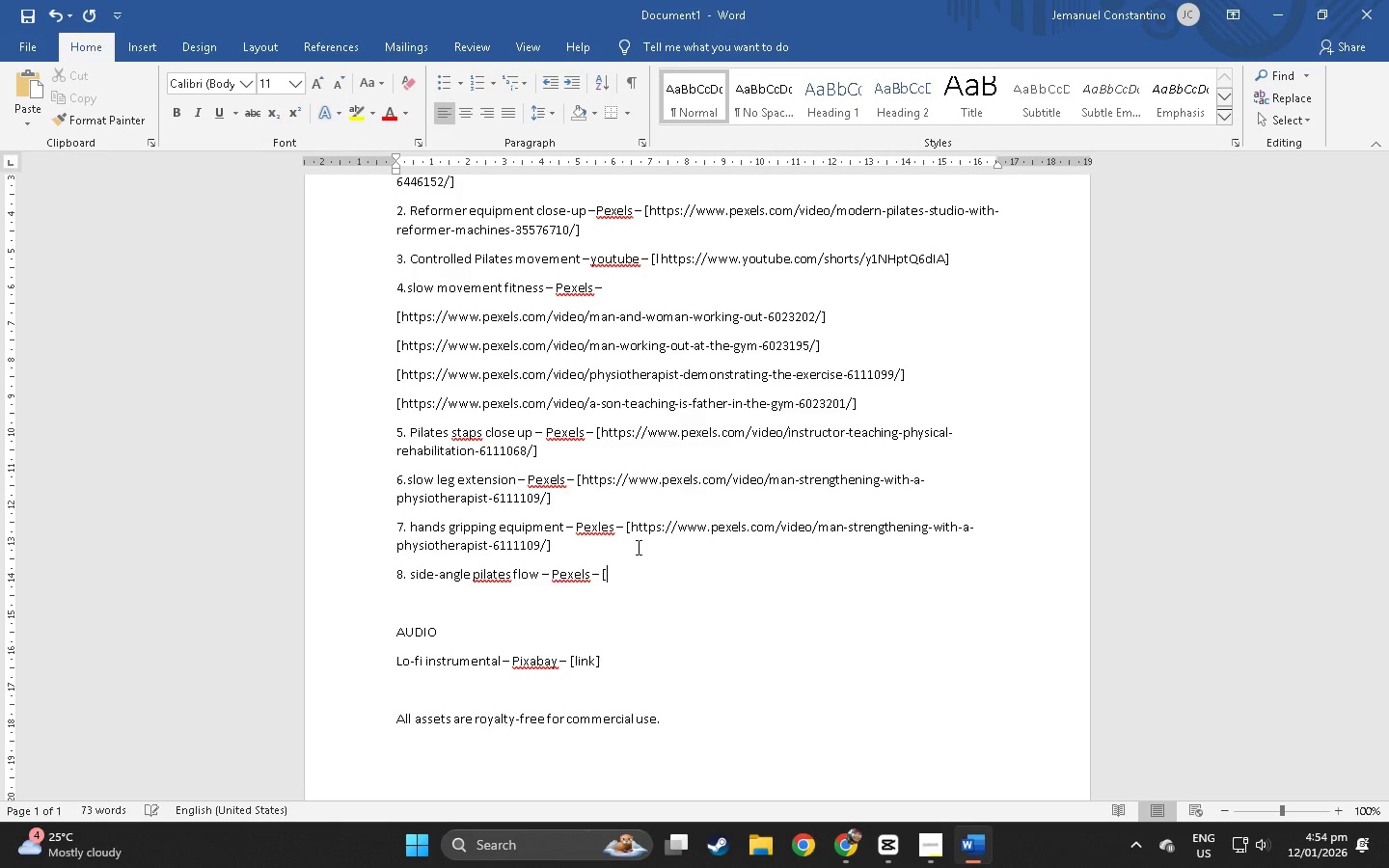 
key(Control+ControlLeft)
 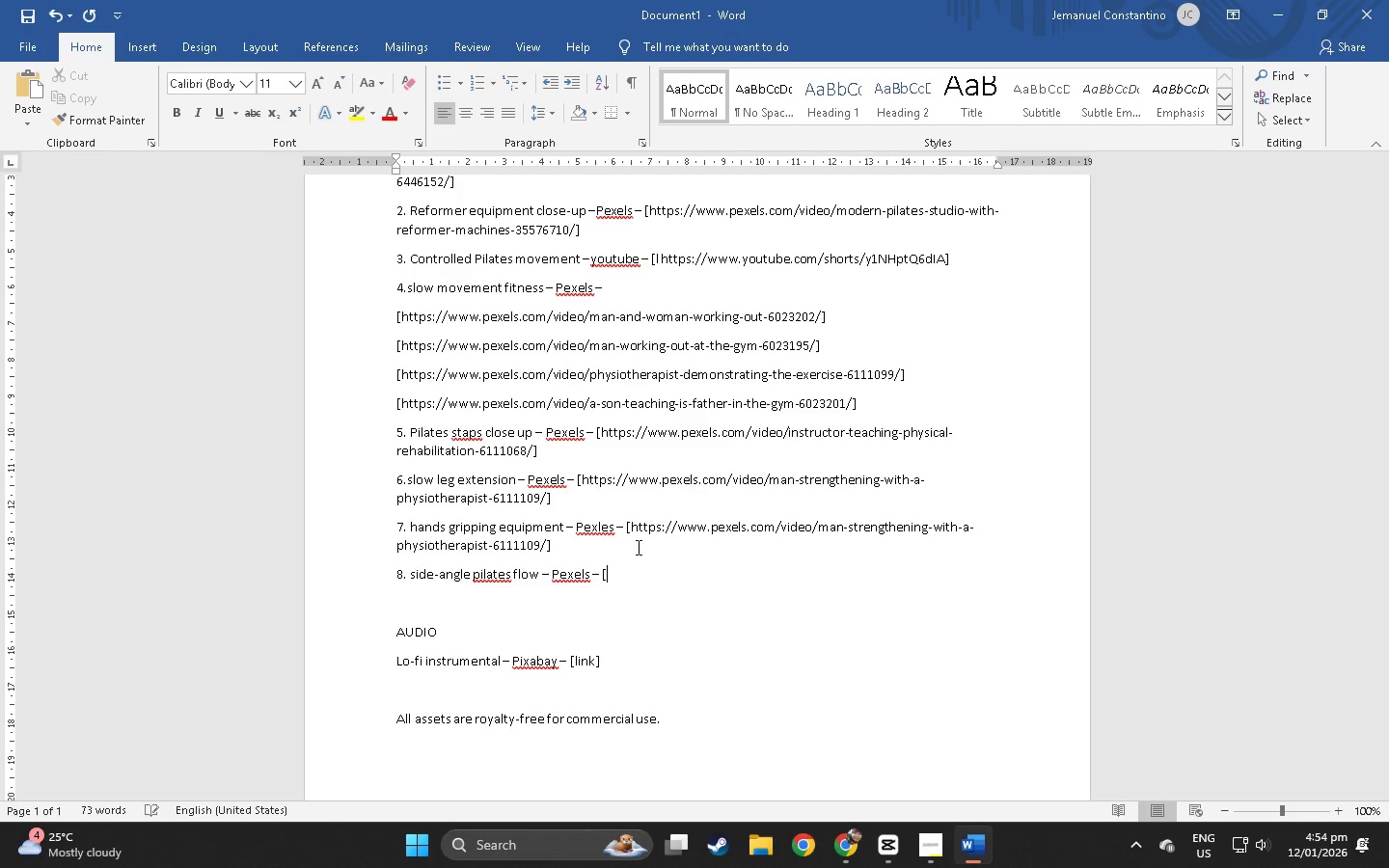 
key(Control+V)
 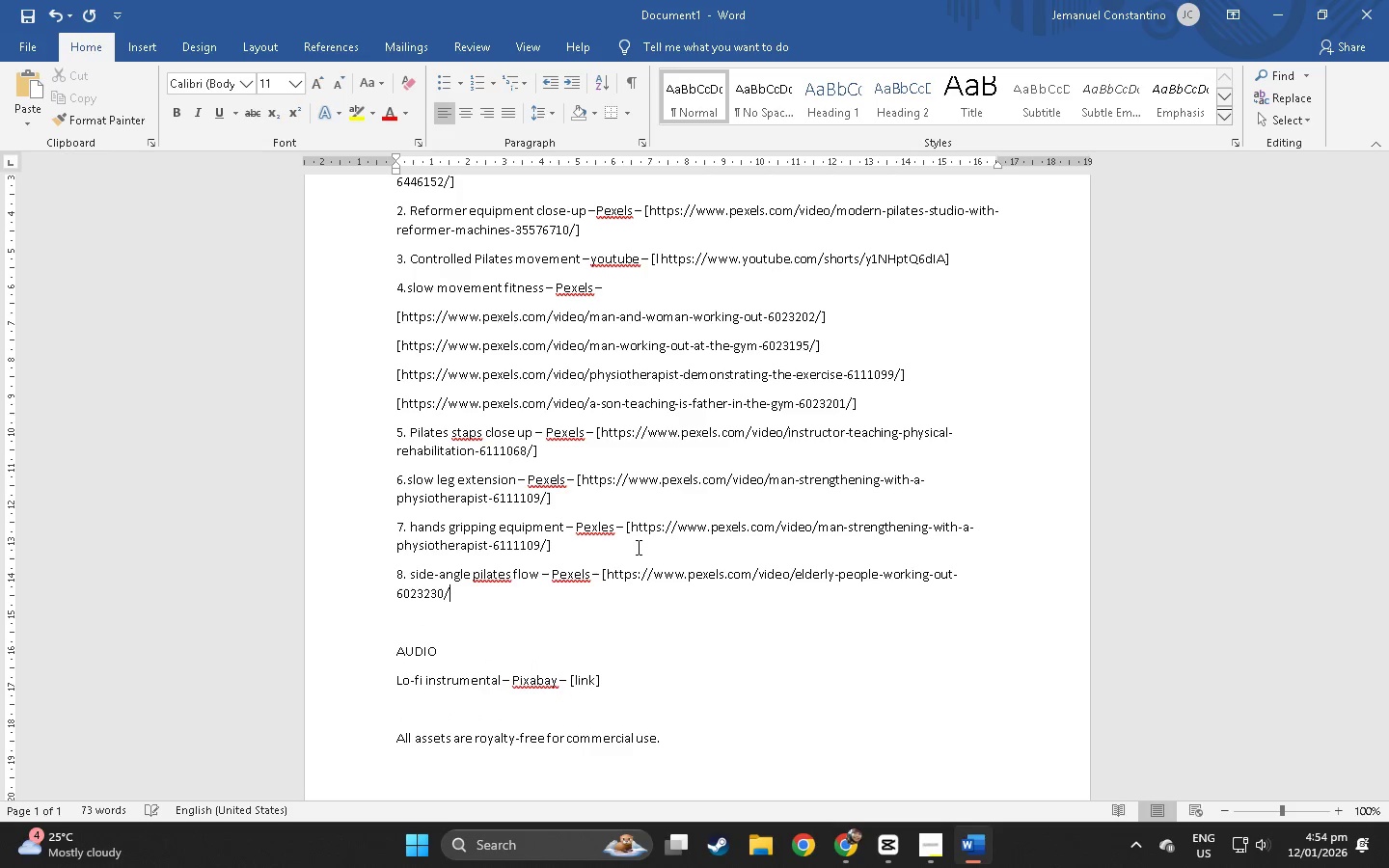 
key(BracketRight)
 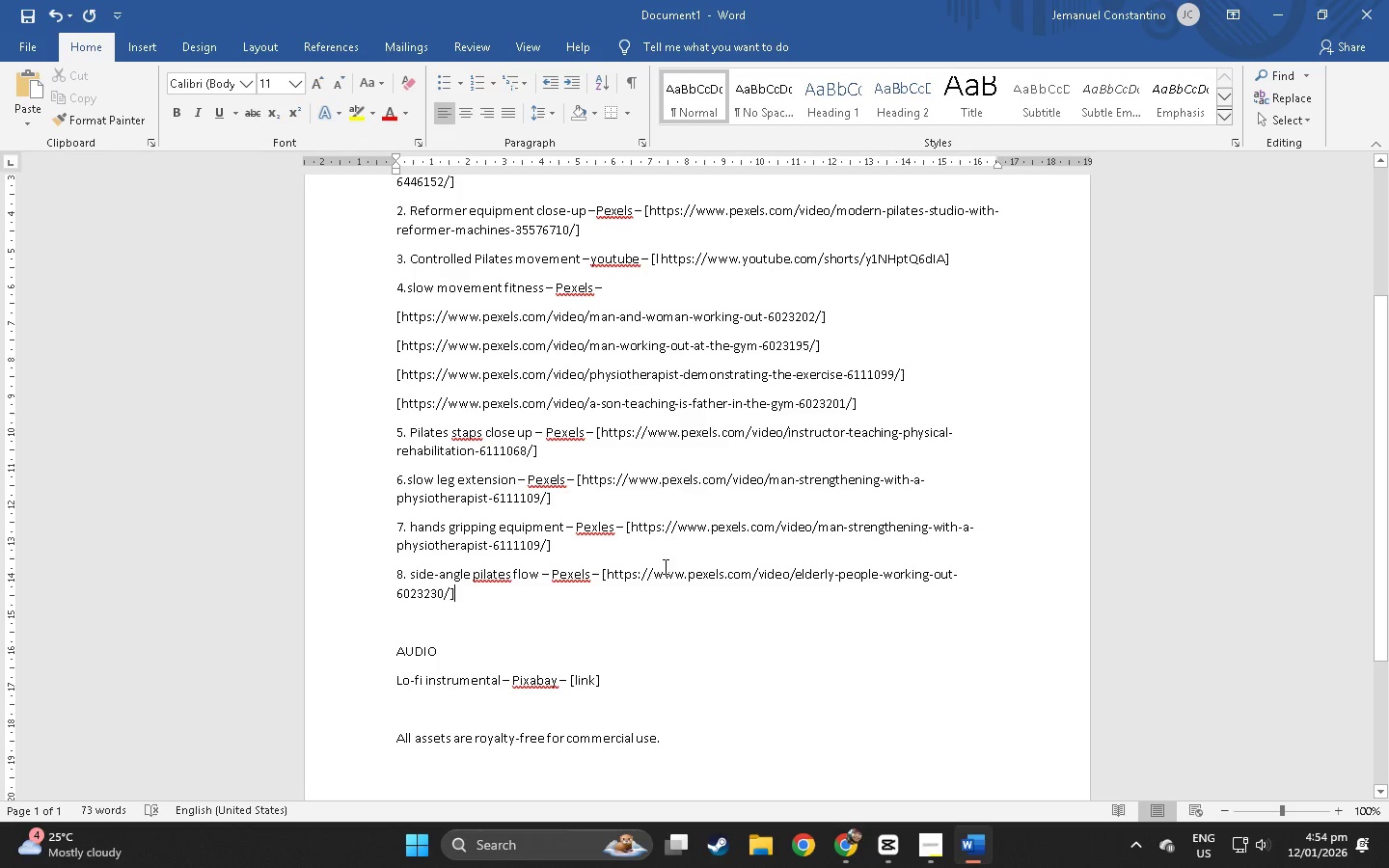 
wait(8.92)
 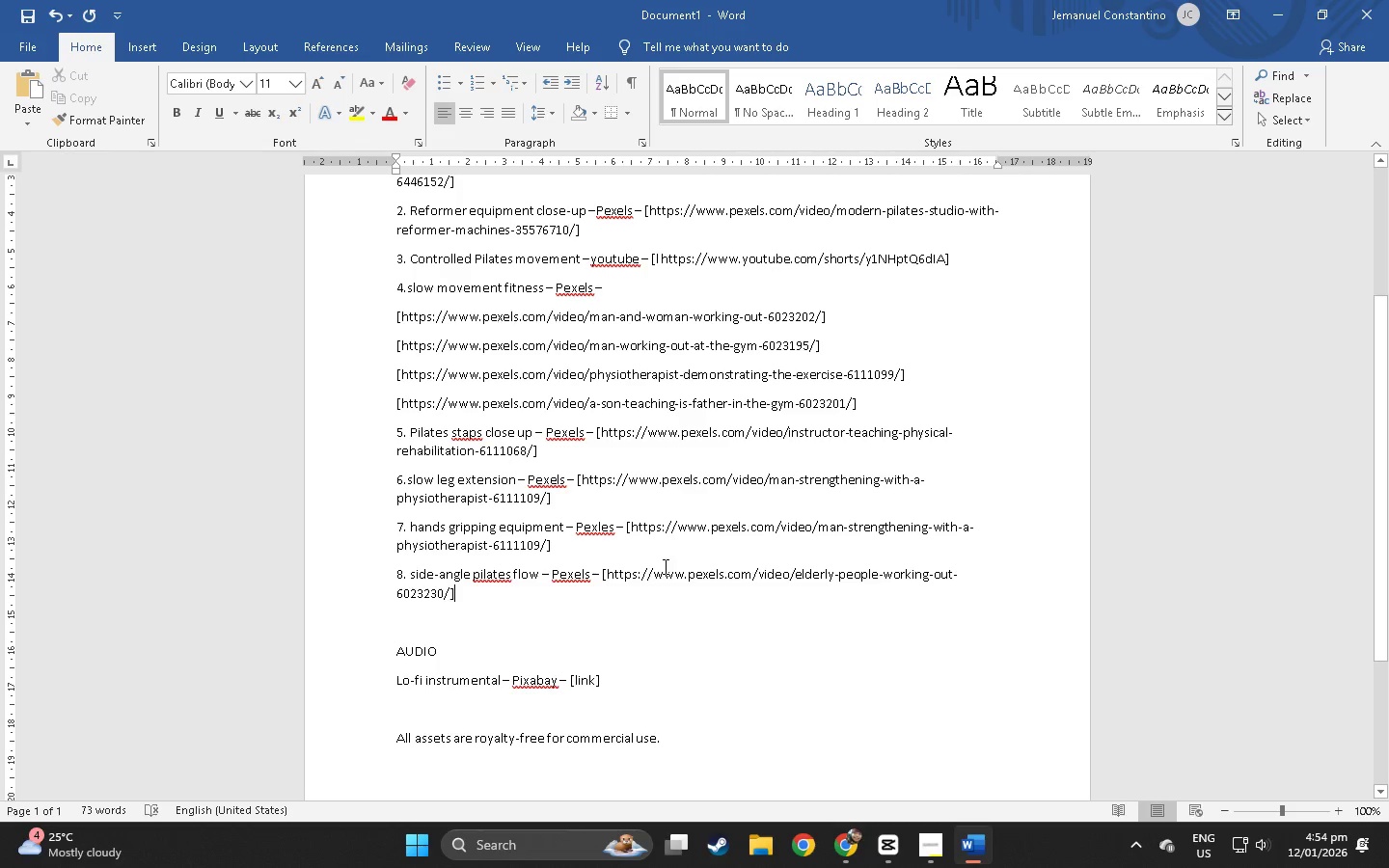 
left_click([698, 658])
 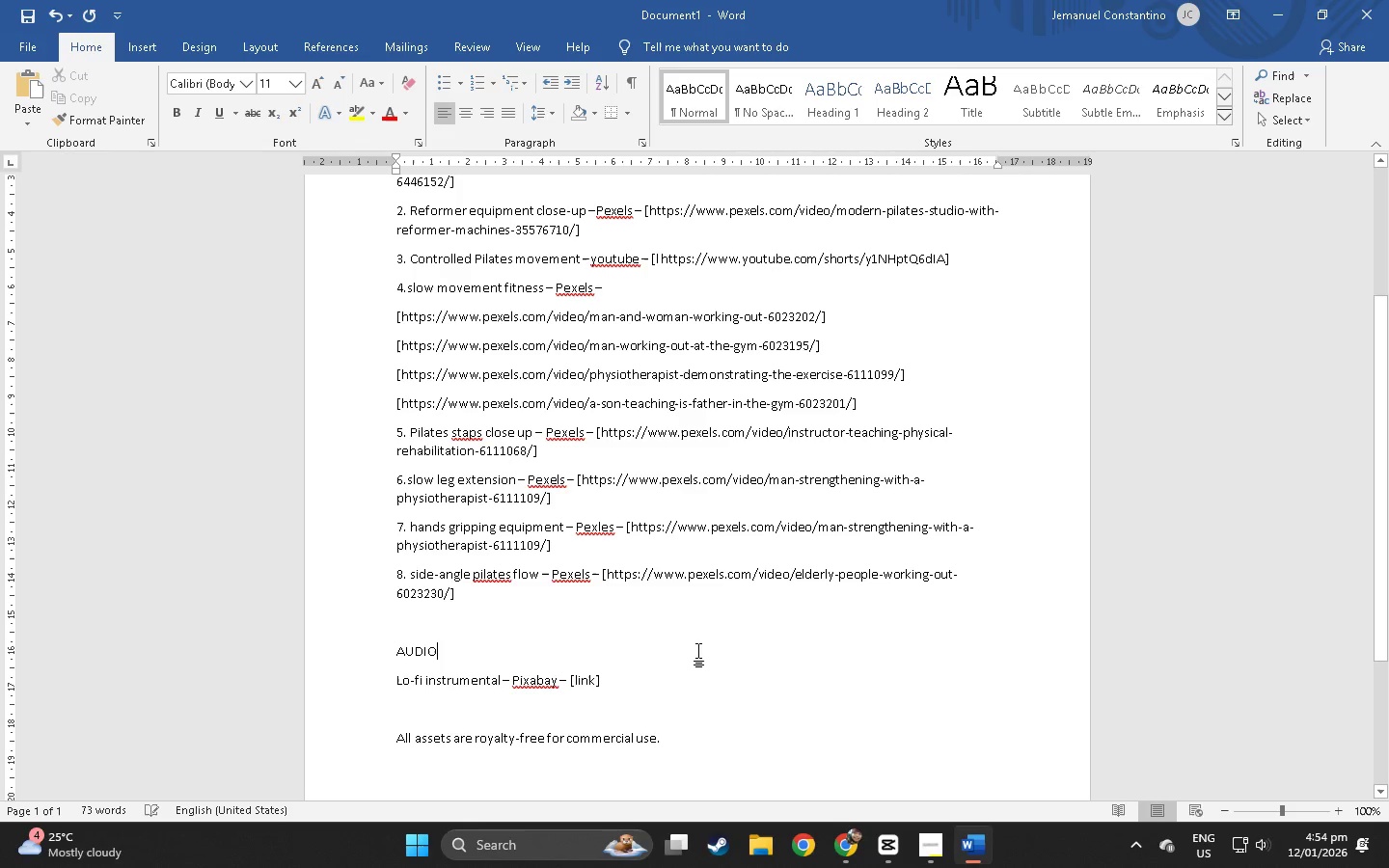 
left_click([685, 604])
 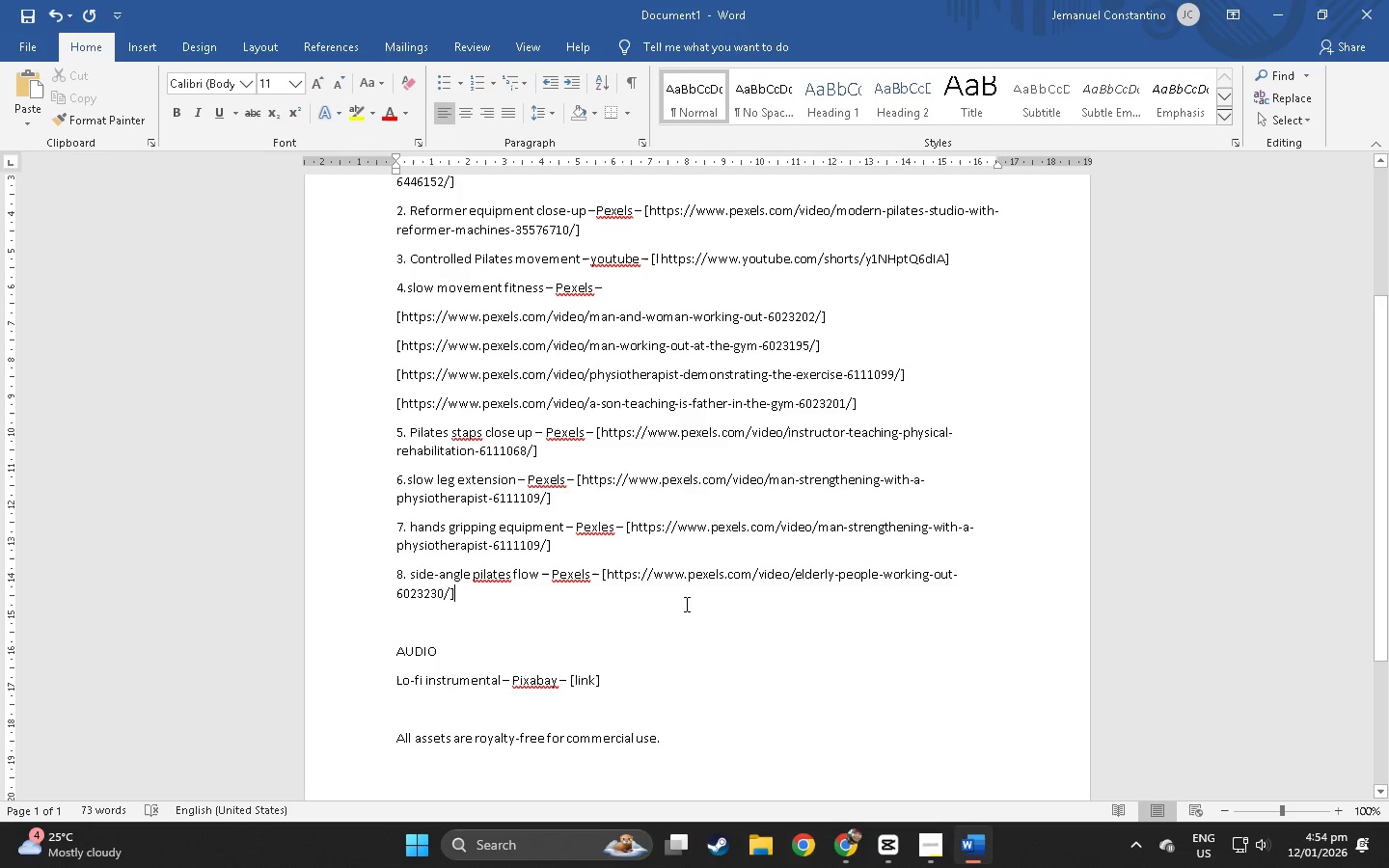 
key(Alt+AltLeft)
 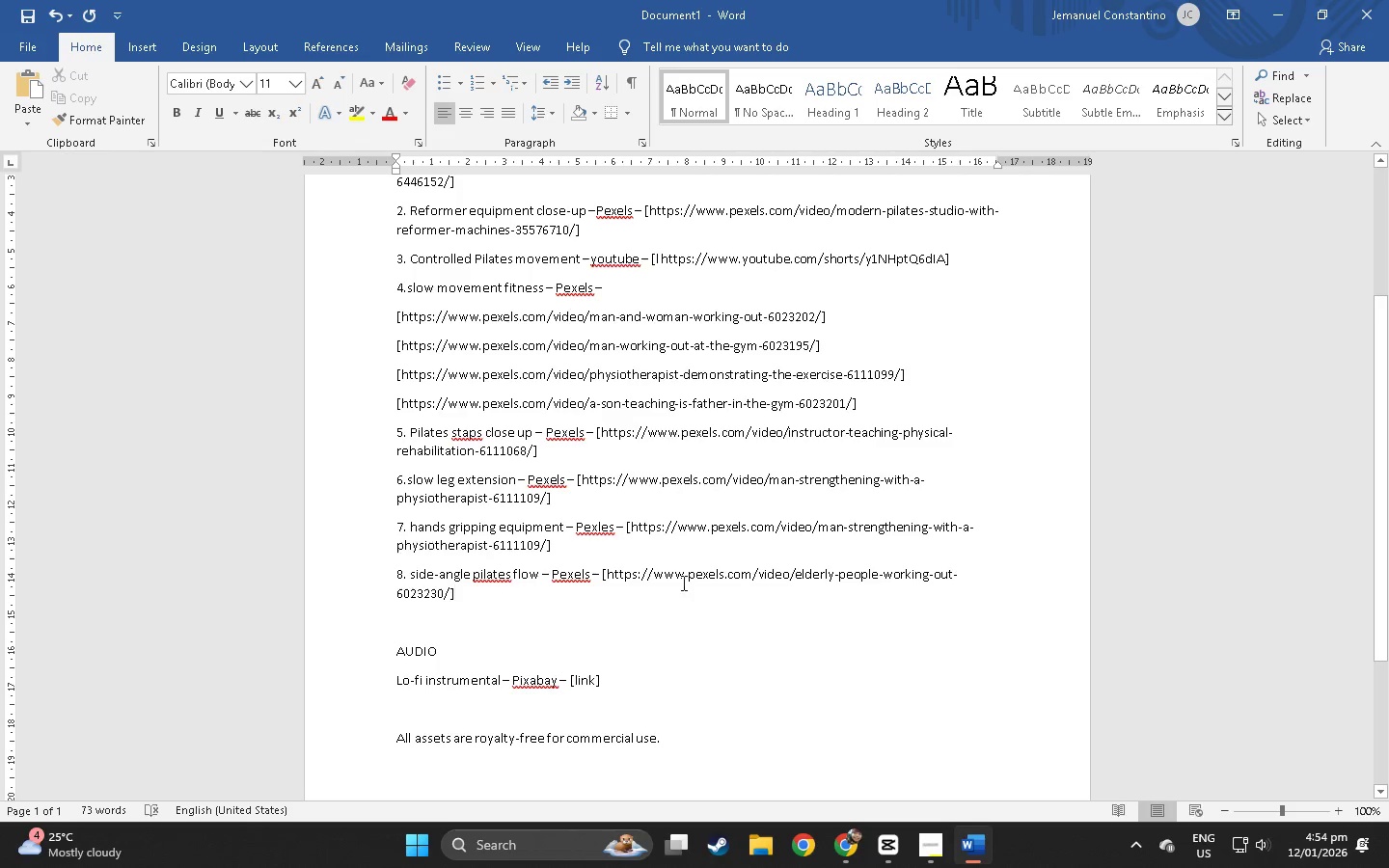 
key(Alt+Tab)
 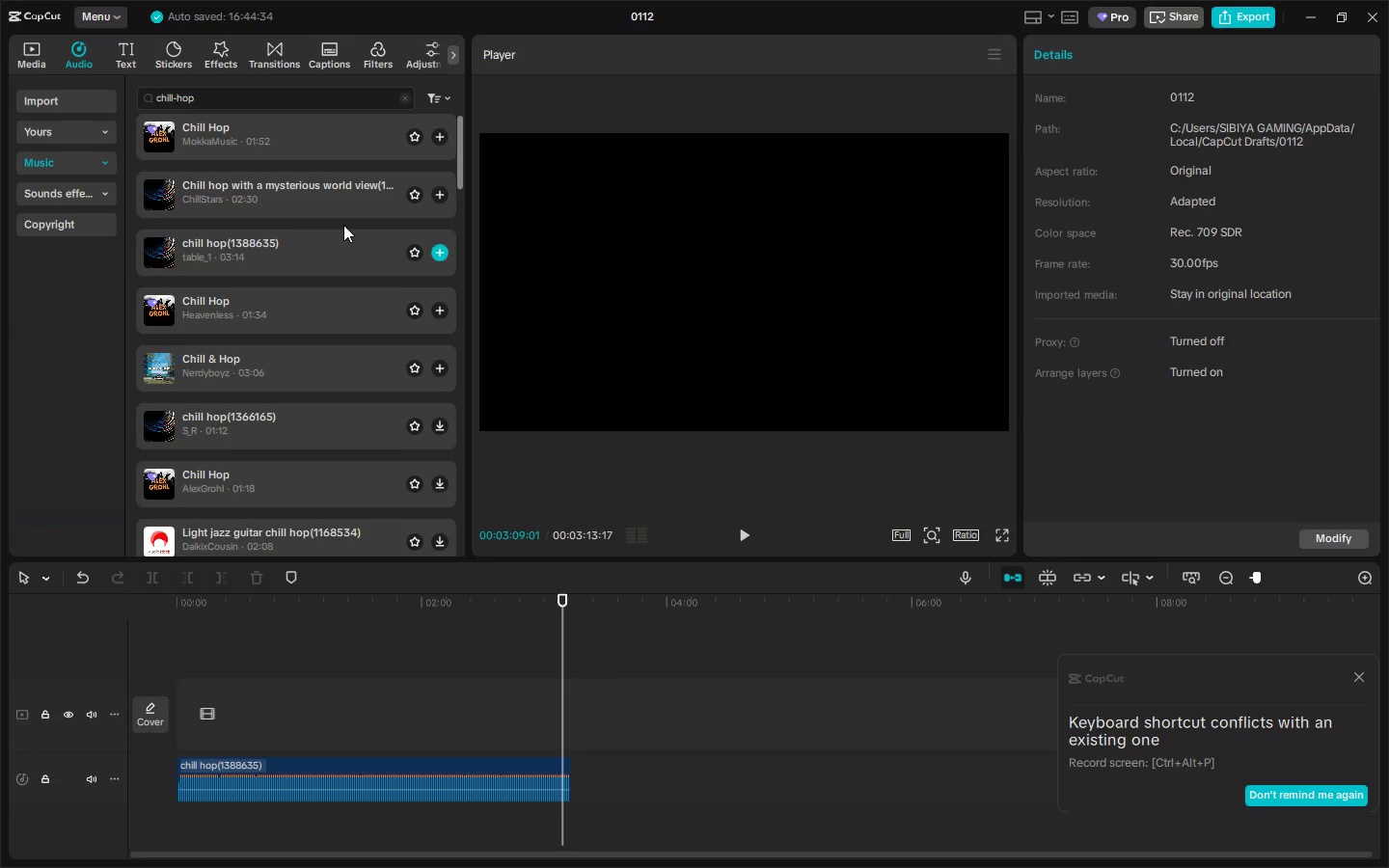 
key(Alt+AltLeft)
 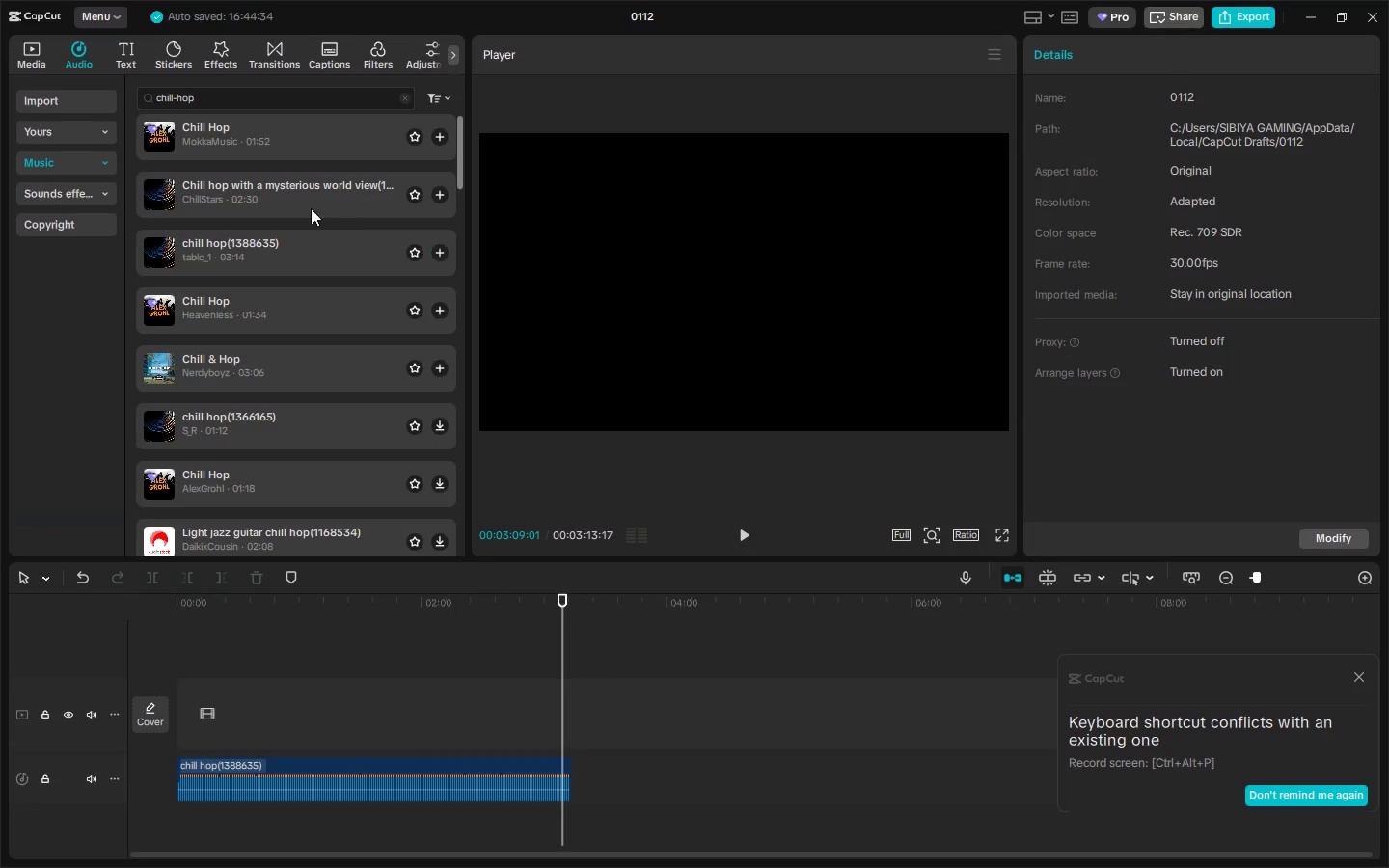 
key(Alt+Tab)
 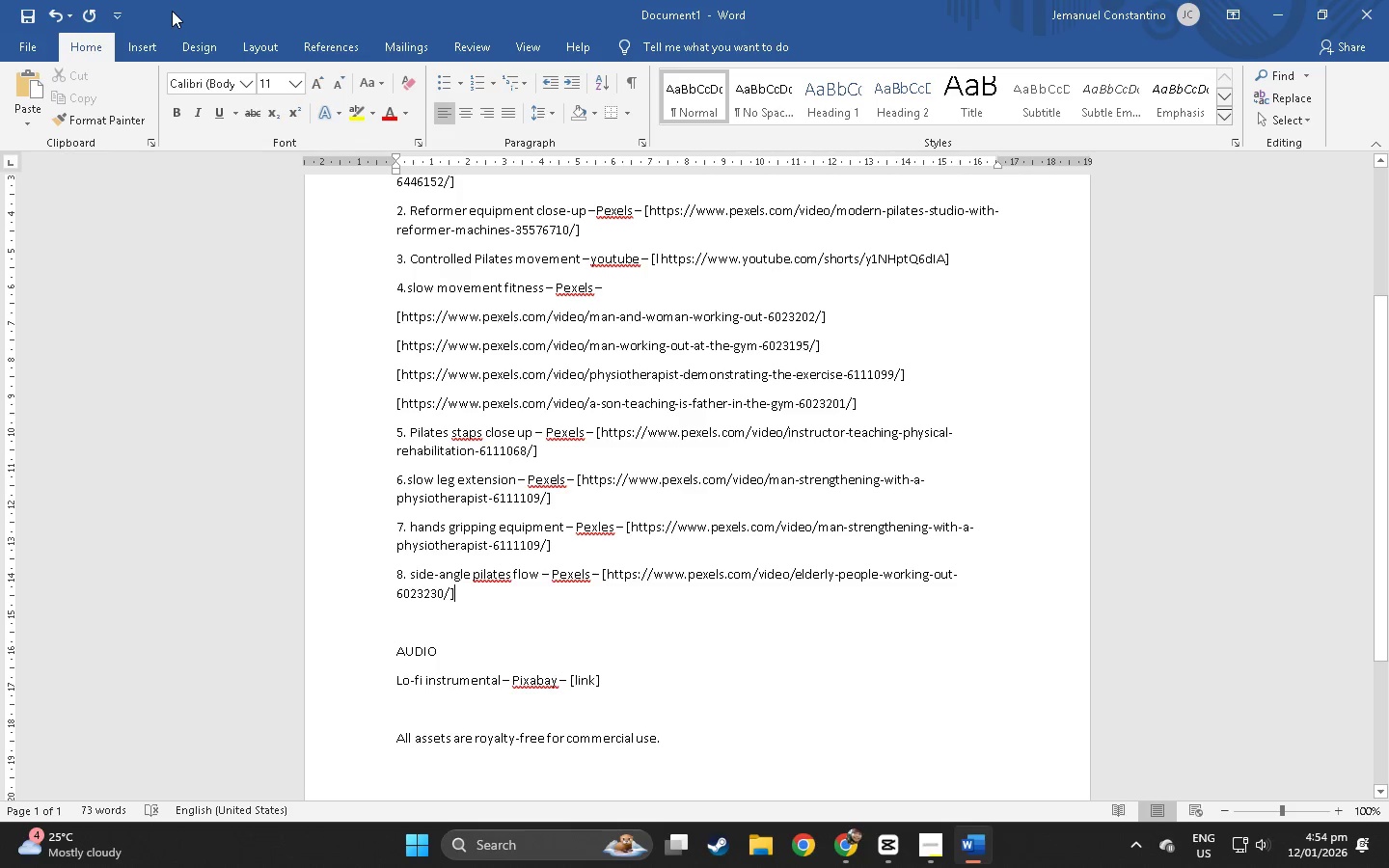 
key(Alt+Tab)
 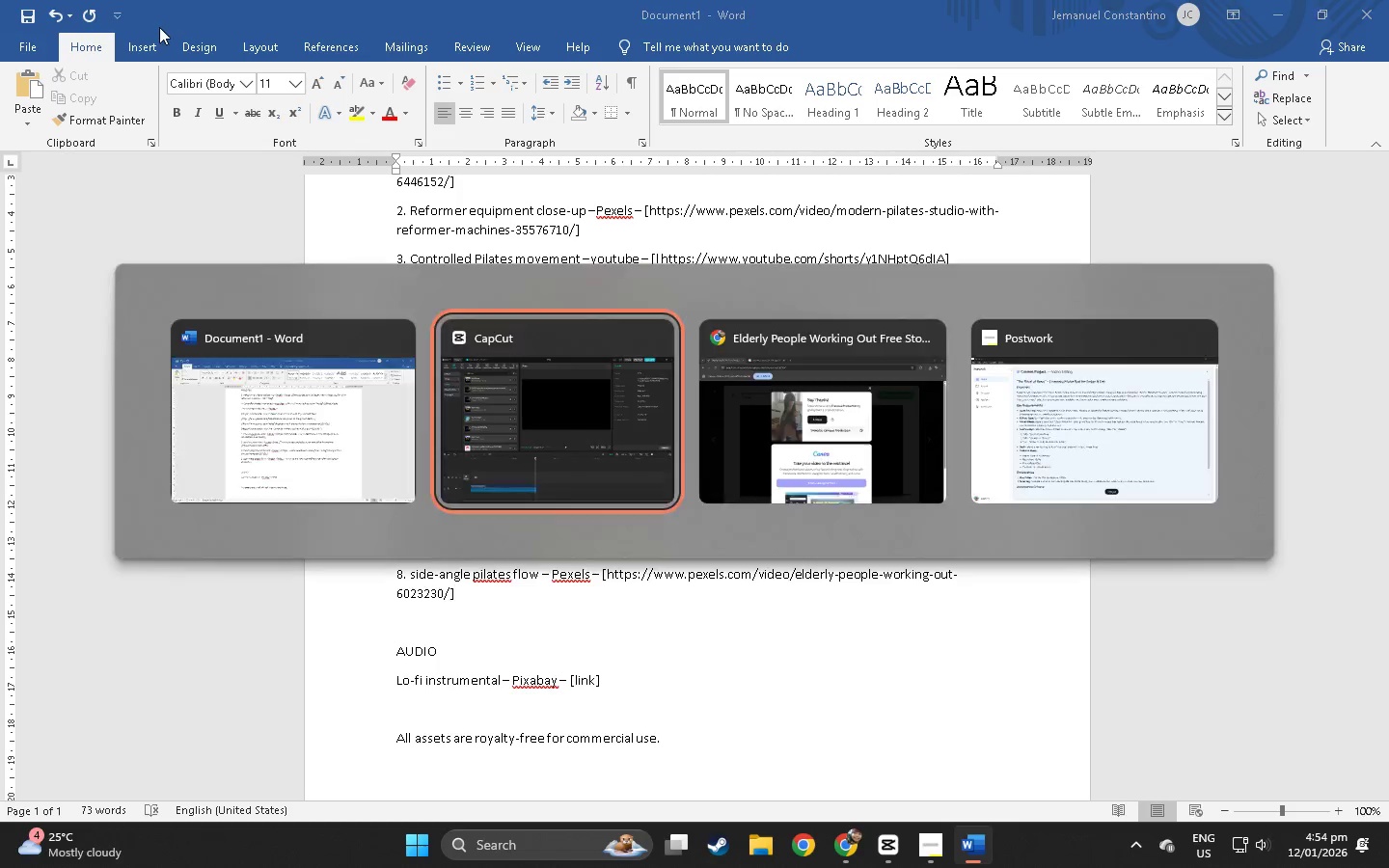 
key(Alt+Tab)
 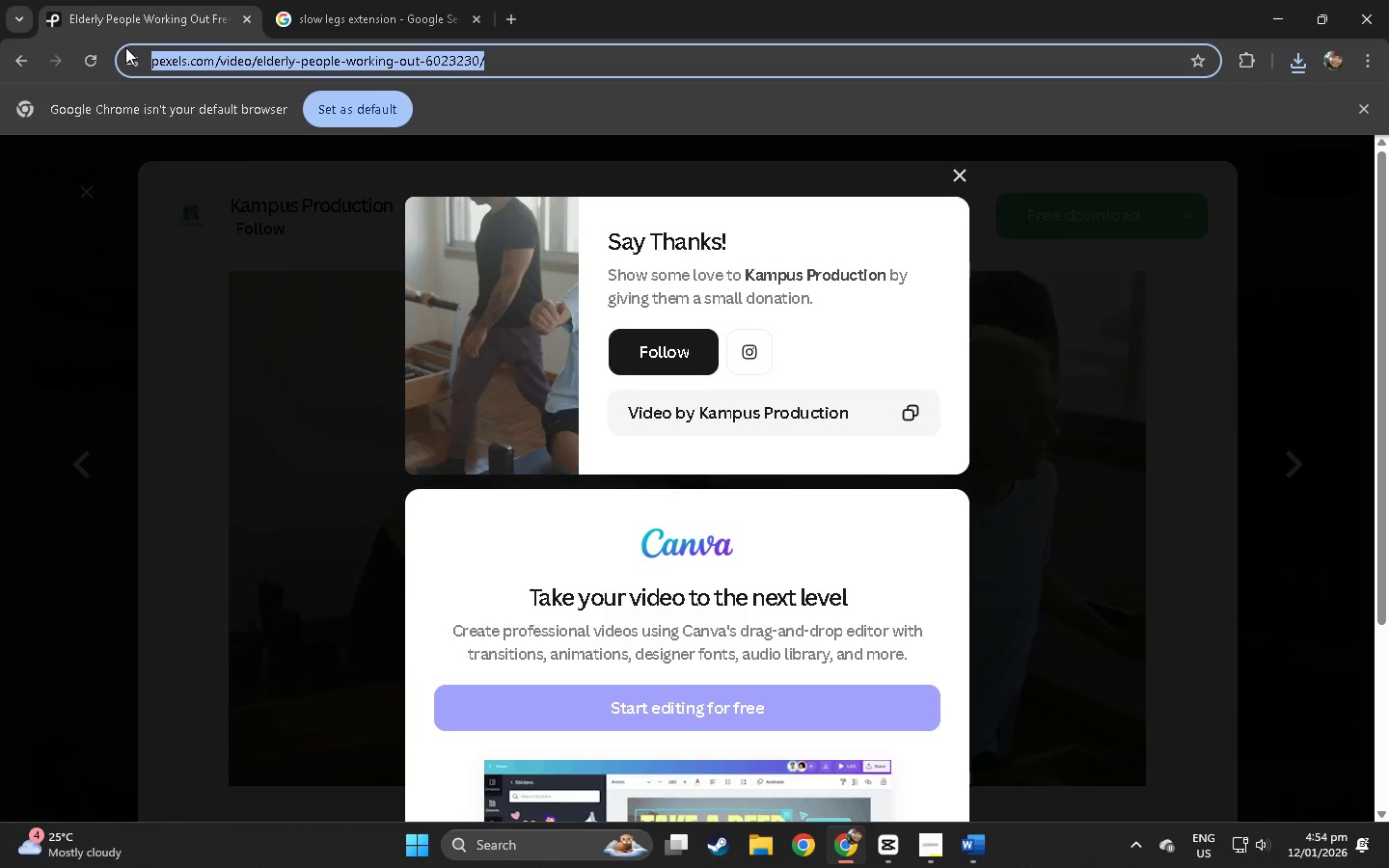 
key(Alt+AltLeft)
 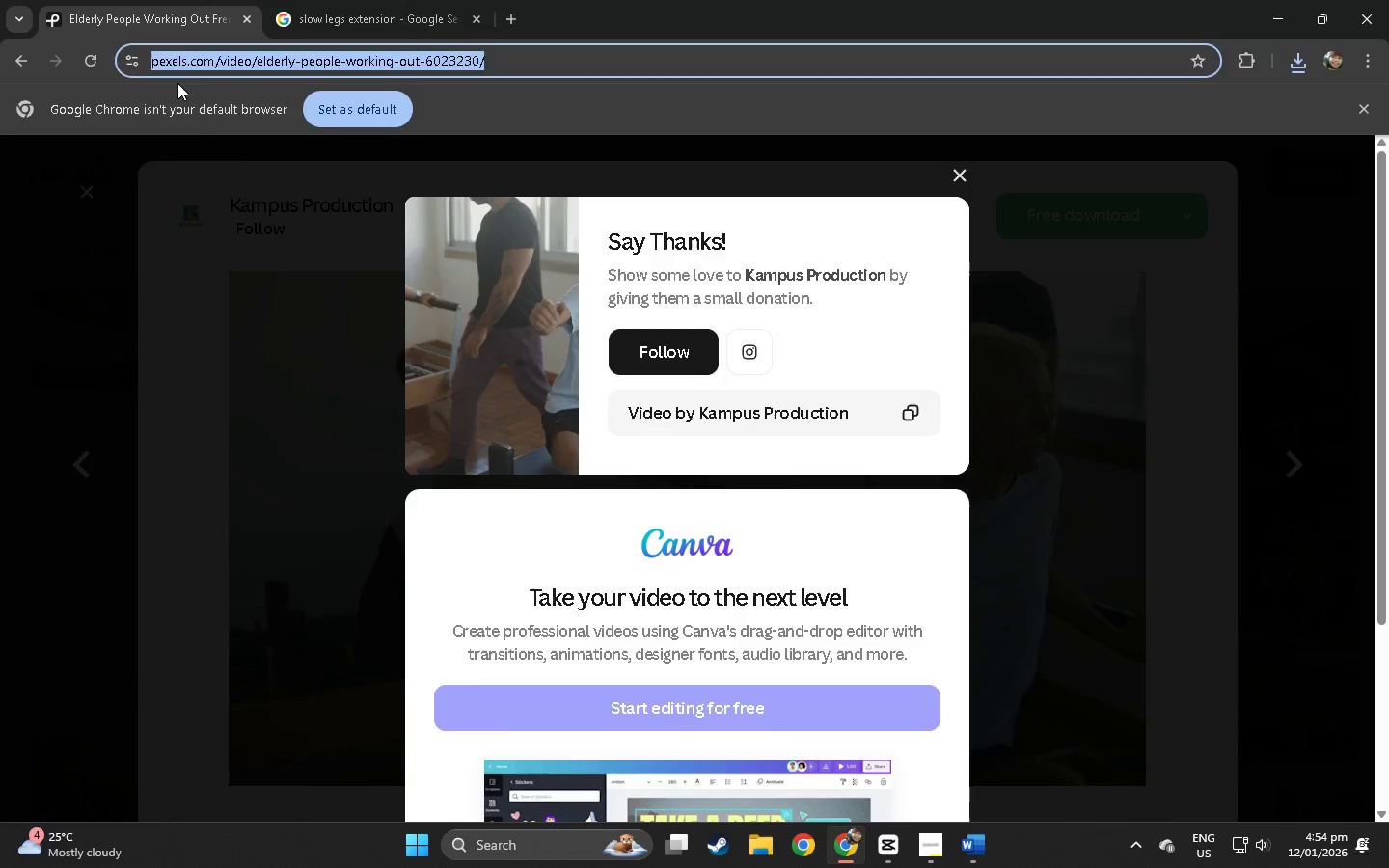 
key(Alt+Tab)
 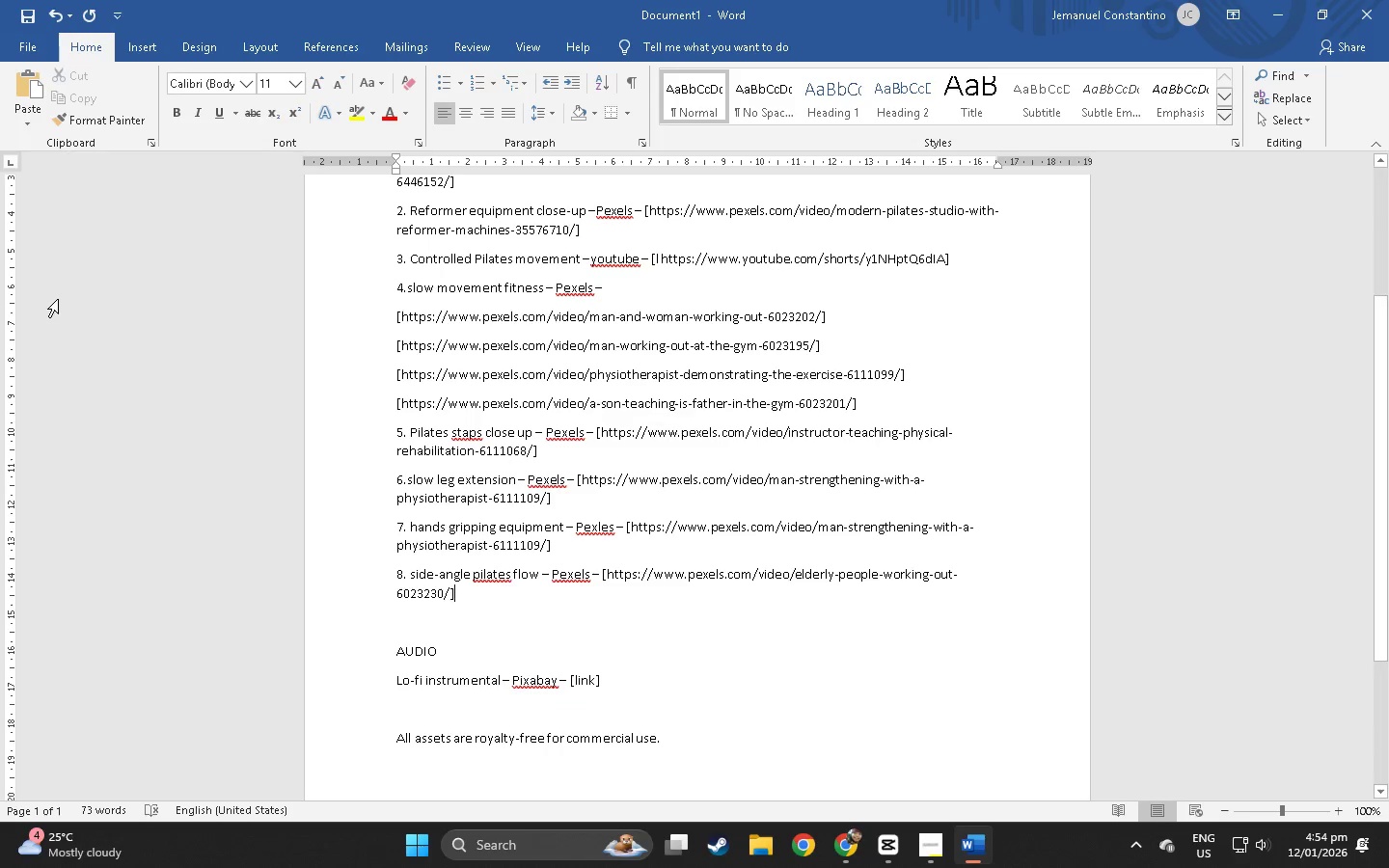 
key(Alt+AltLeft)
 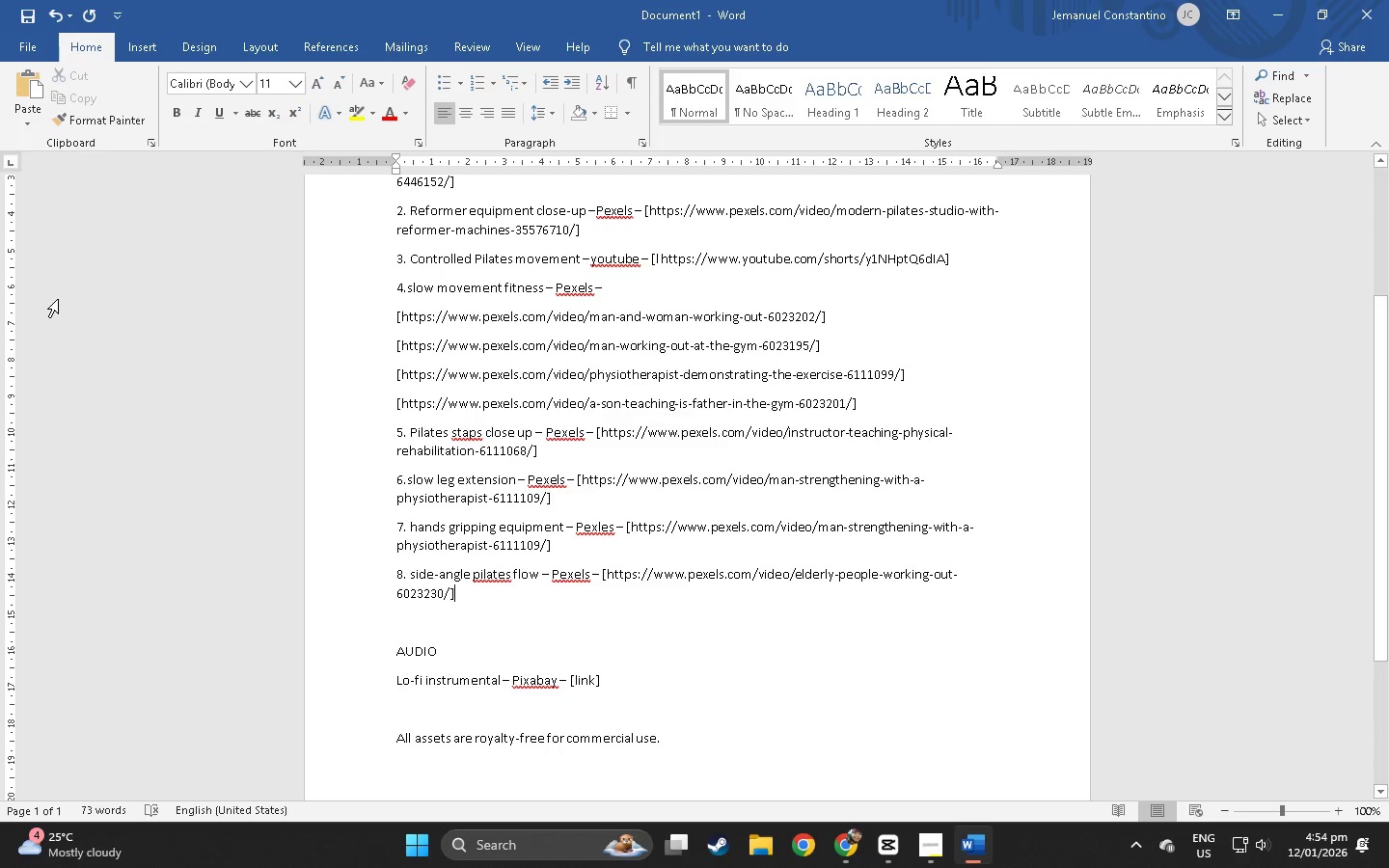 
key(Alt+Tab)
 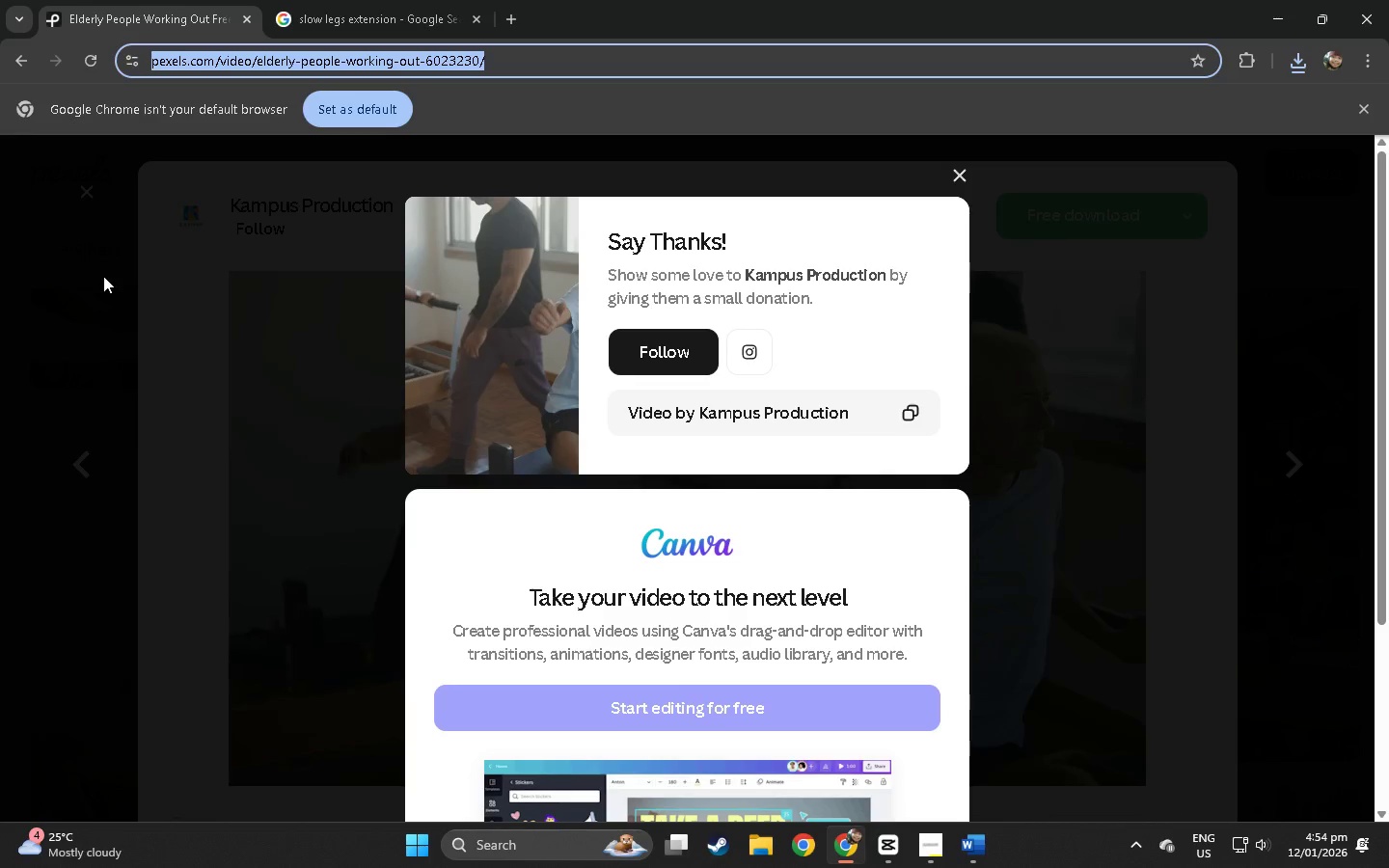 
left_click([105, 275])
 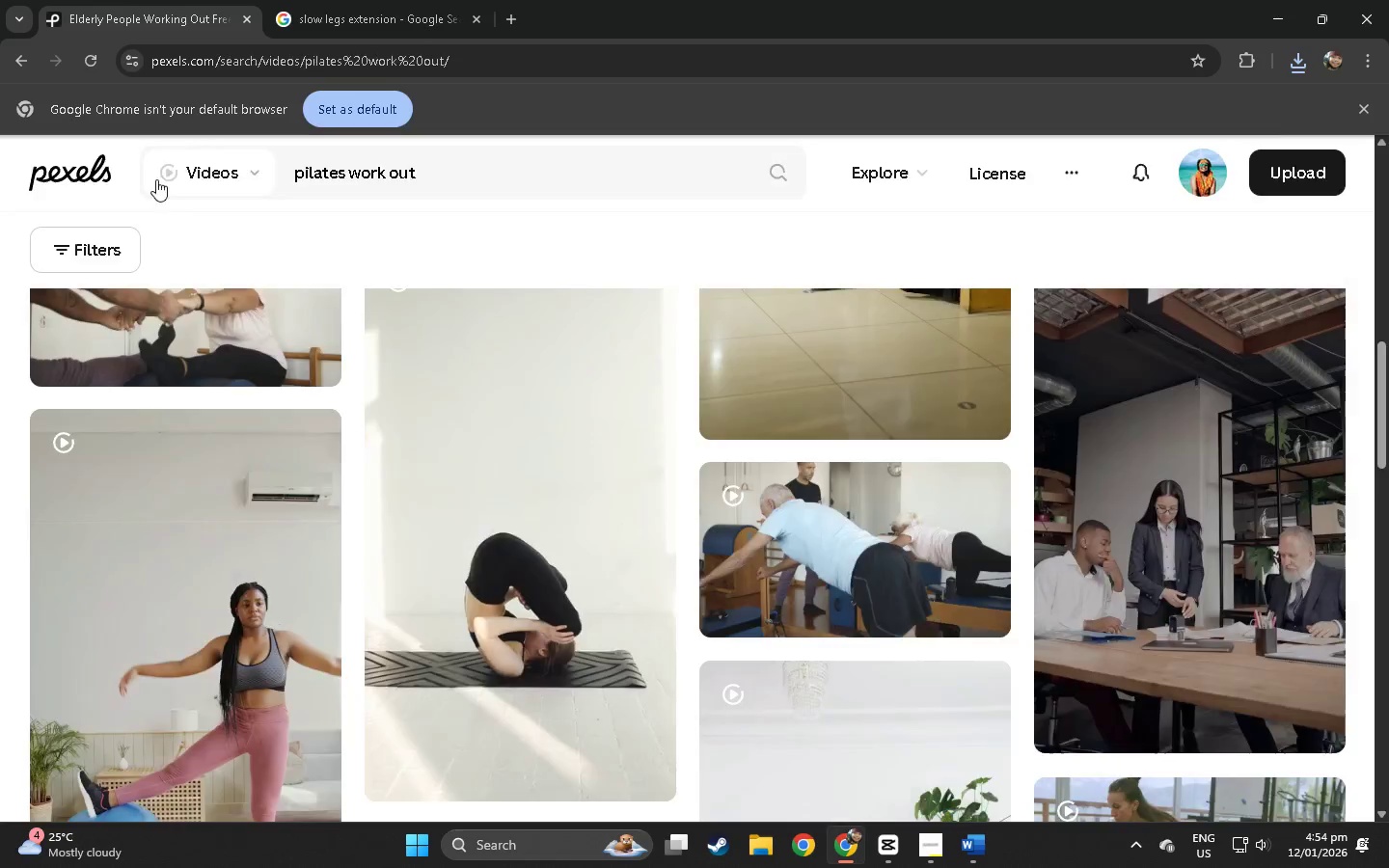 
left_click_drag(start_coordinate=[477, 177], to_coordinate=[176, 186])
 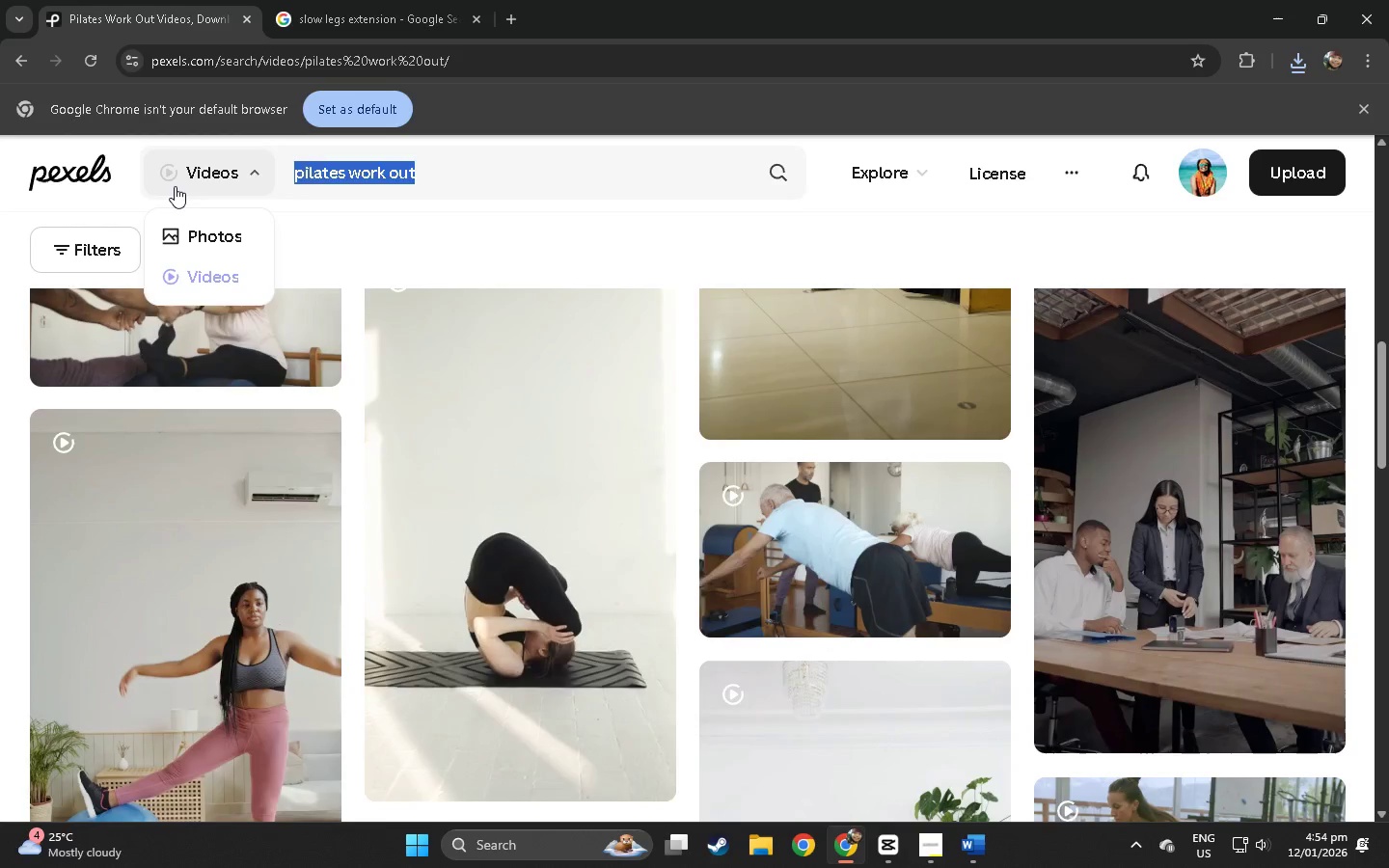 
type(soft lif)
key(Backspace)
key(Backspace)
key(Backspace)
key(Backspace)
type(kl)
key(Backspace)
key(Backspace)
type(k)
key(Backspace)
type(lifght flate)
key(Backspace)
key(Backspace)
type(re)
 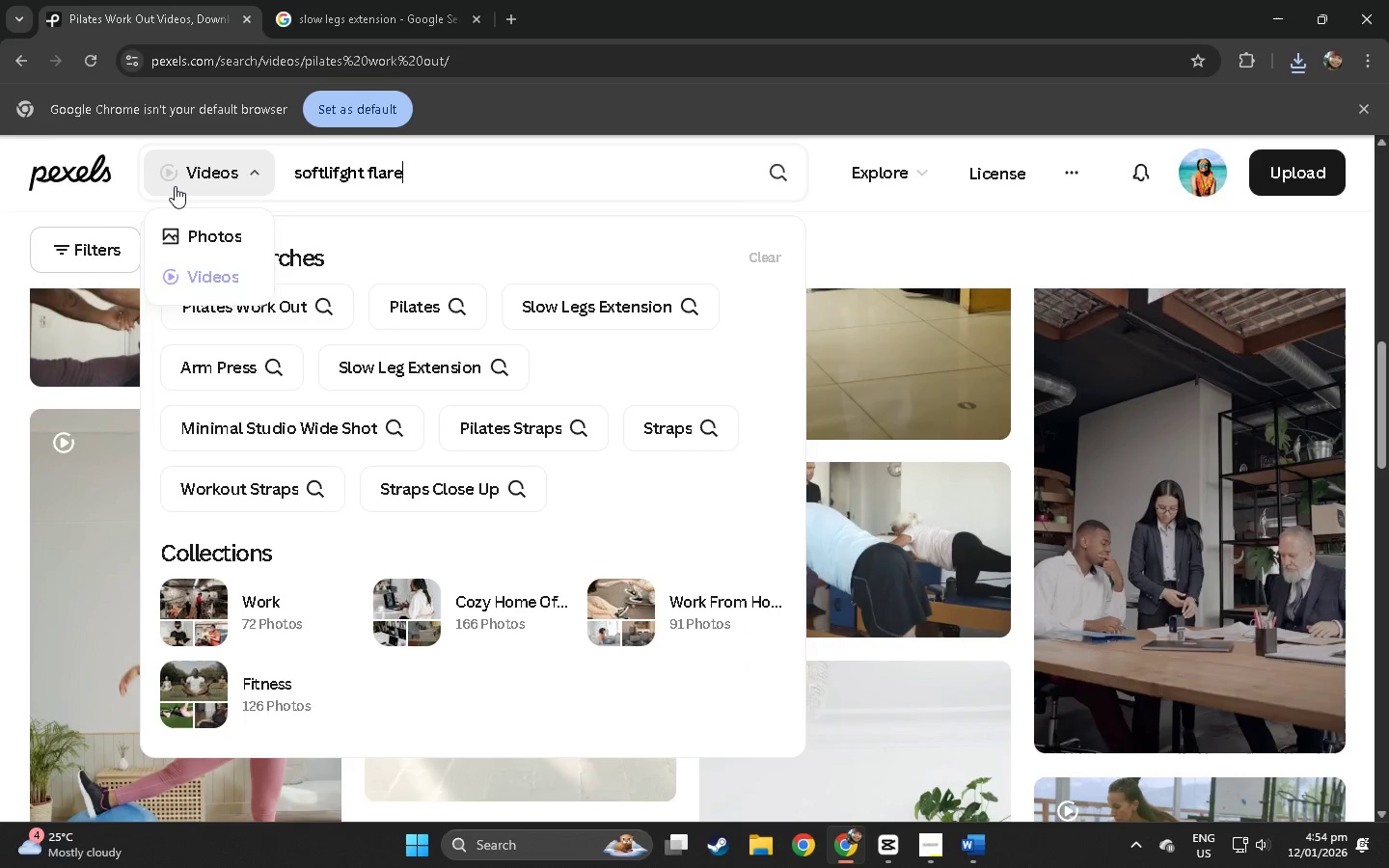 
key(Enter)
 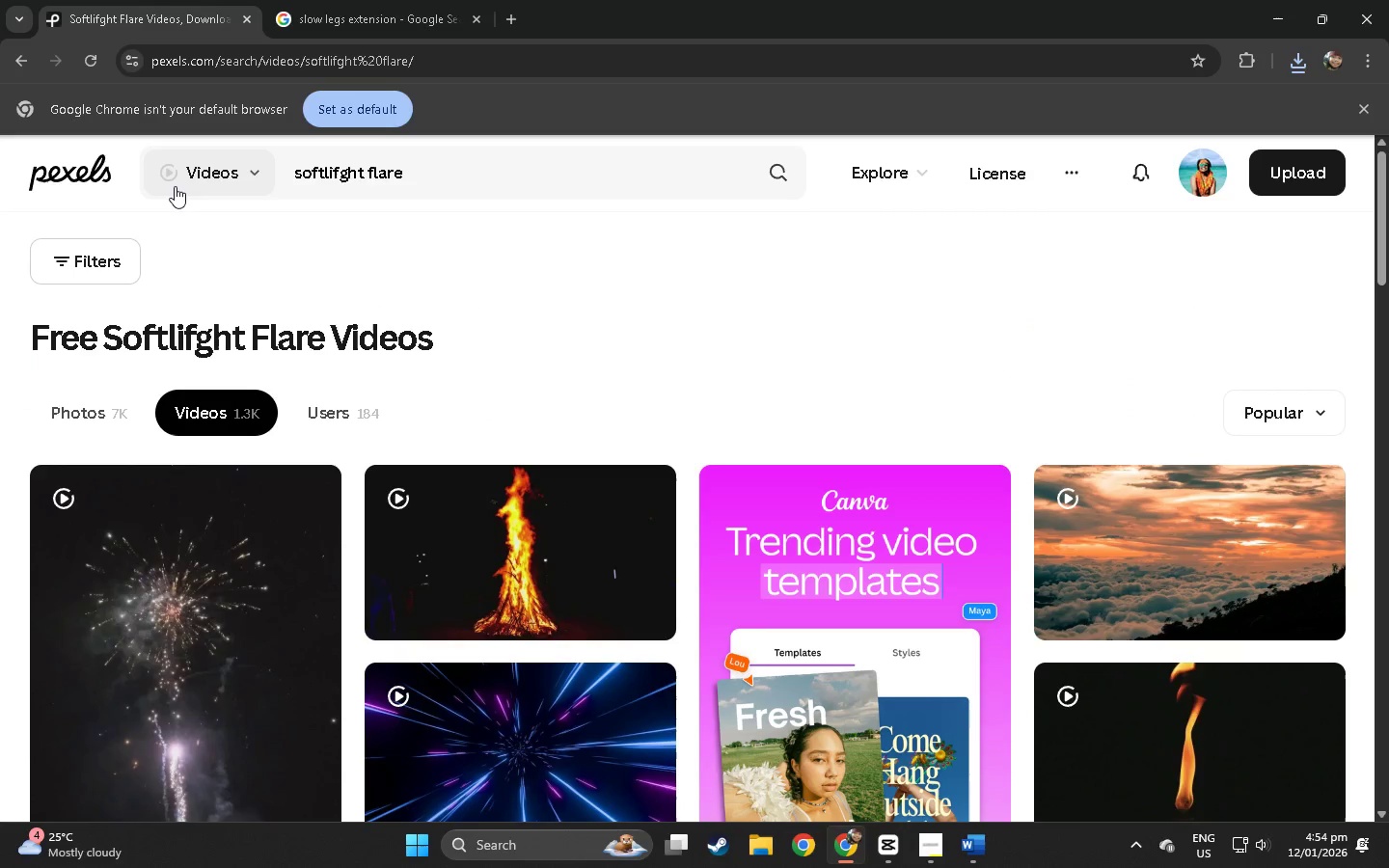 
wait(6.97)
 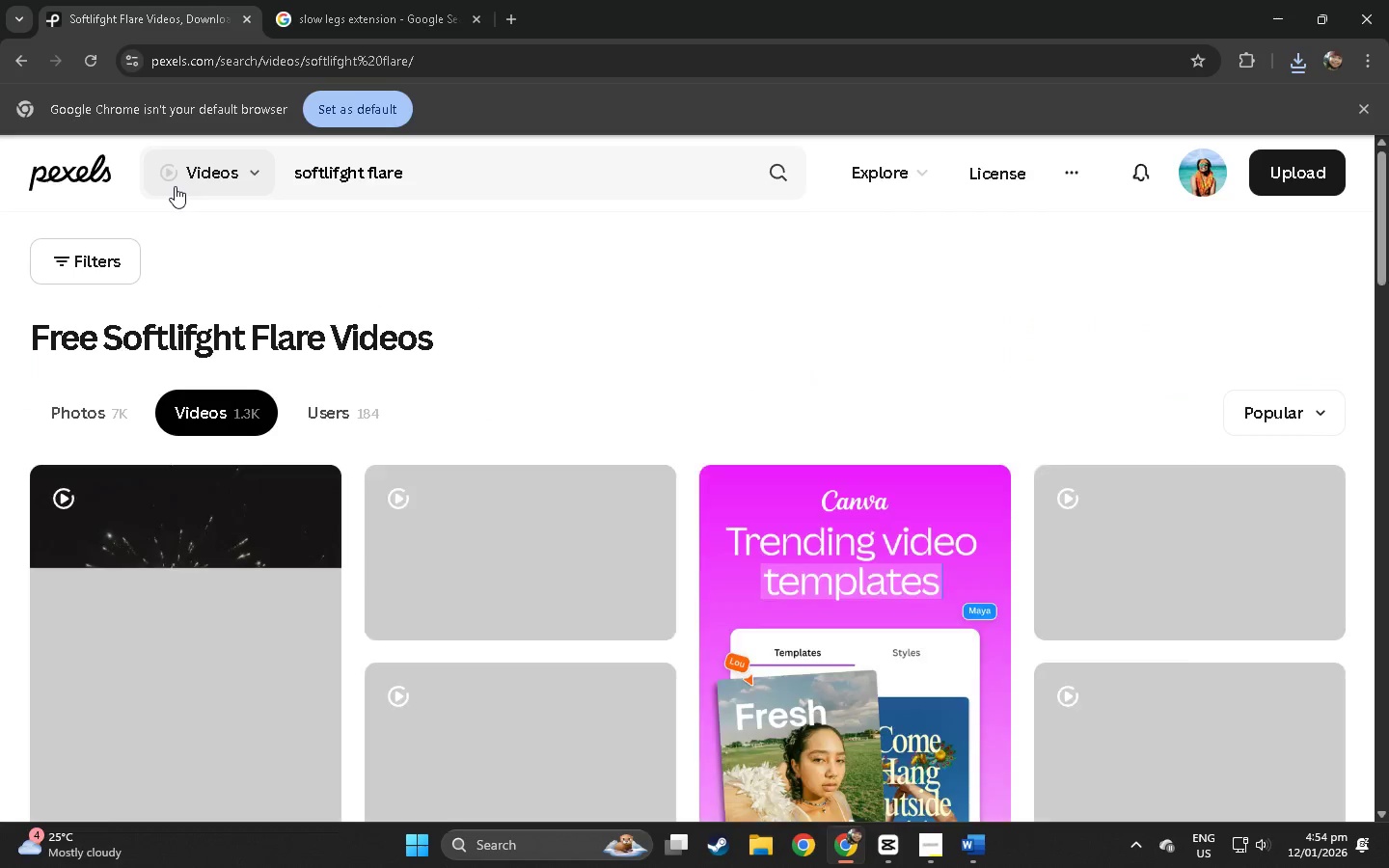 
left_click([325, 174])
 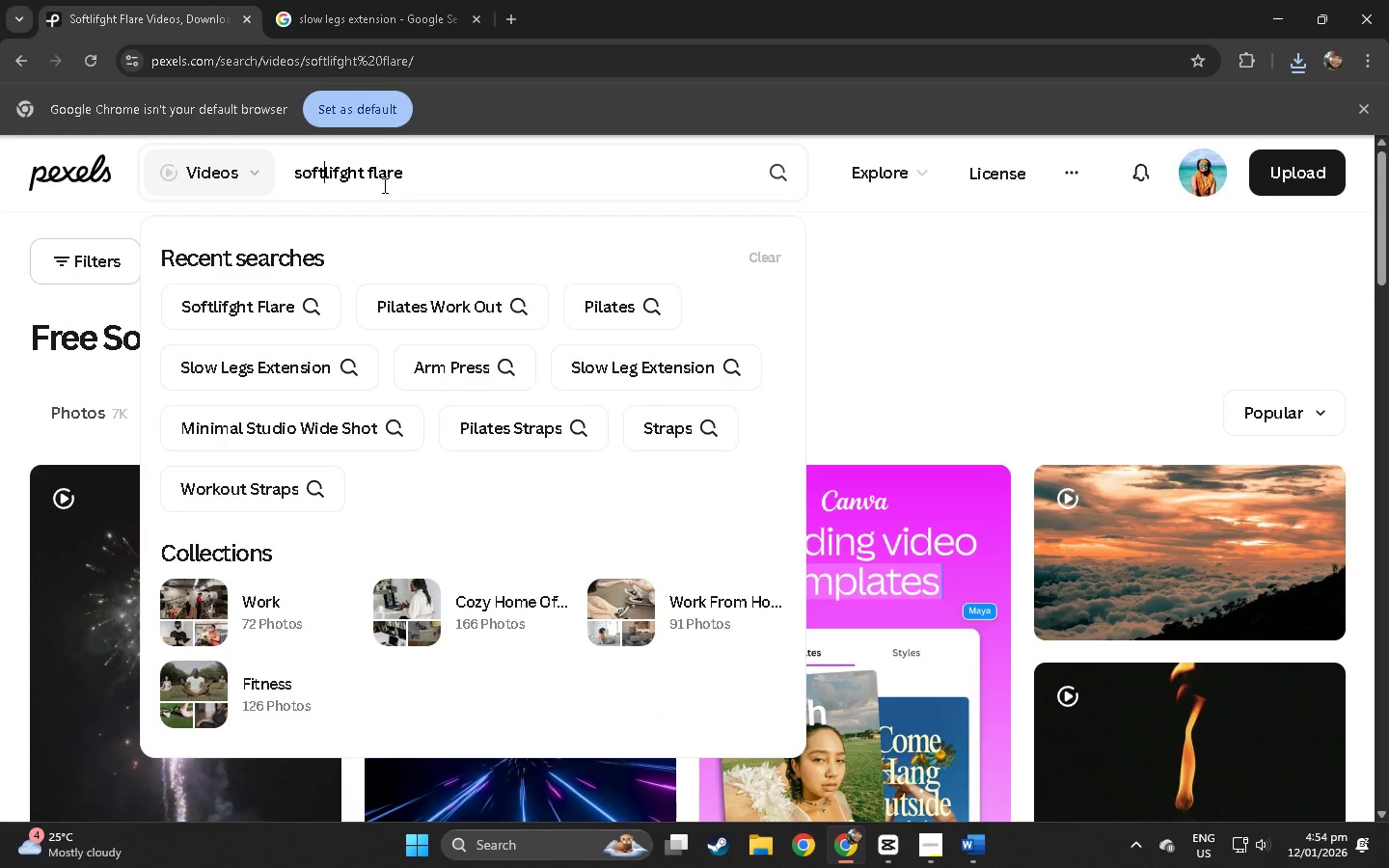 
key(Space)
 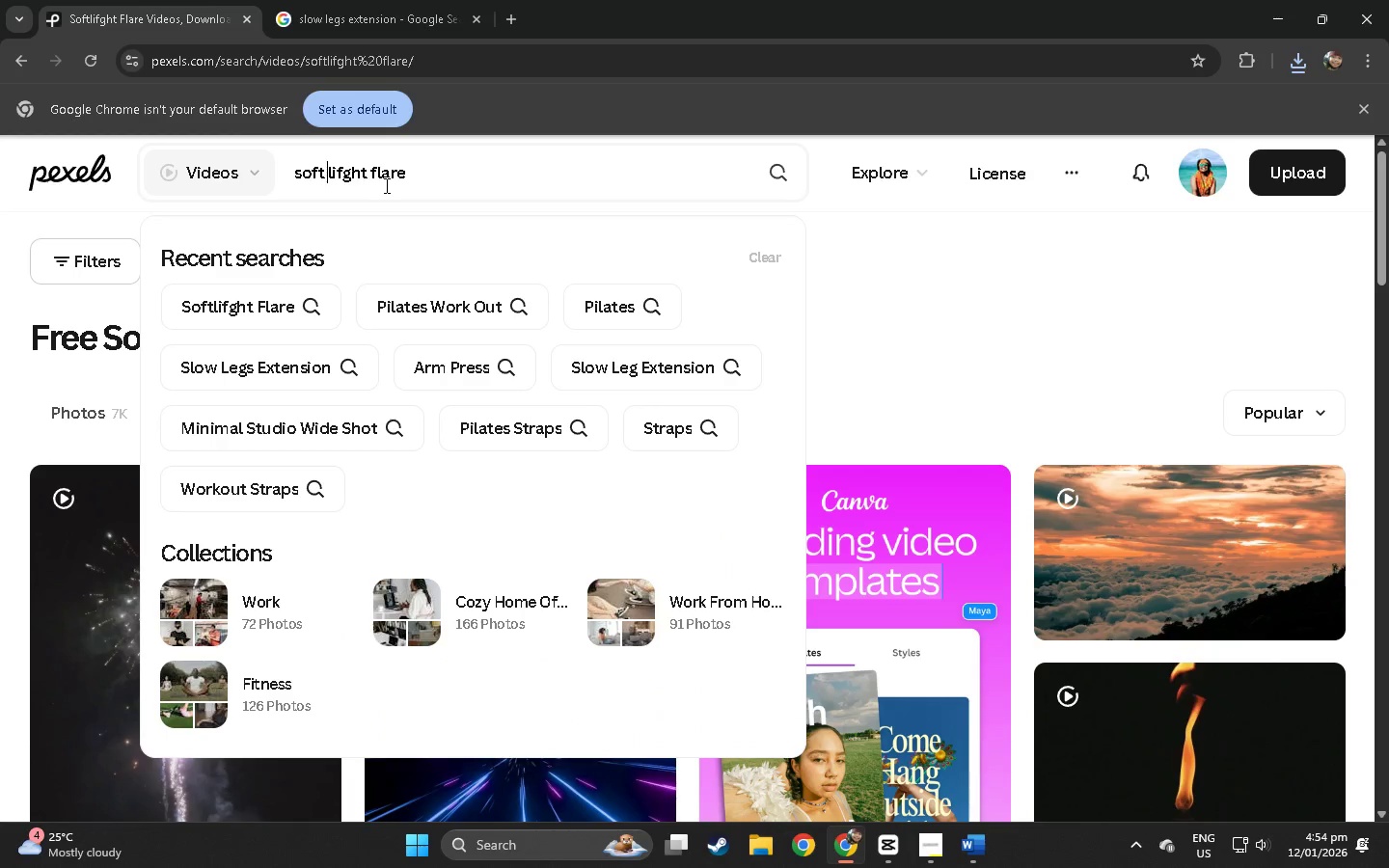 
key(NumpadEnter)
 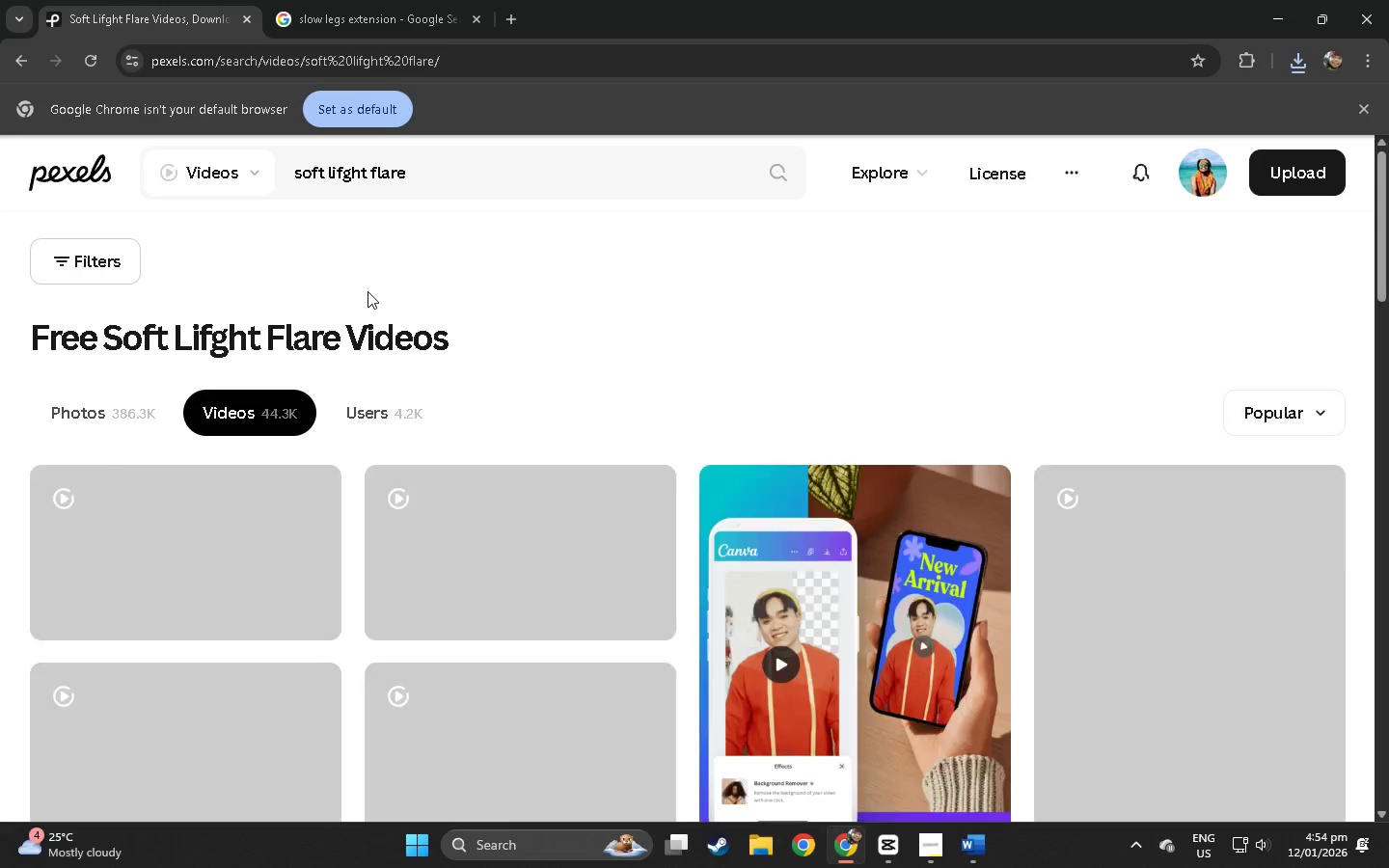 
scroll: coordinate [368, 285], scroll_direction: down, amount: 55.0
 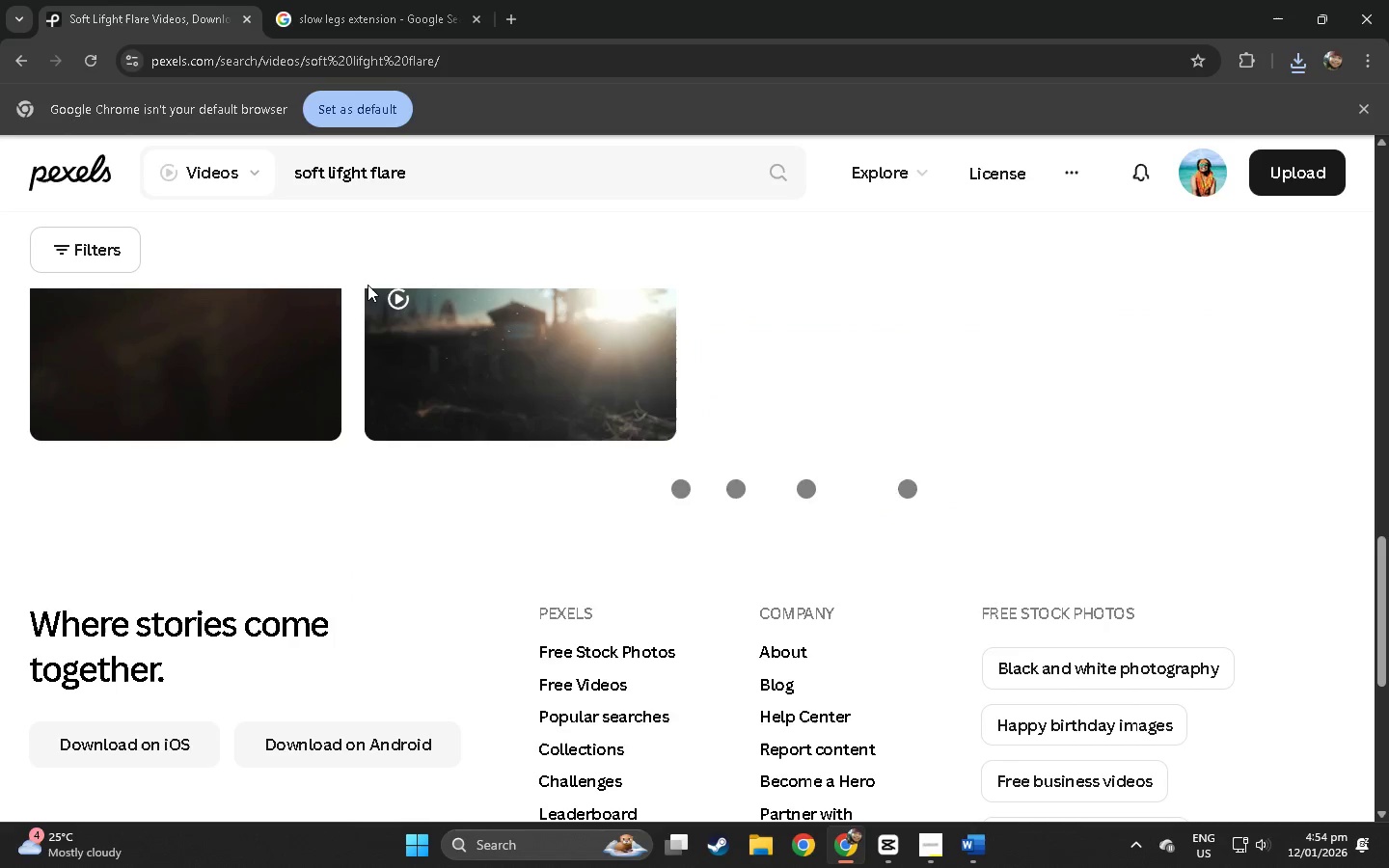 
scroll: coordinate [368, 284], scroll_direction: up, amount: 15.0
 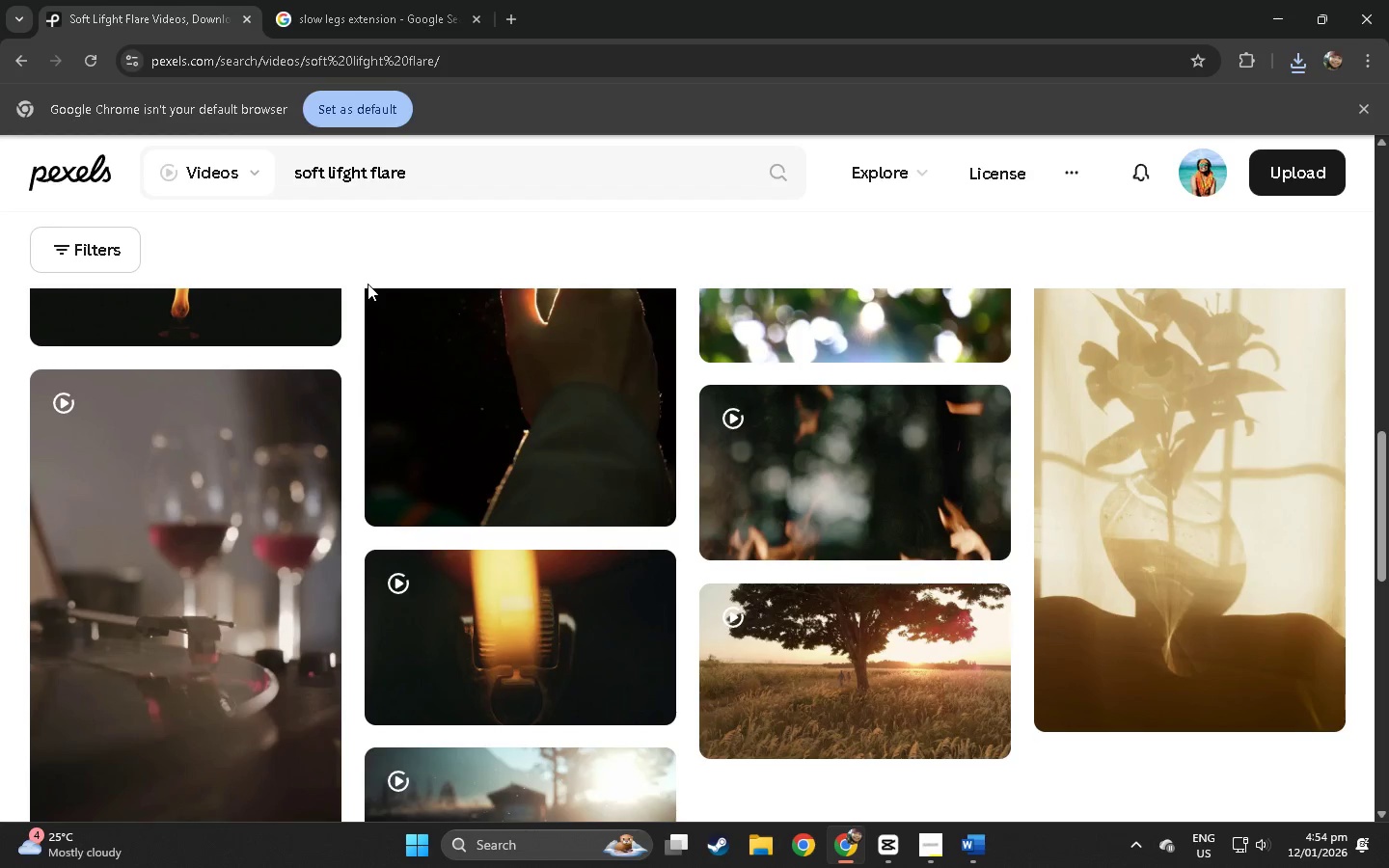 
scroll: coordinate [368, 284], scroll_direction: down, amount: 6.0
 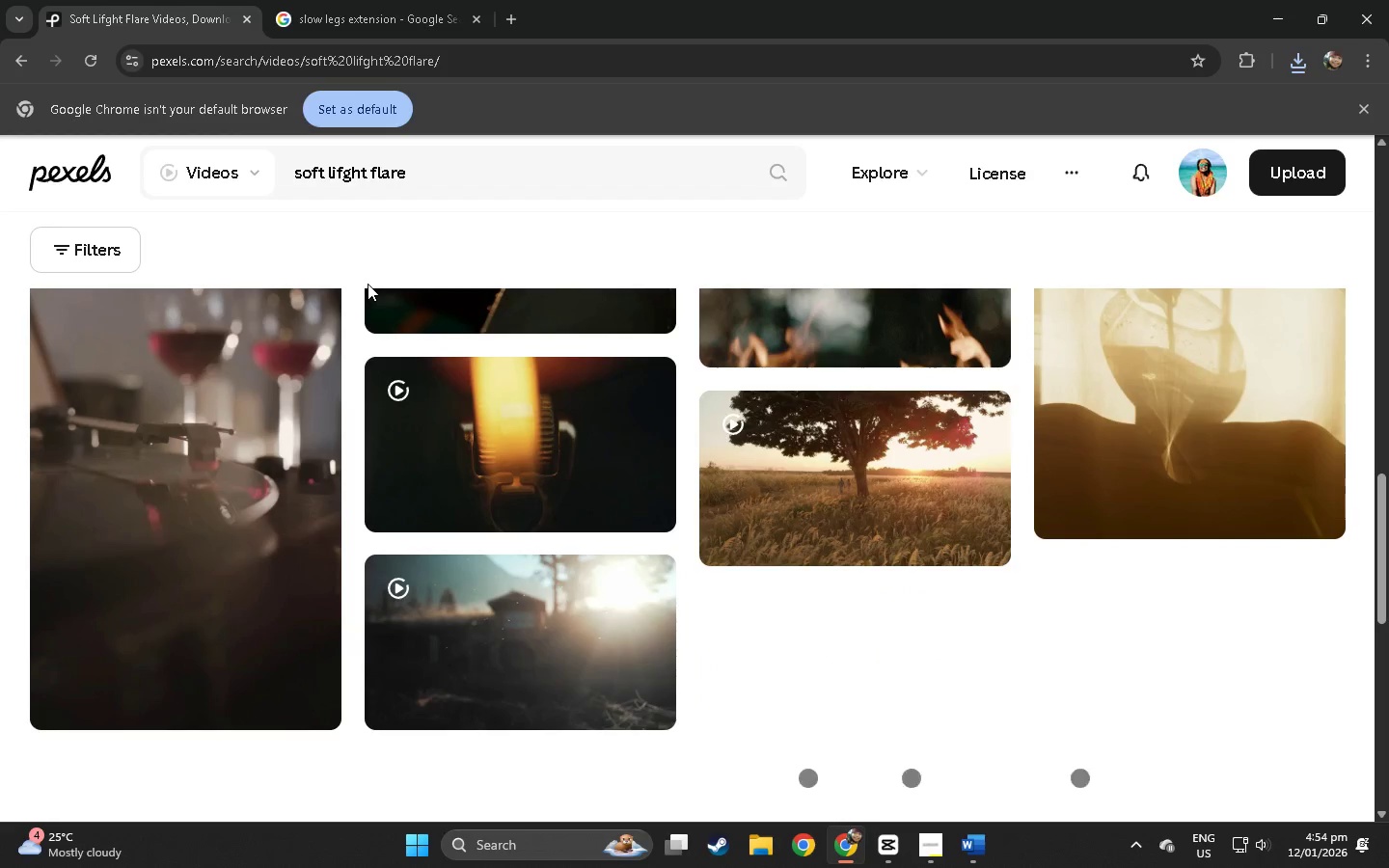 
scroll: coordinate [369, 281], scroll_direction: up, amount: 21.0
 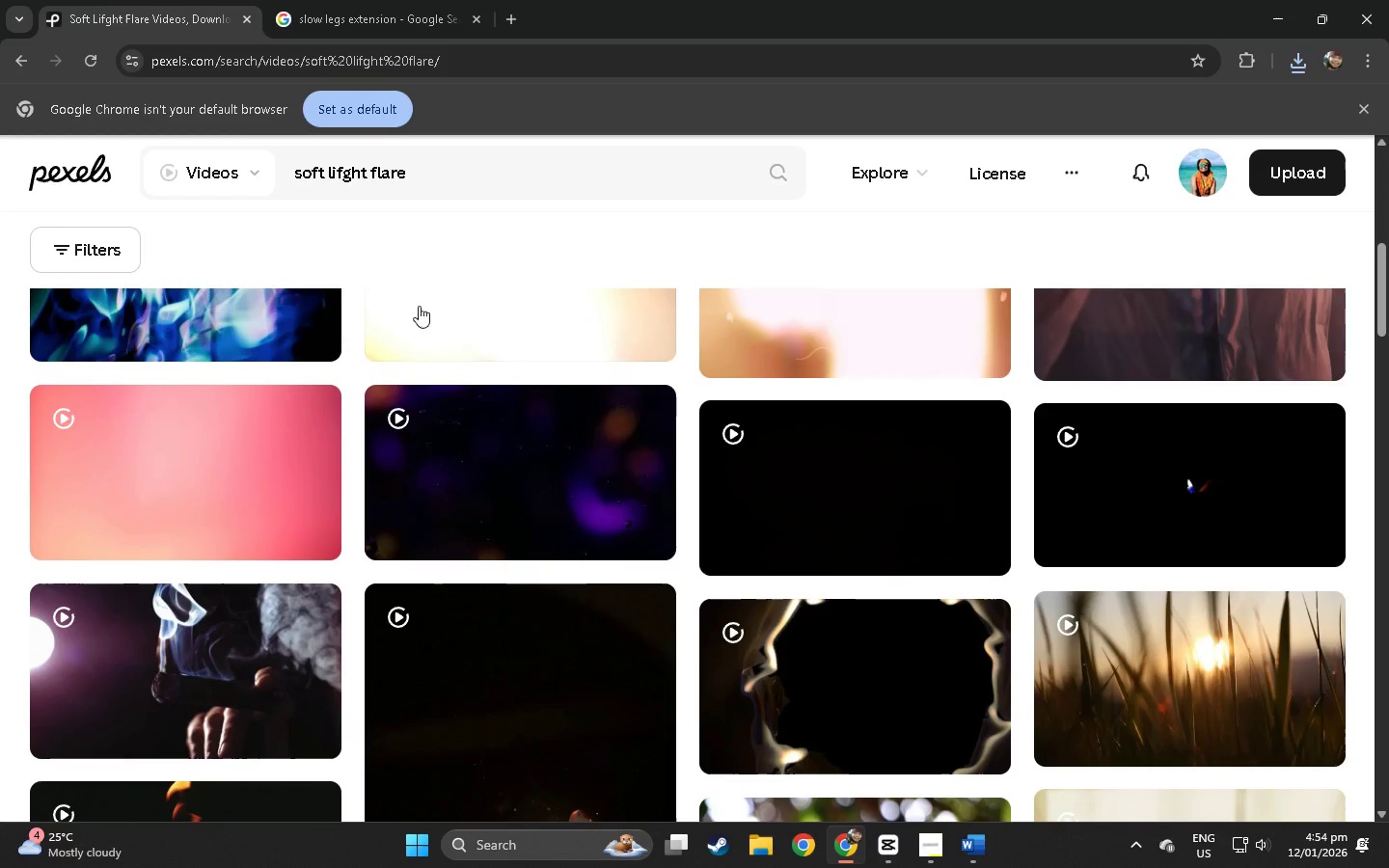 
left_click([1192, 659])
 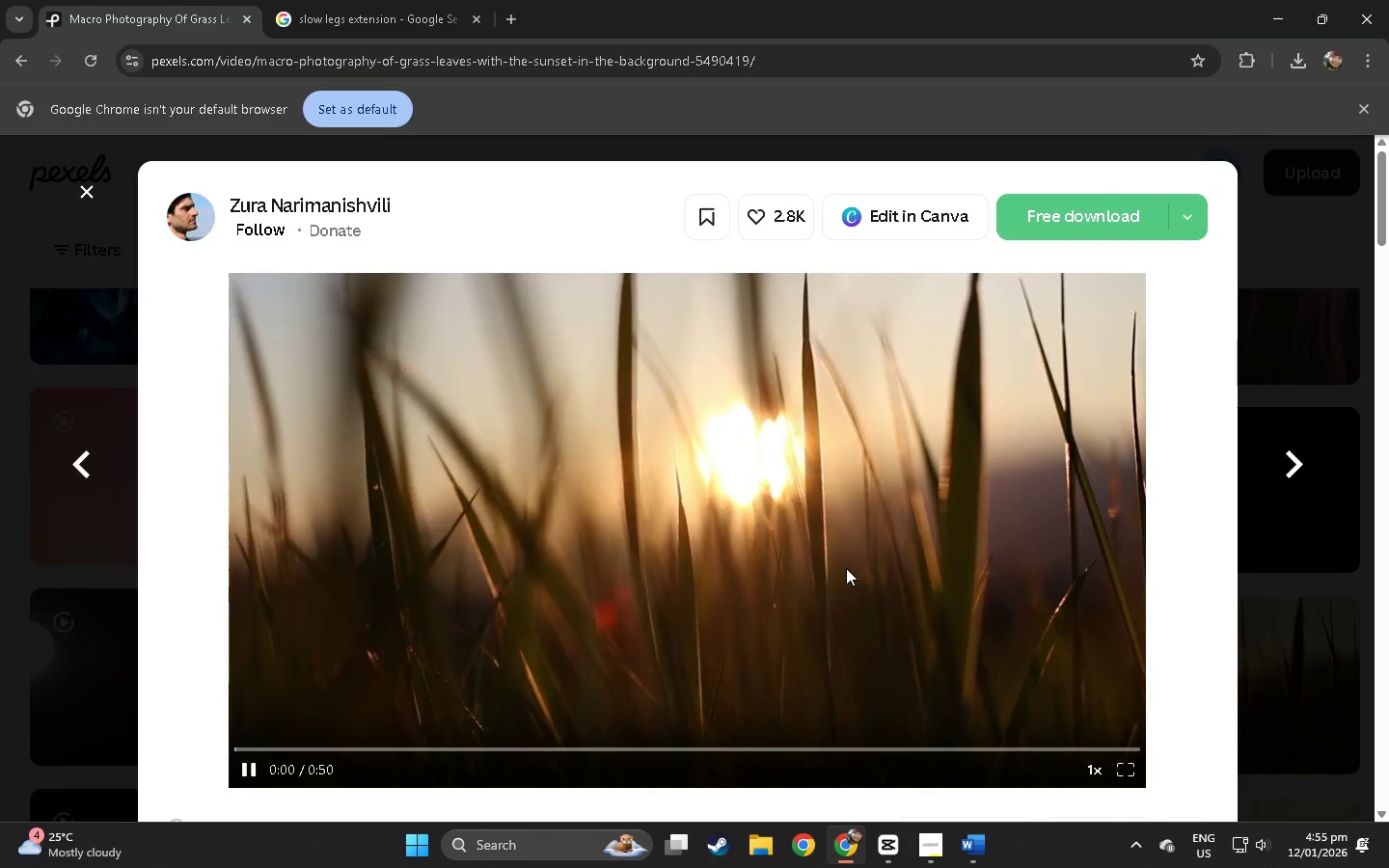 
scroll: coordinate [845, 568], scroll_direction: down, amount: 4.0
 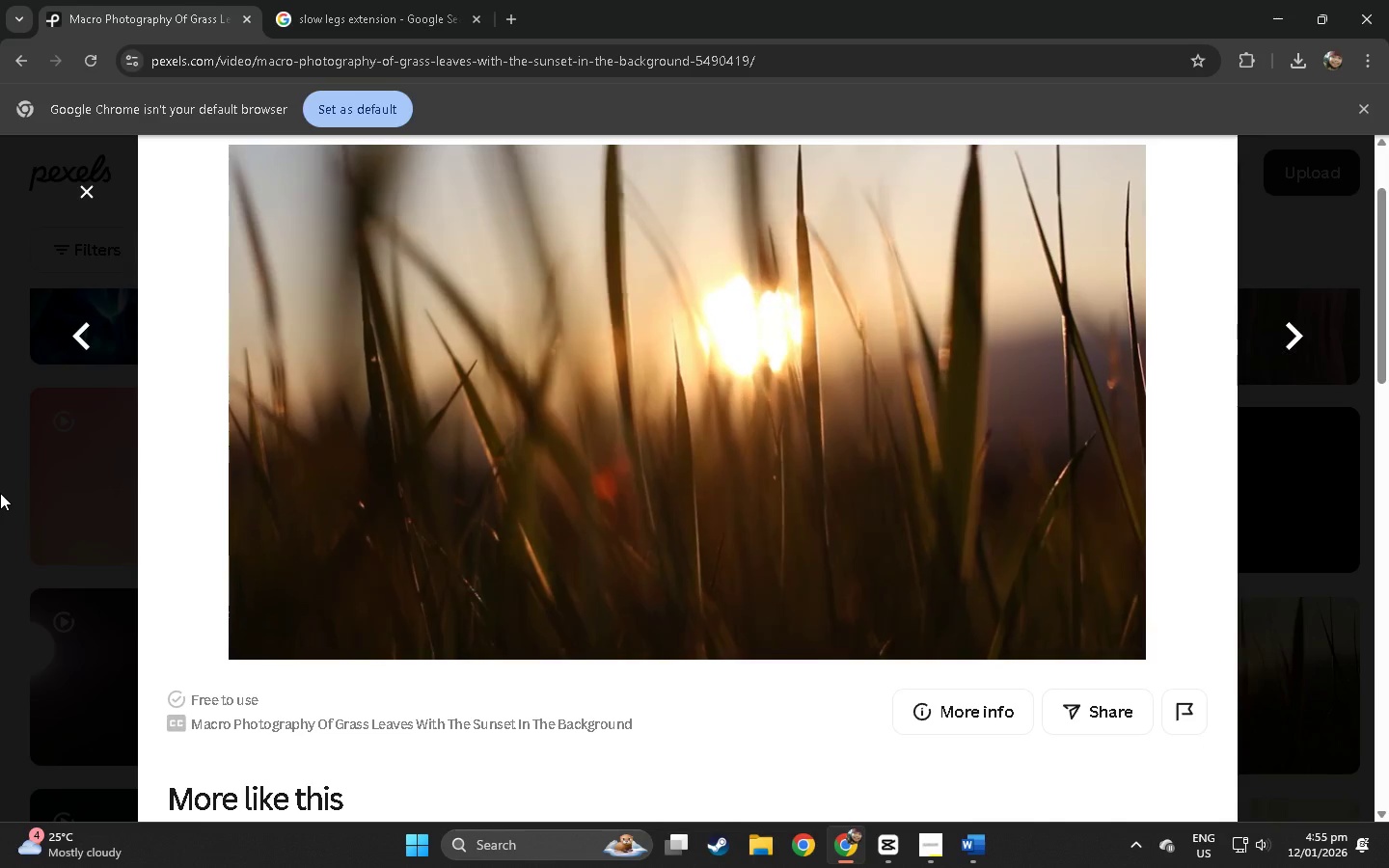 
wait(9.72)
 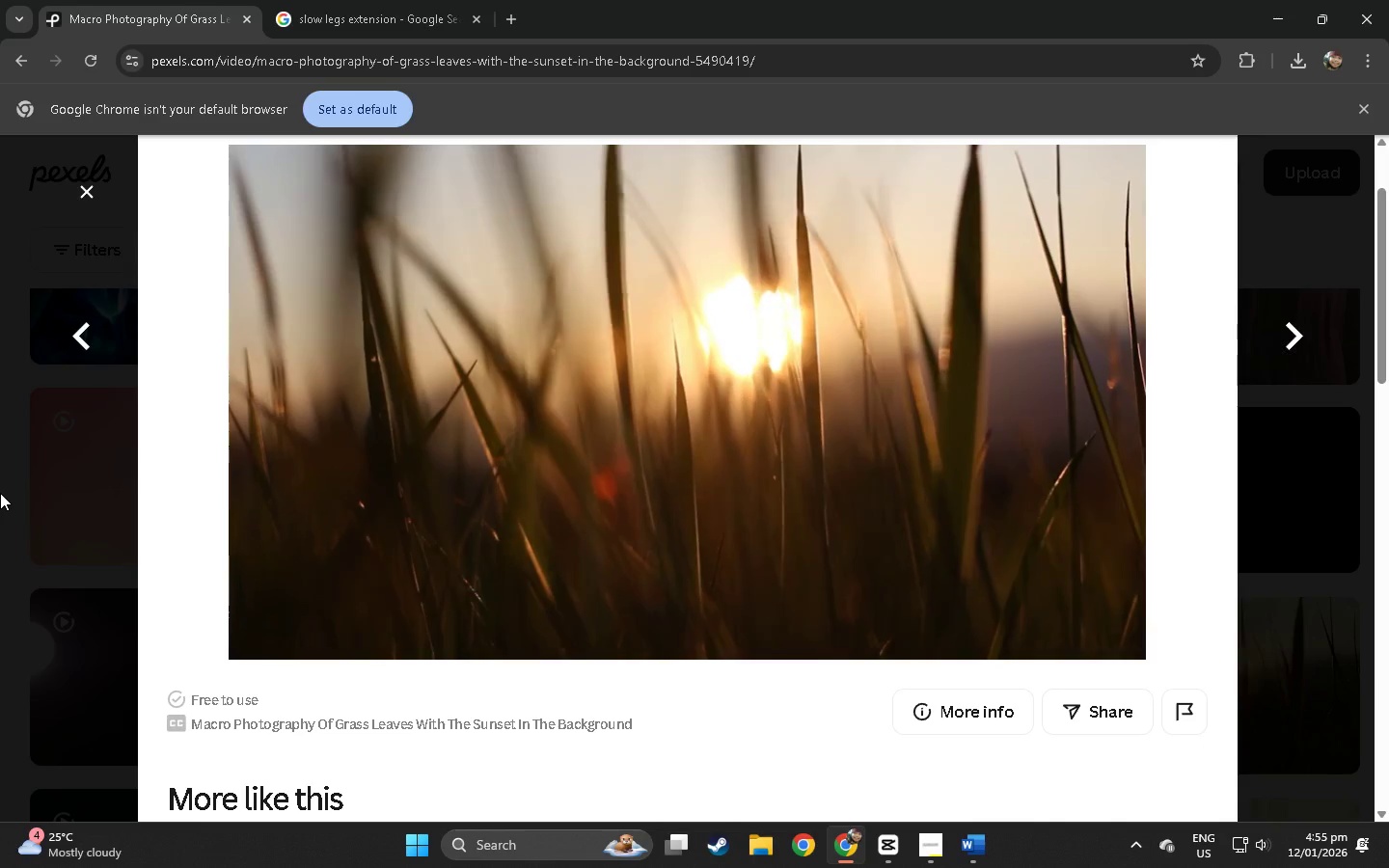 
left_click([0, 520])
 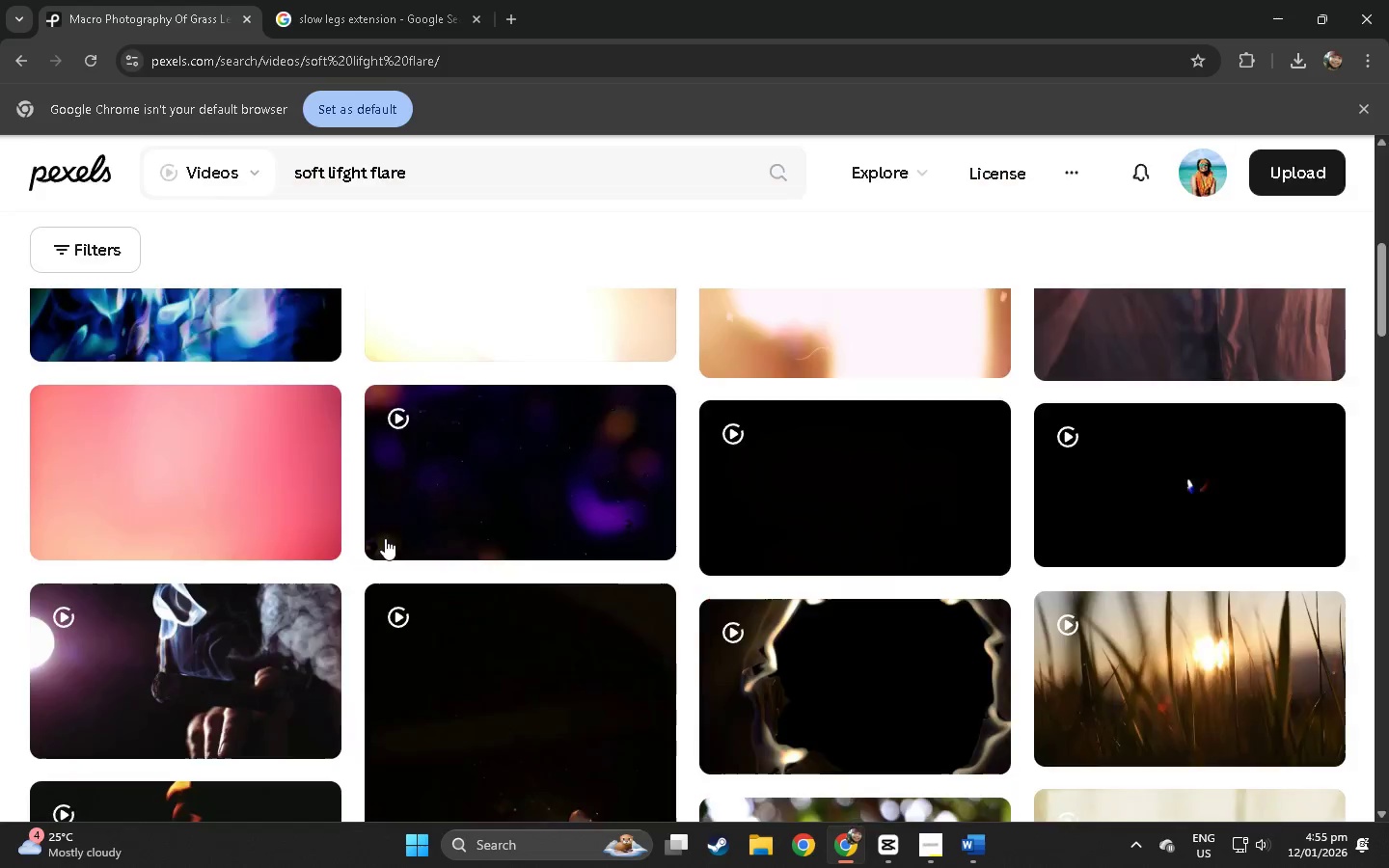 
scroll: coordinate [498, 533], scroll_direction: down, amount: 25.0
 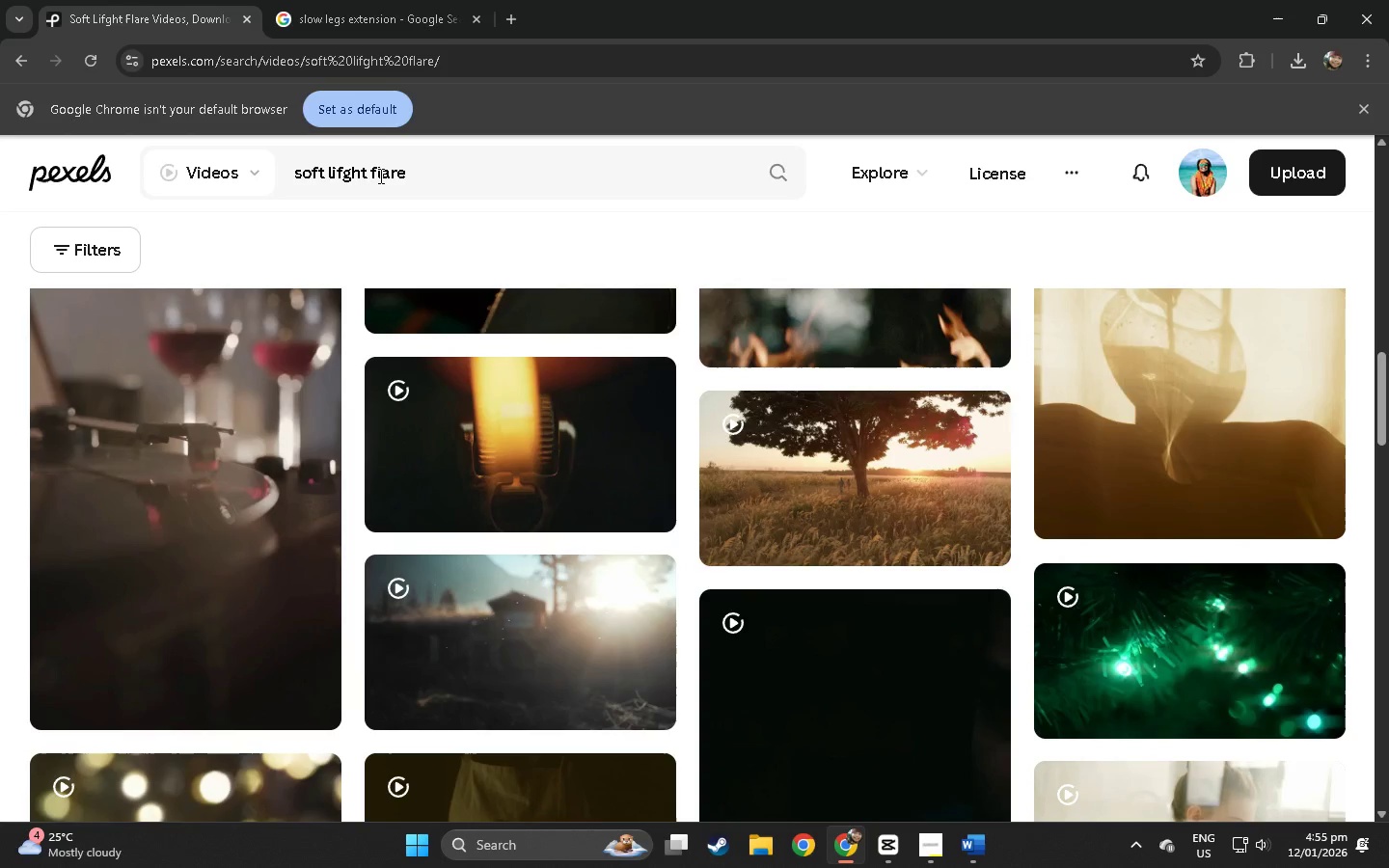 
left_click_drag(start_coordinate=[463, 178], to_coordinate=[261, 185])
 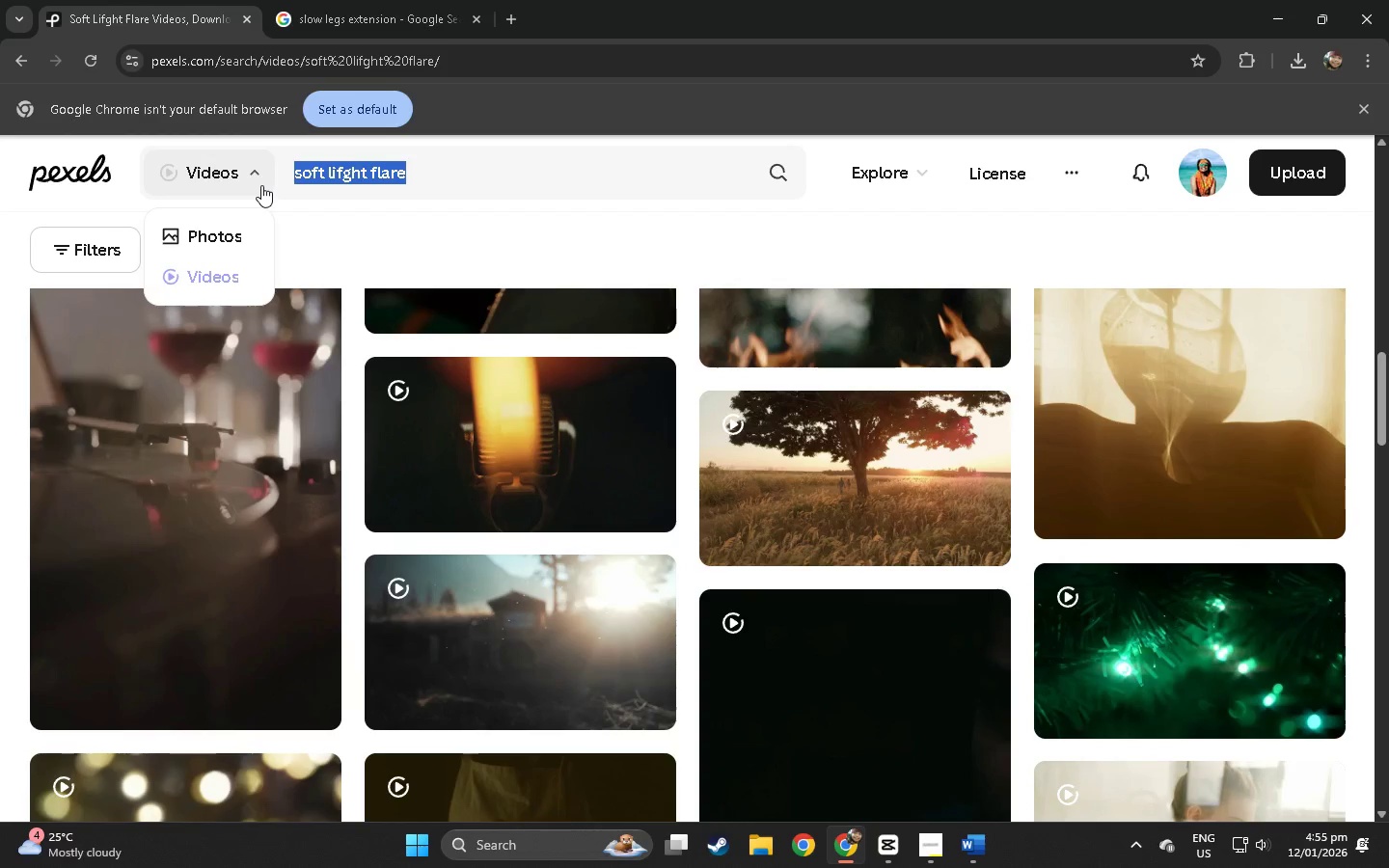 
type(sunrise in window)
 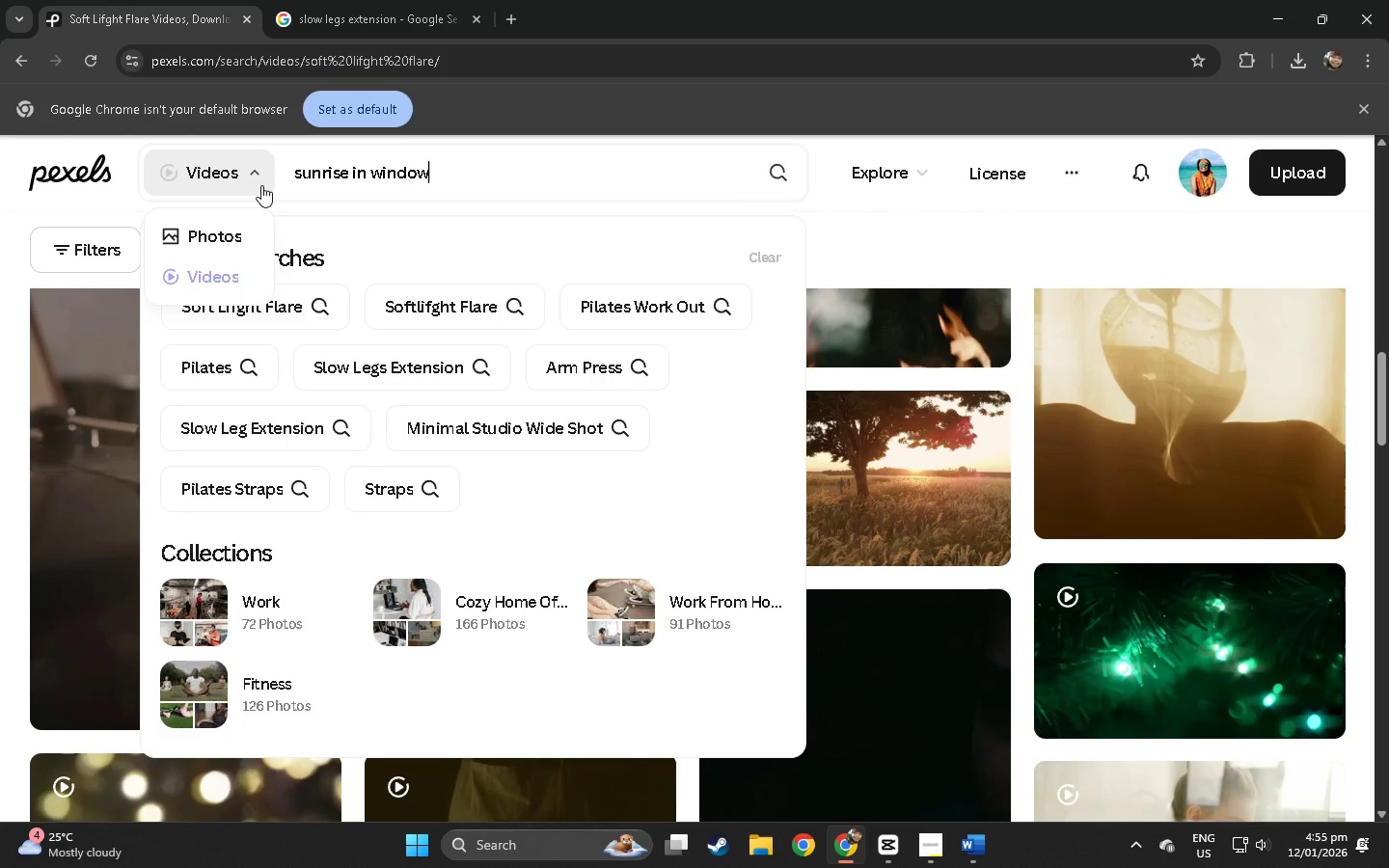 
key(Enter)
 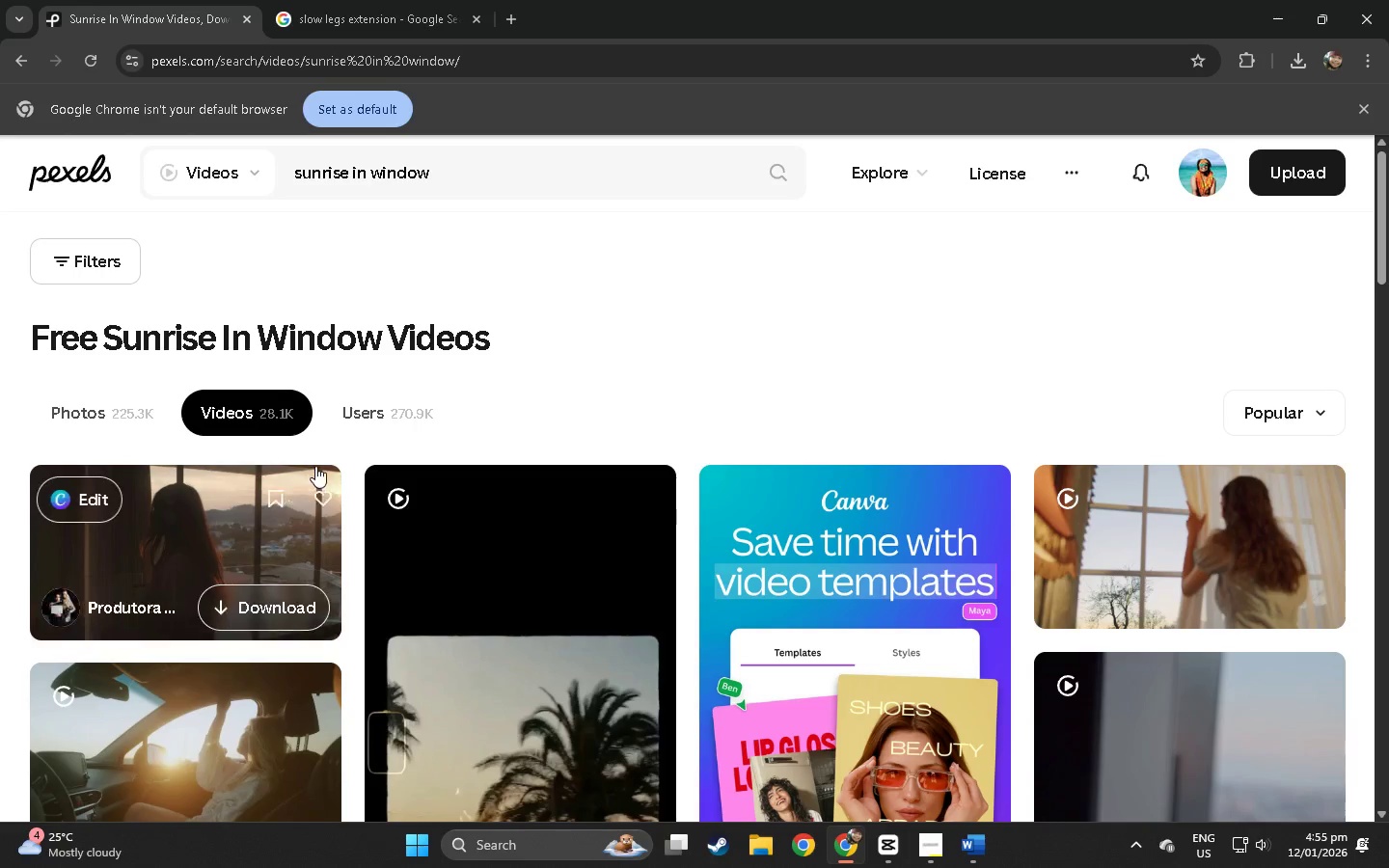 
left_click([205, 531])
 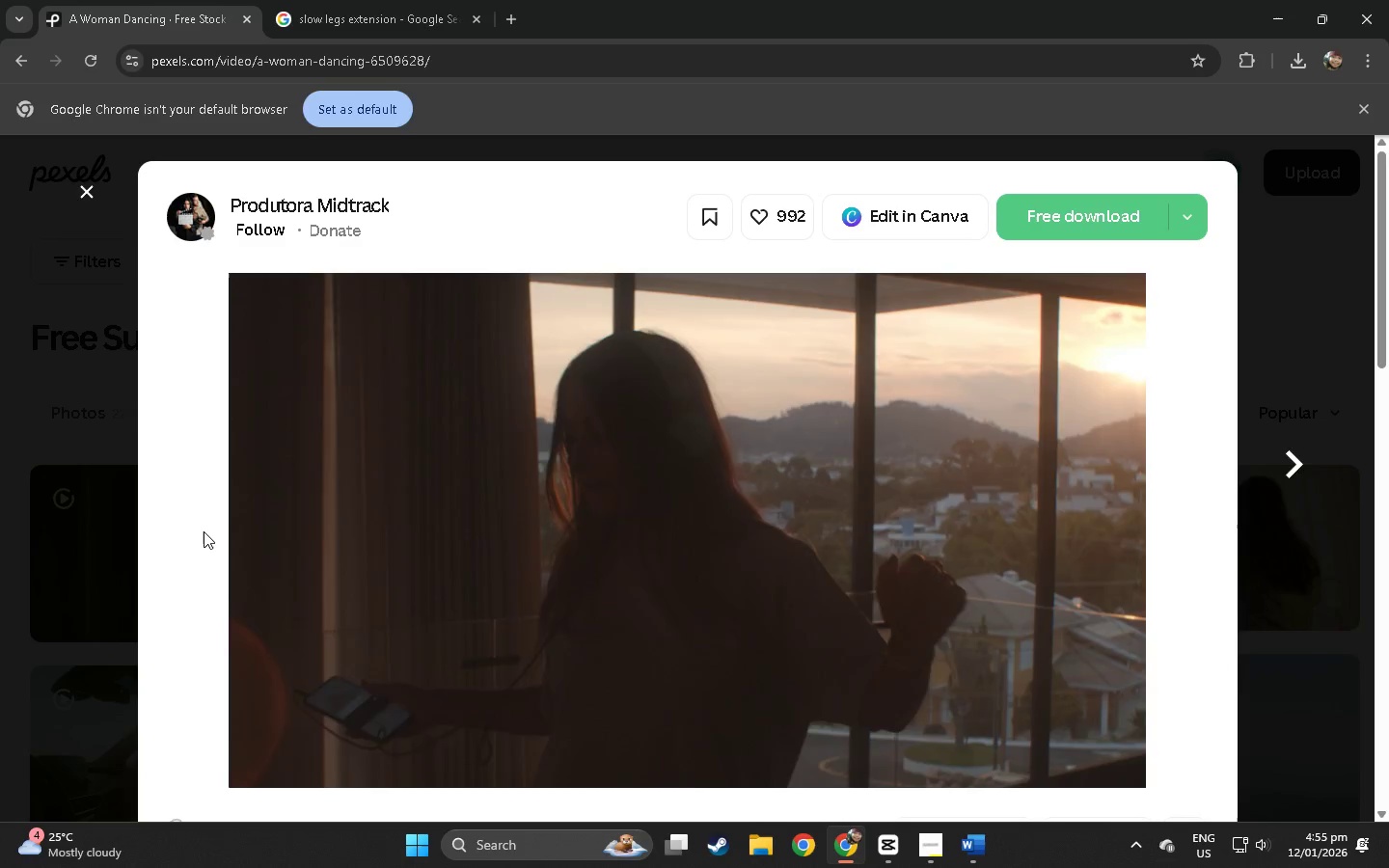 
scroll: coordinate [843, 450], scroll_direction: down, amount: 26.0
 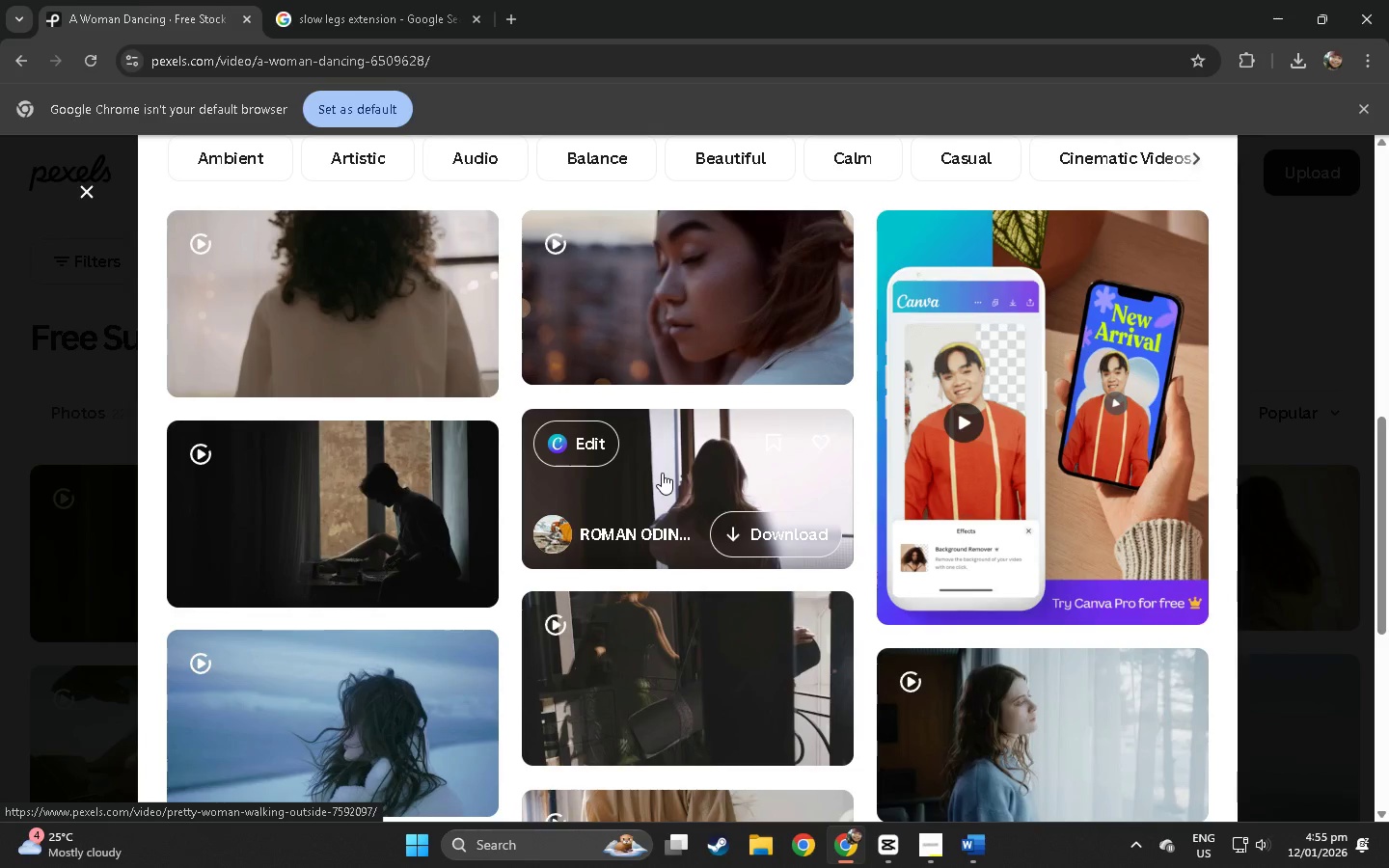 
left_click([662, 473])
 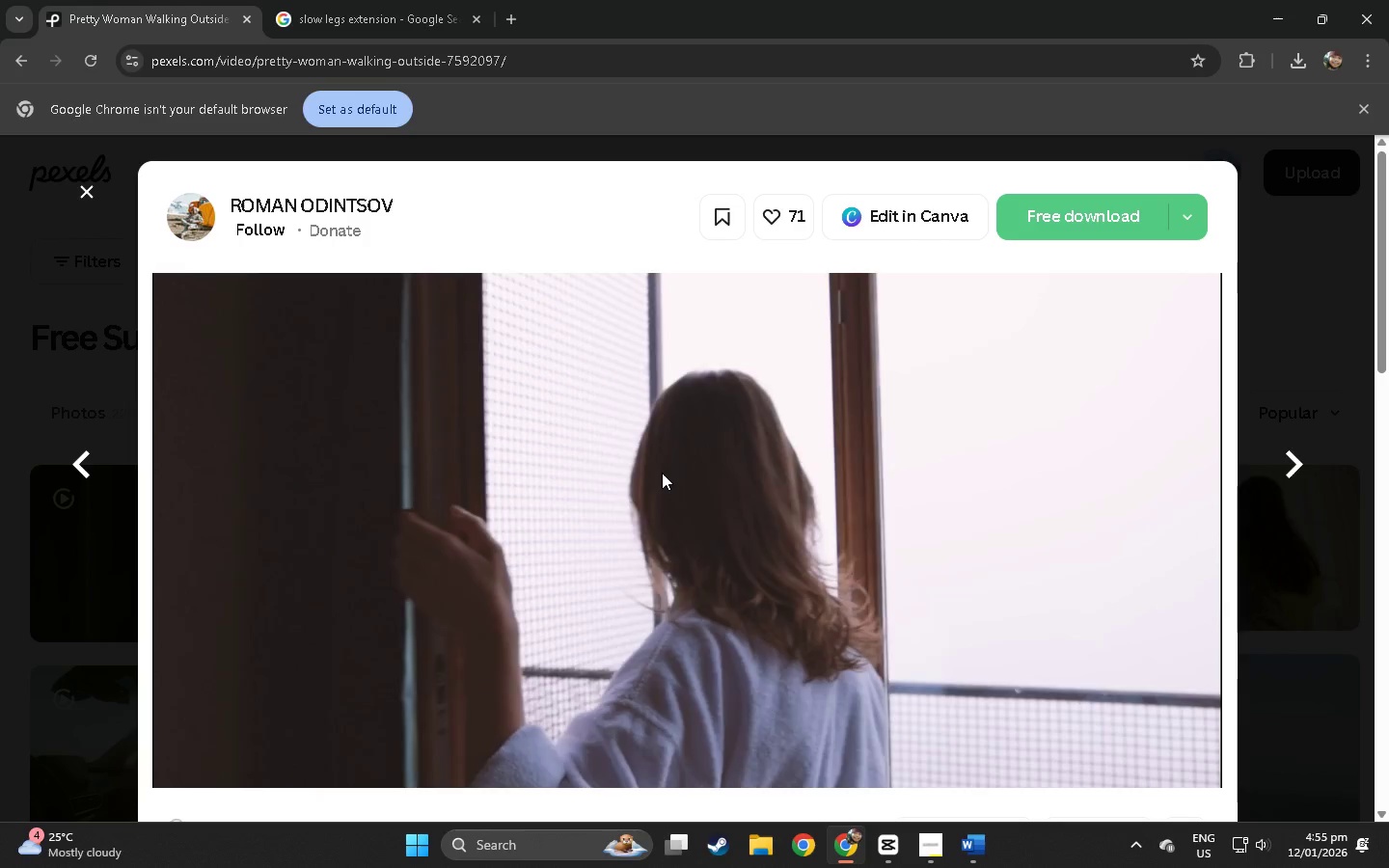 
wait(6.95)
 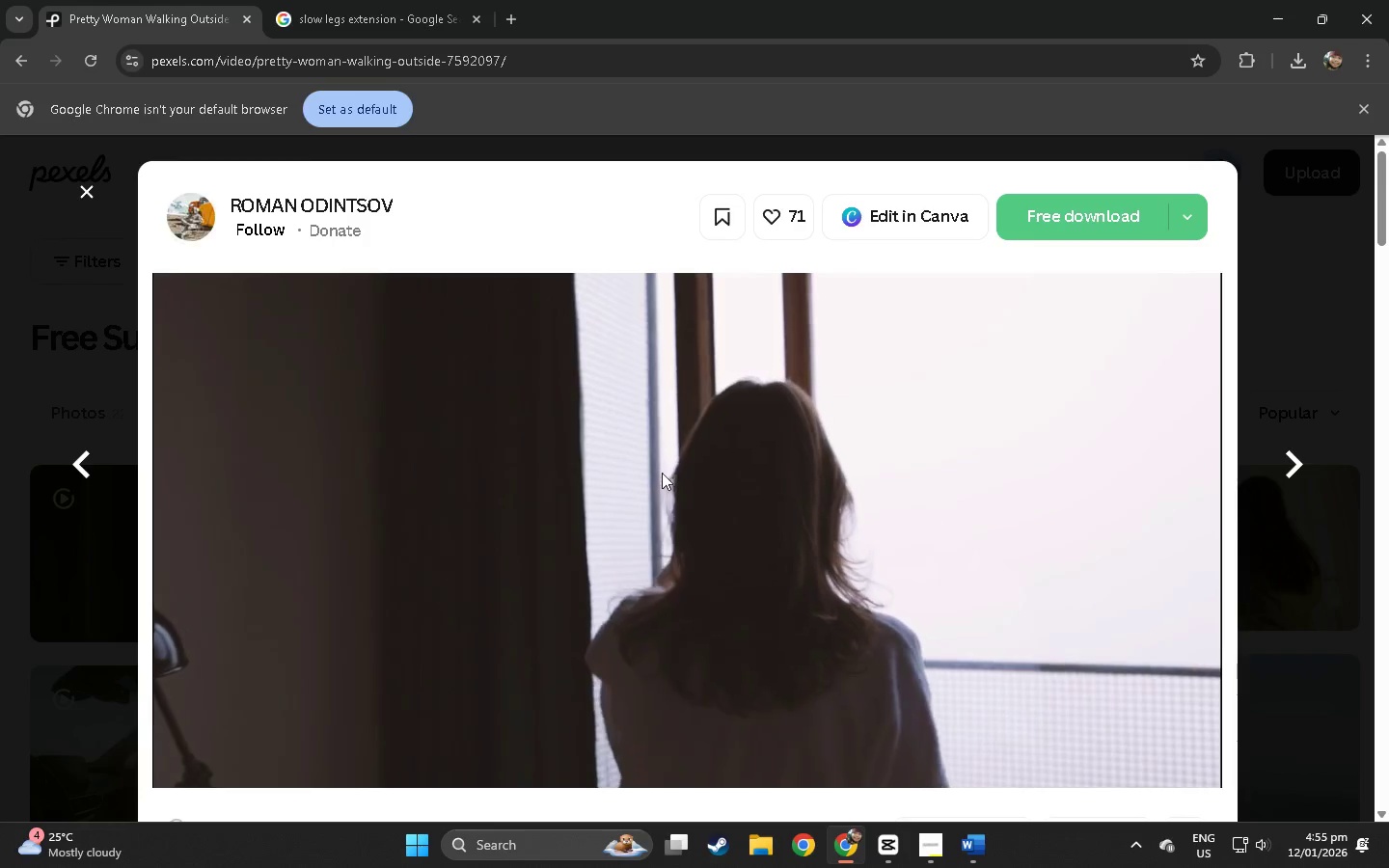 
scroll: coordinate [706, 470], scroll_direction: down, amount: 20.0
 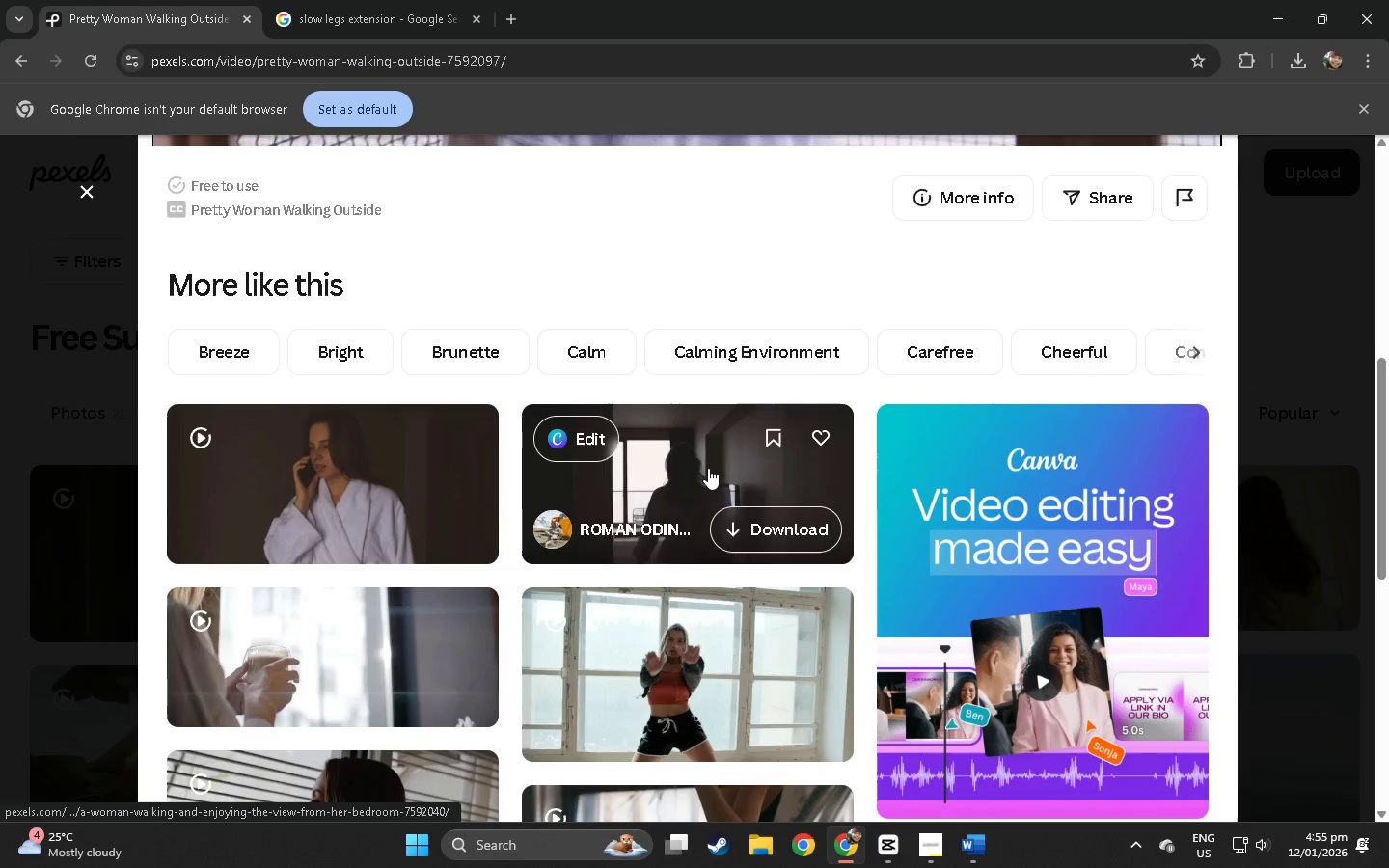 
left_click([699, 467])
 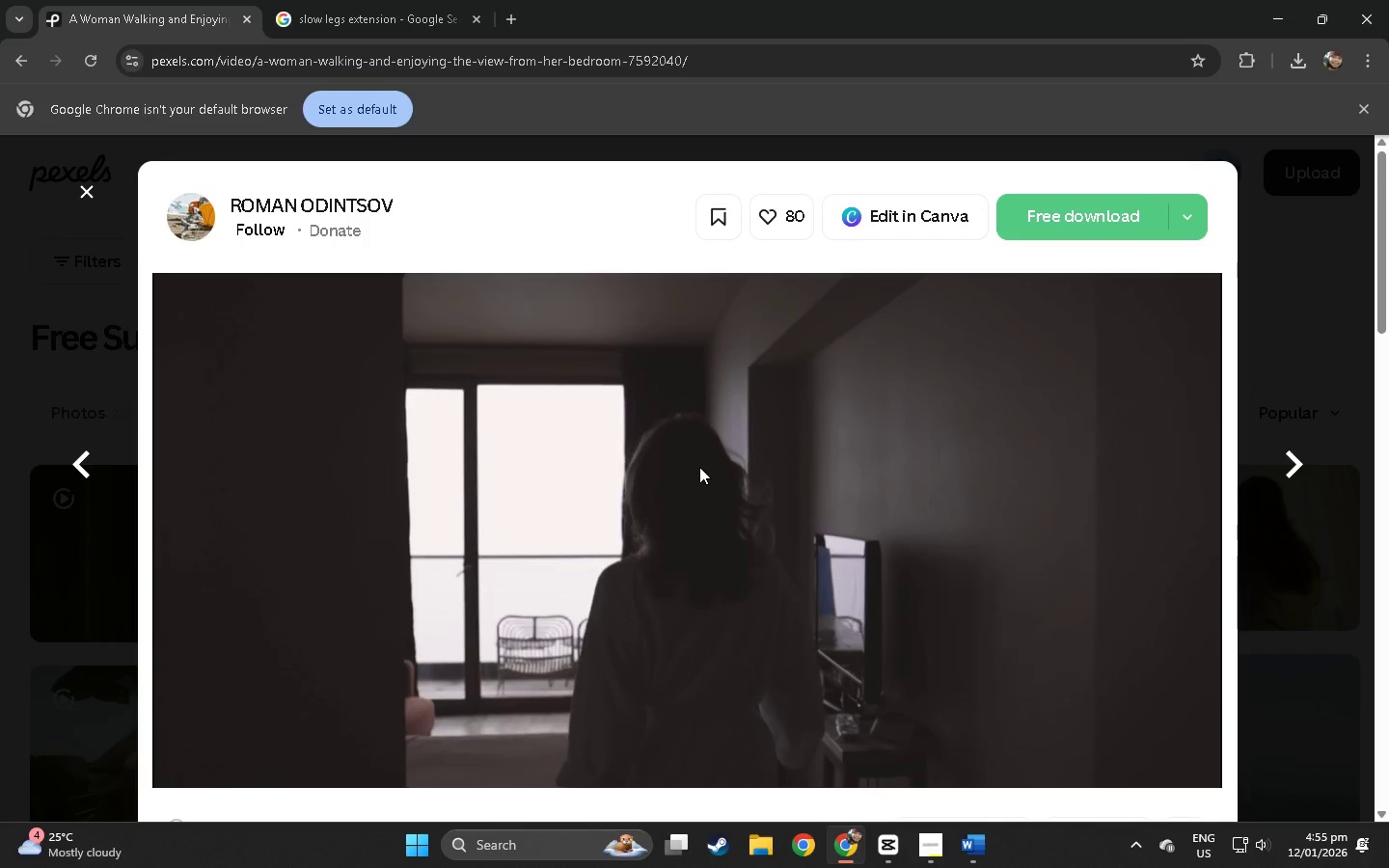 
scroll: coordinate [694, 475], scroll_direction: down, amount: 25.0
 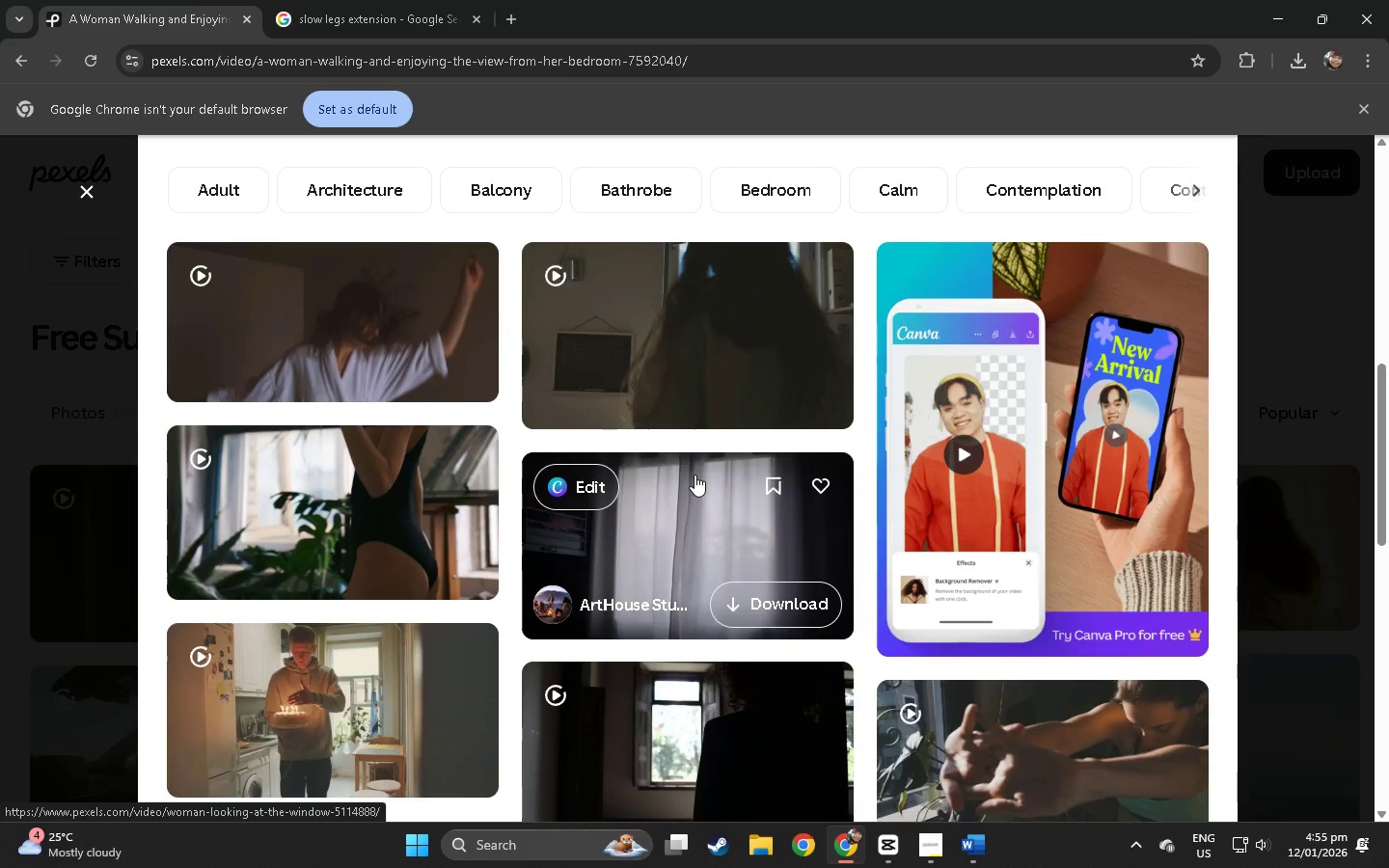 
scroll: coordinate [694, 475], scroll_direction: up, amount: 23.0
 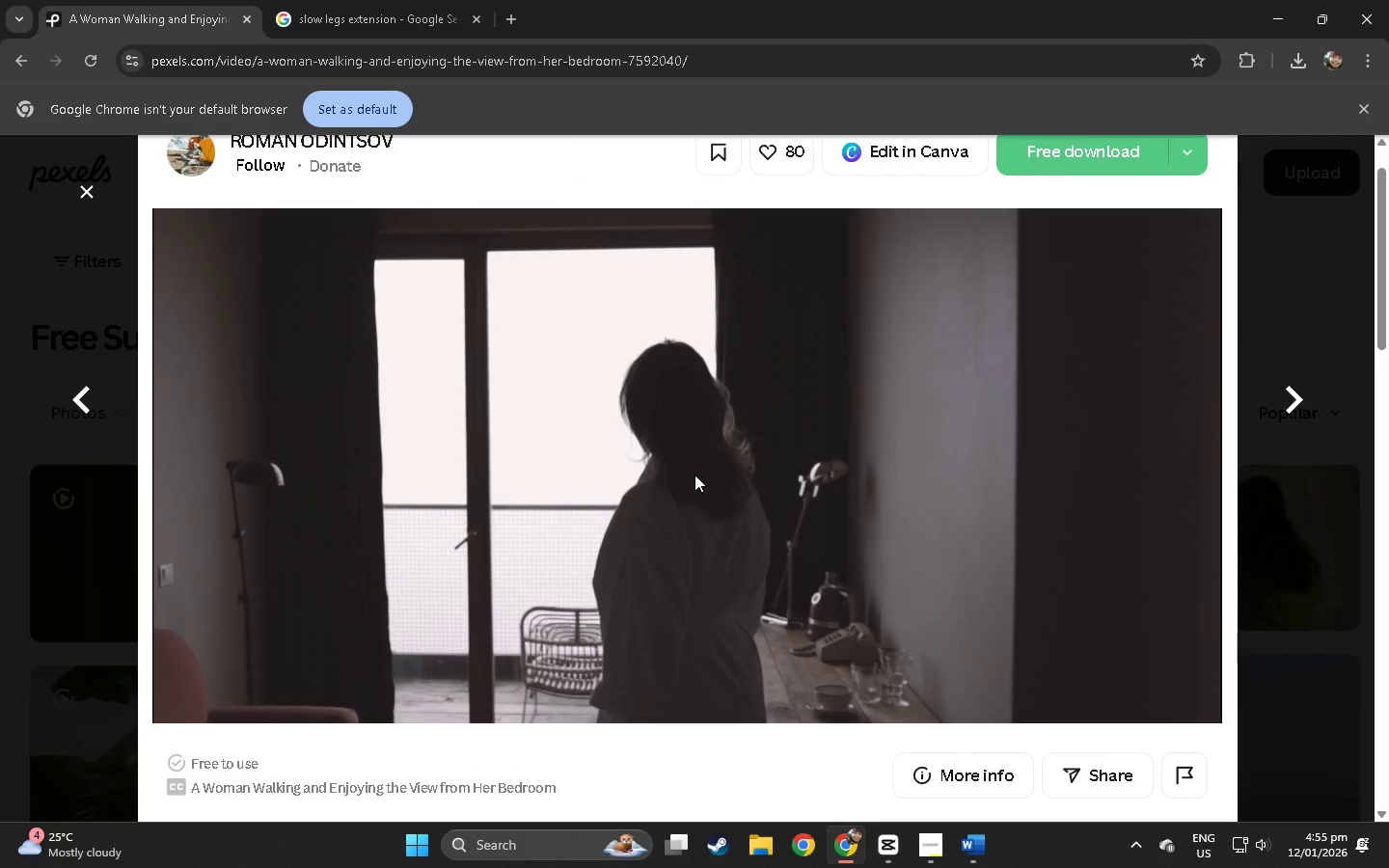 
left_click([0, 461])
 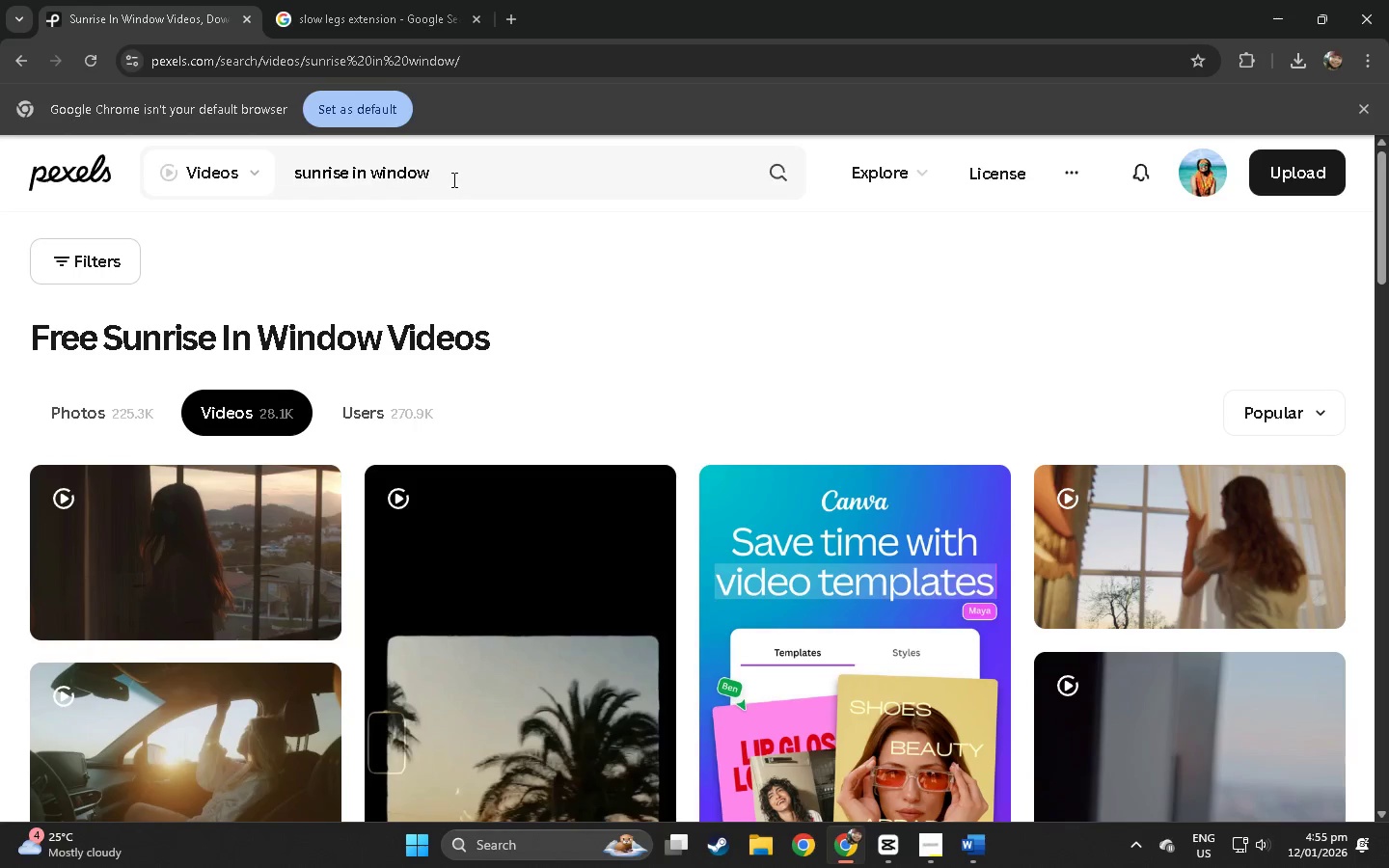 
left_click_drag(start_coordinate=[466, 179], to_coordinate=[268, 185])
 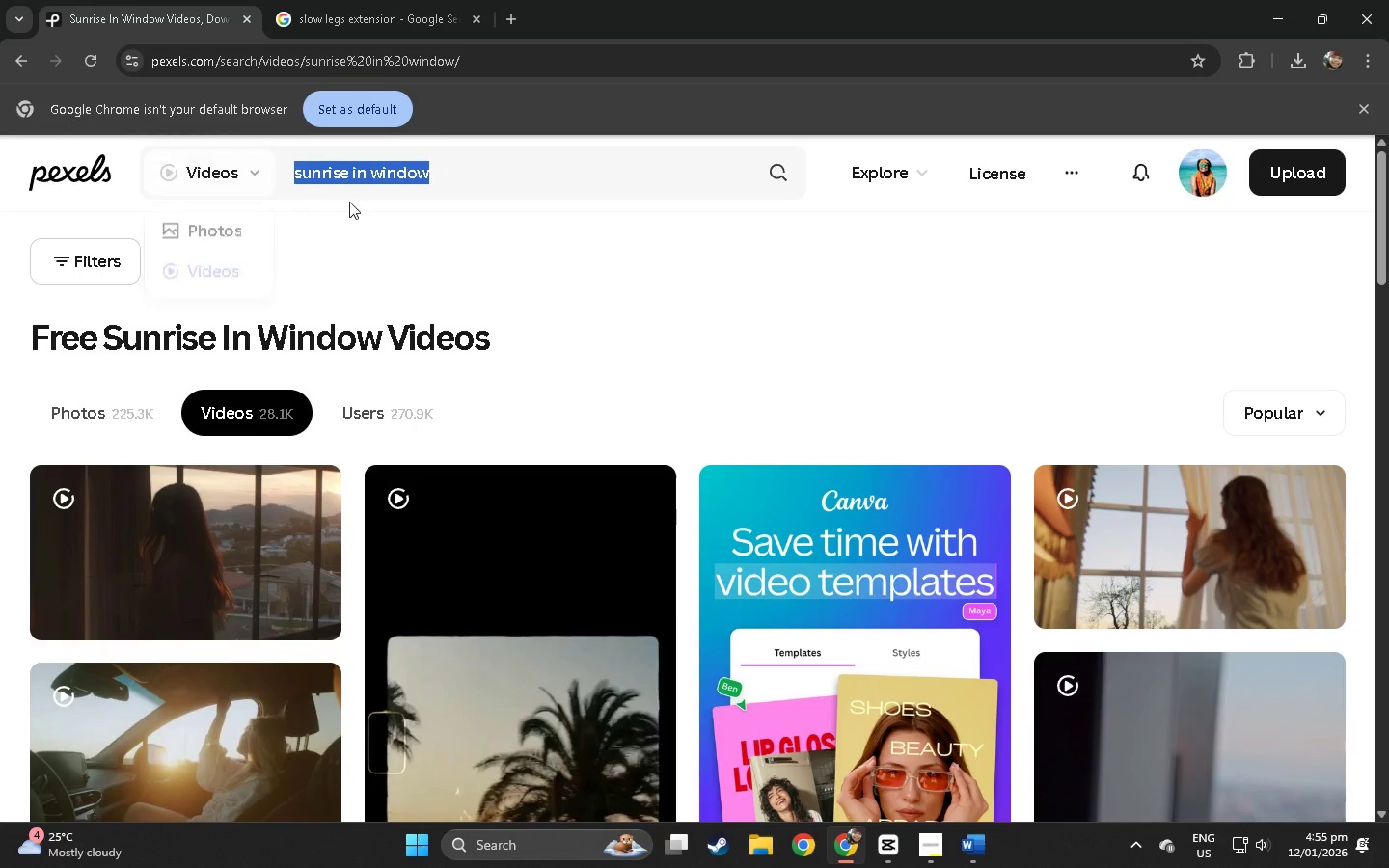 
scroll: coordinate [768, 375], scroll_direction: down, amount: 3.0
 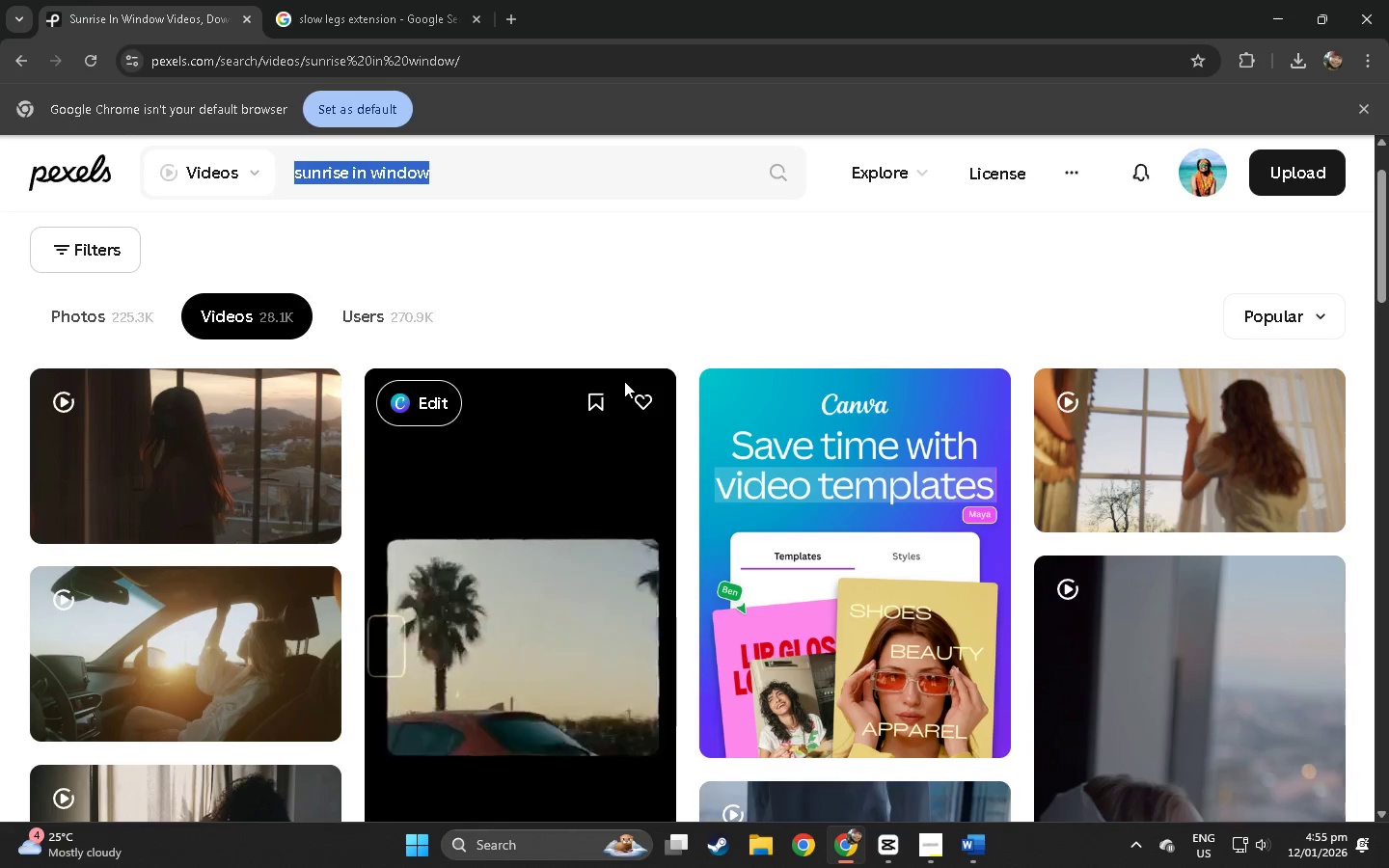 
type(still pose)
 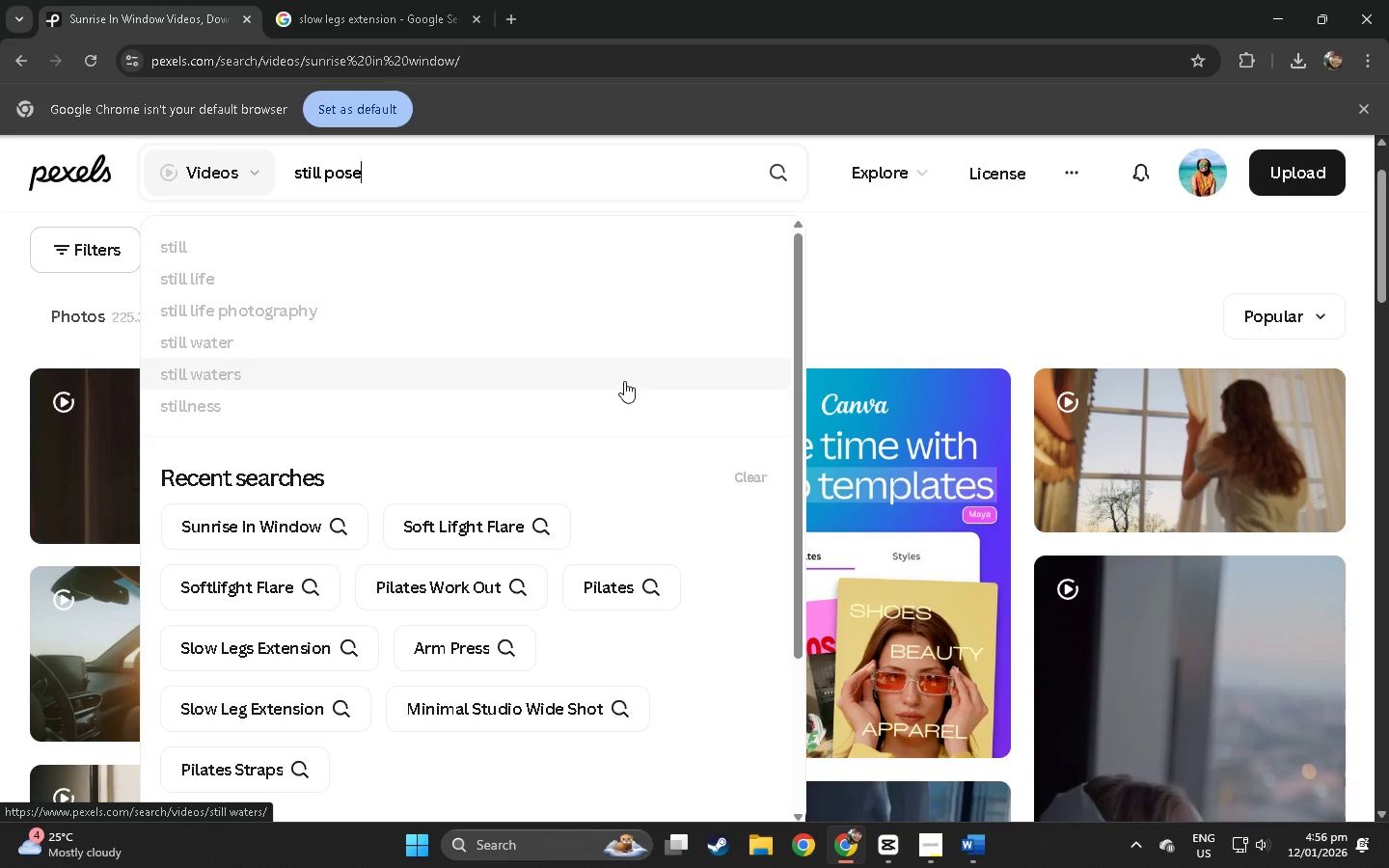 
key(Enter)
 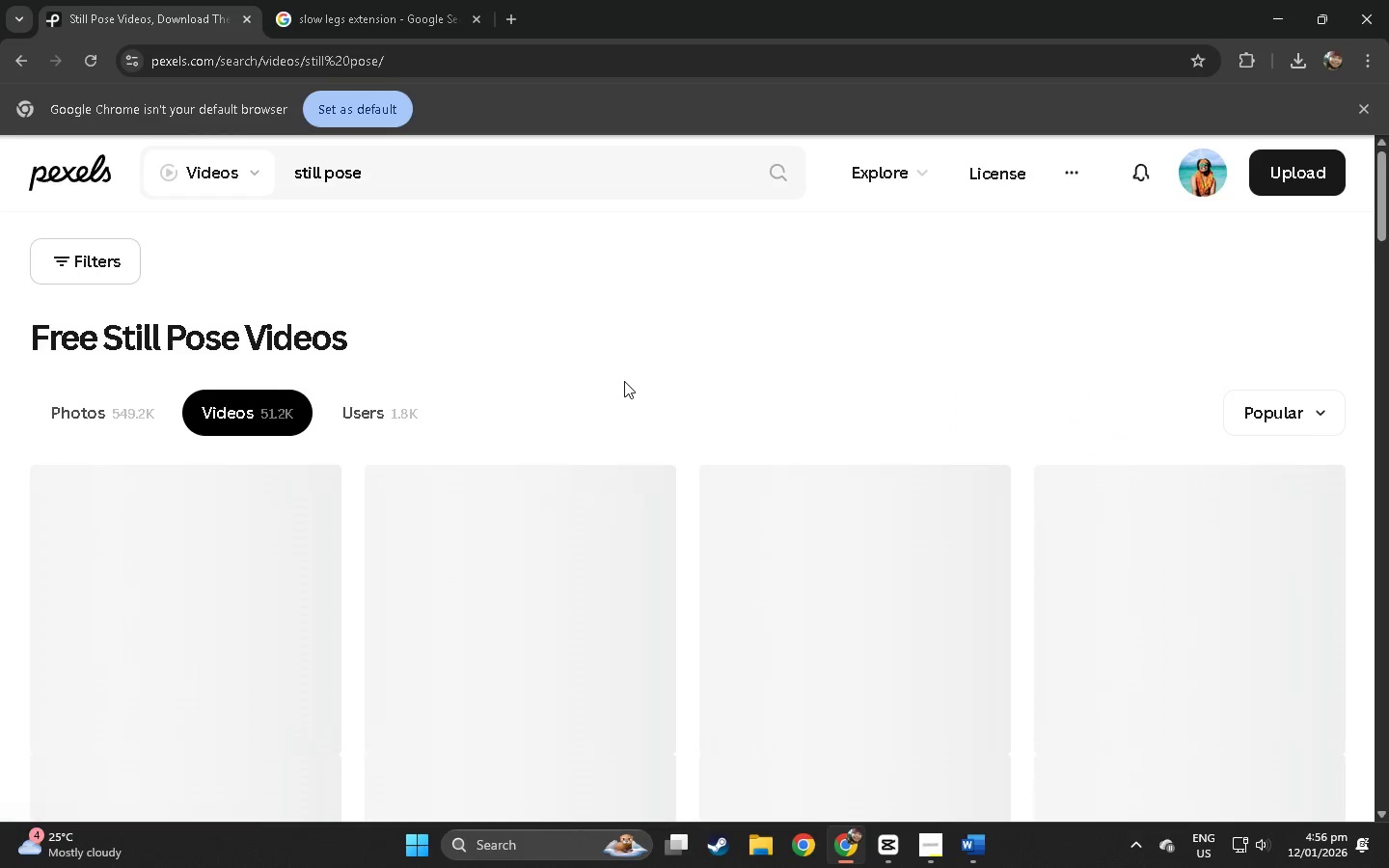 
wait(5.28)
 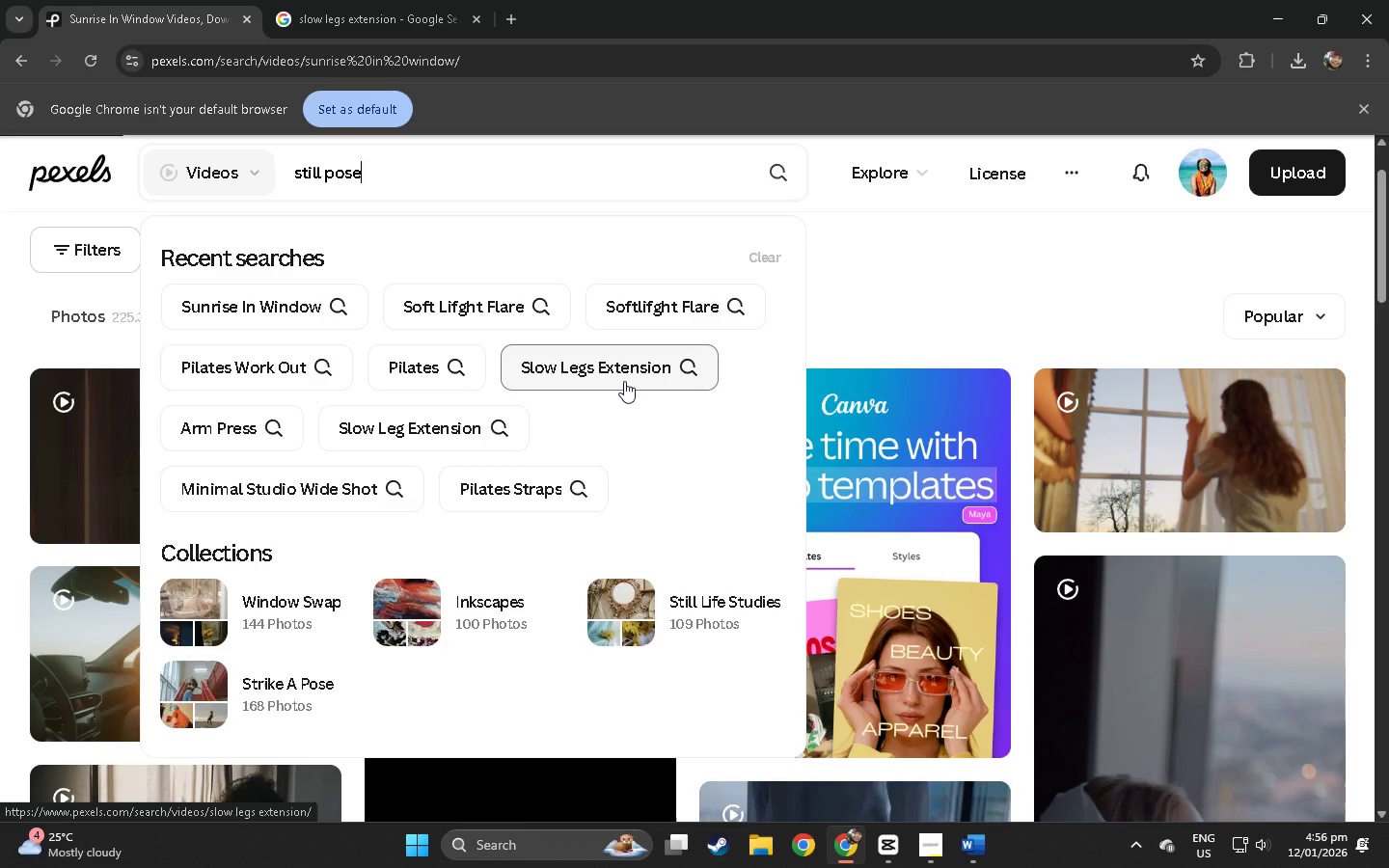 
scroll: coordinate [625, 382], scroll_direction: down, amount: 6.0
 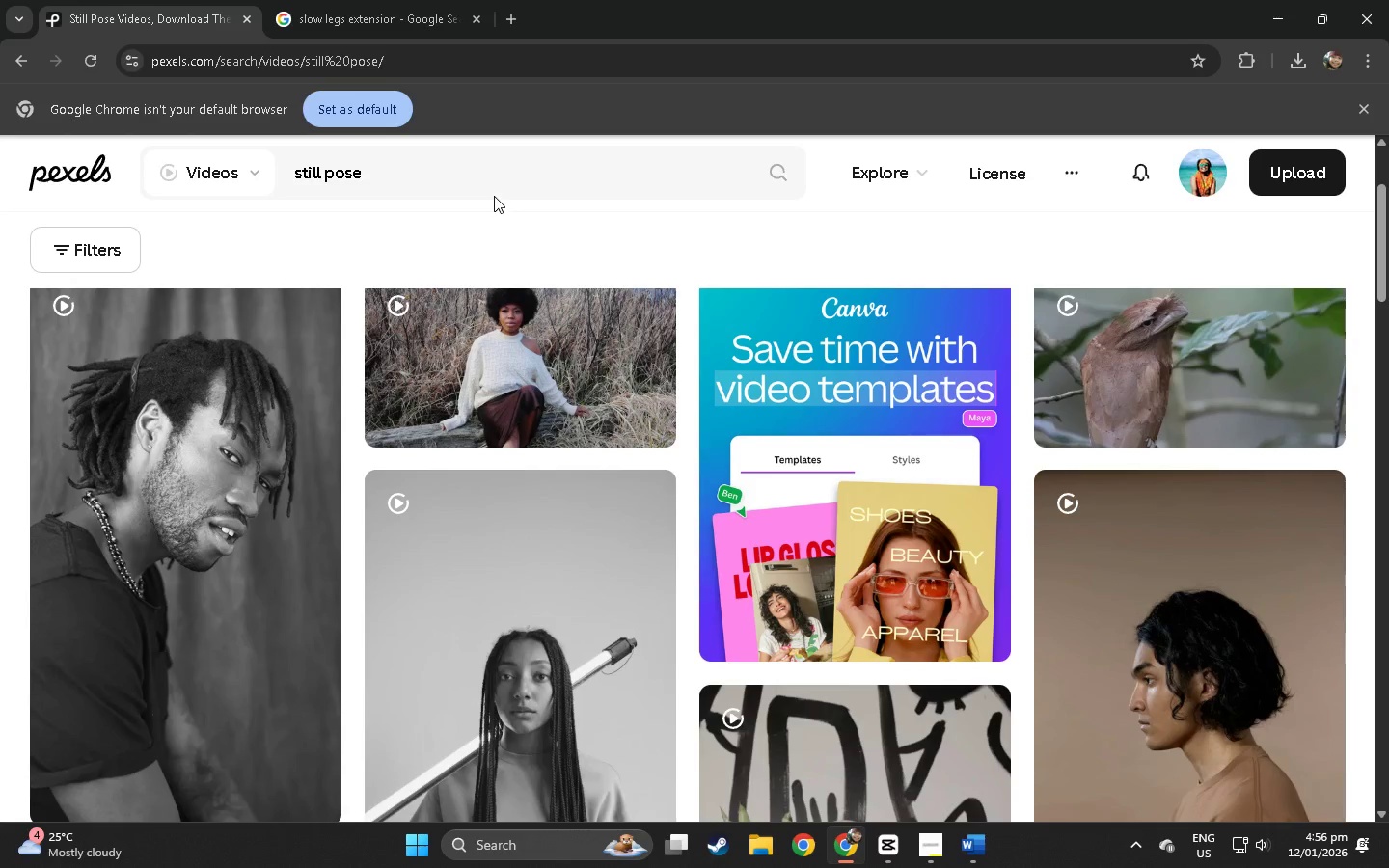 
left_click_drag(start_coordinate=[478, 176], to_coordinate=[204, 175])
 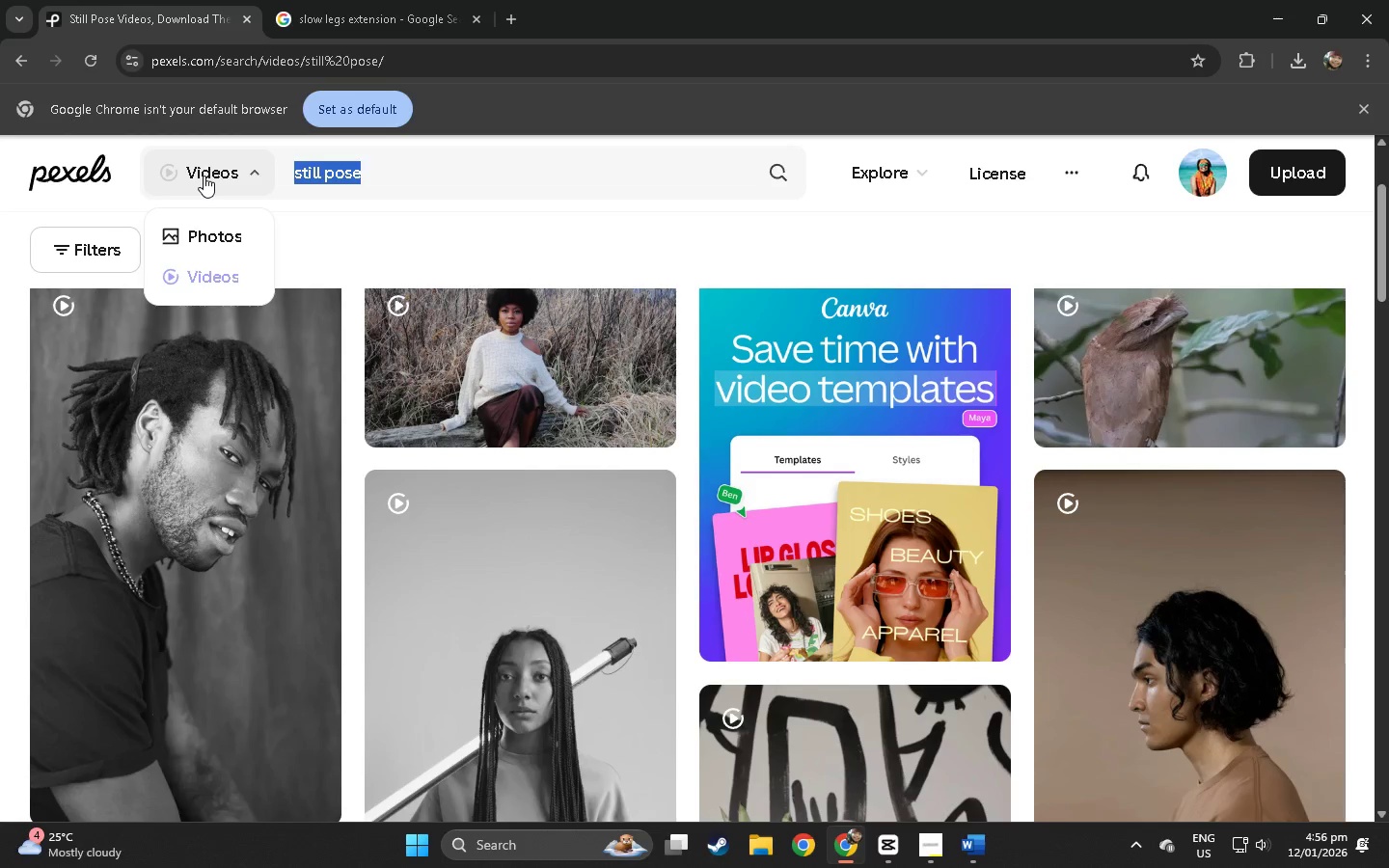 
type(calm exhale)
 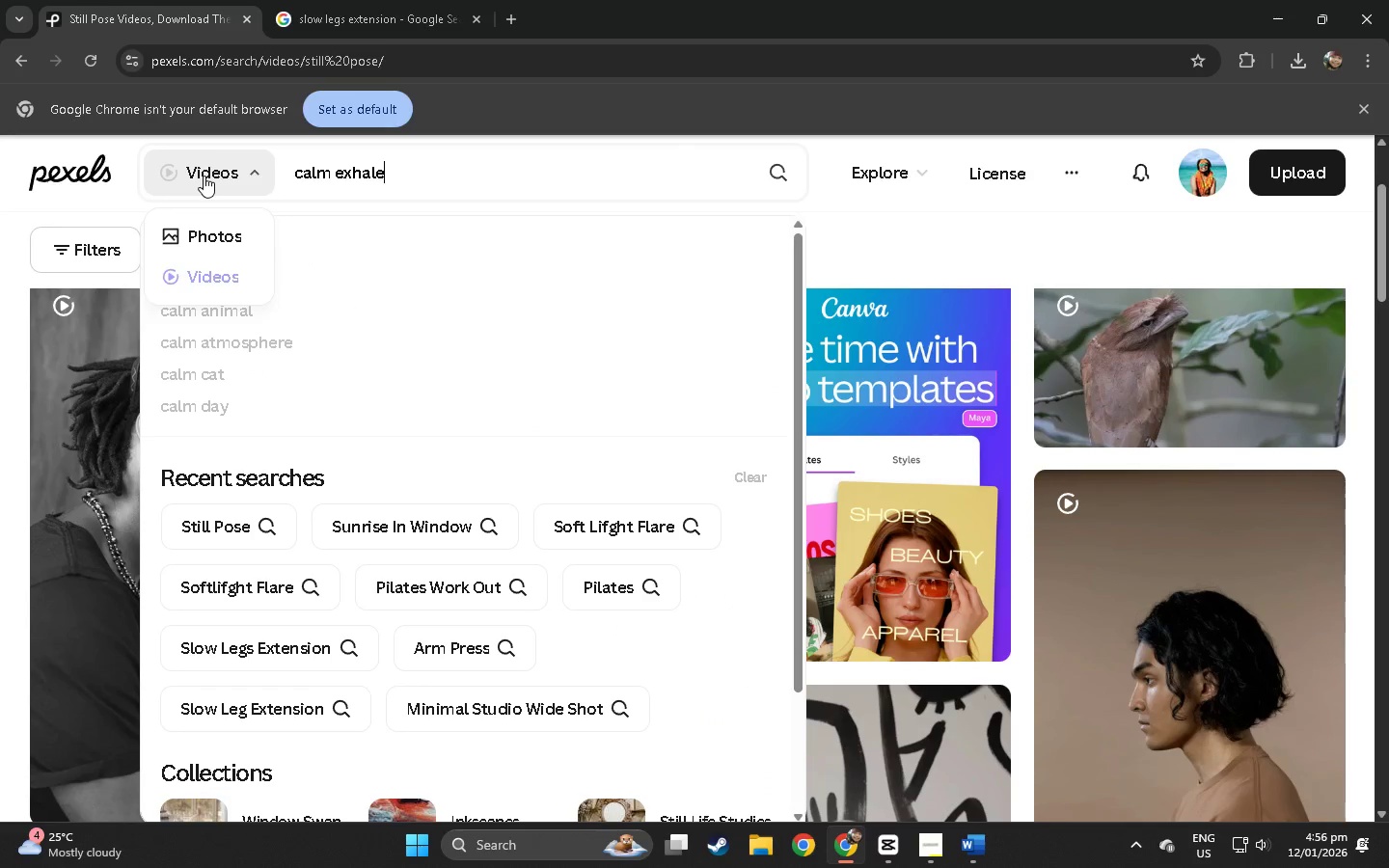 
key(Enter)
 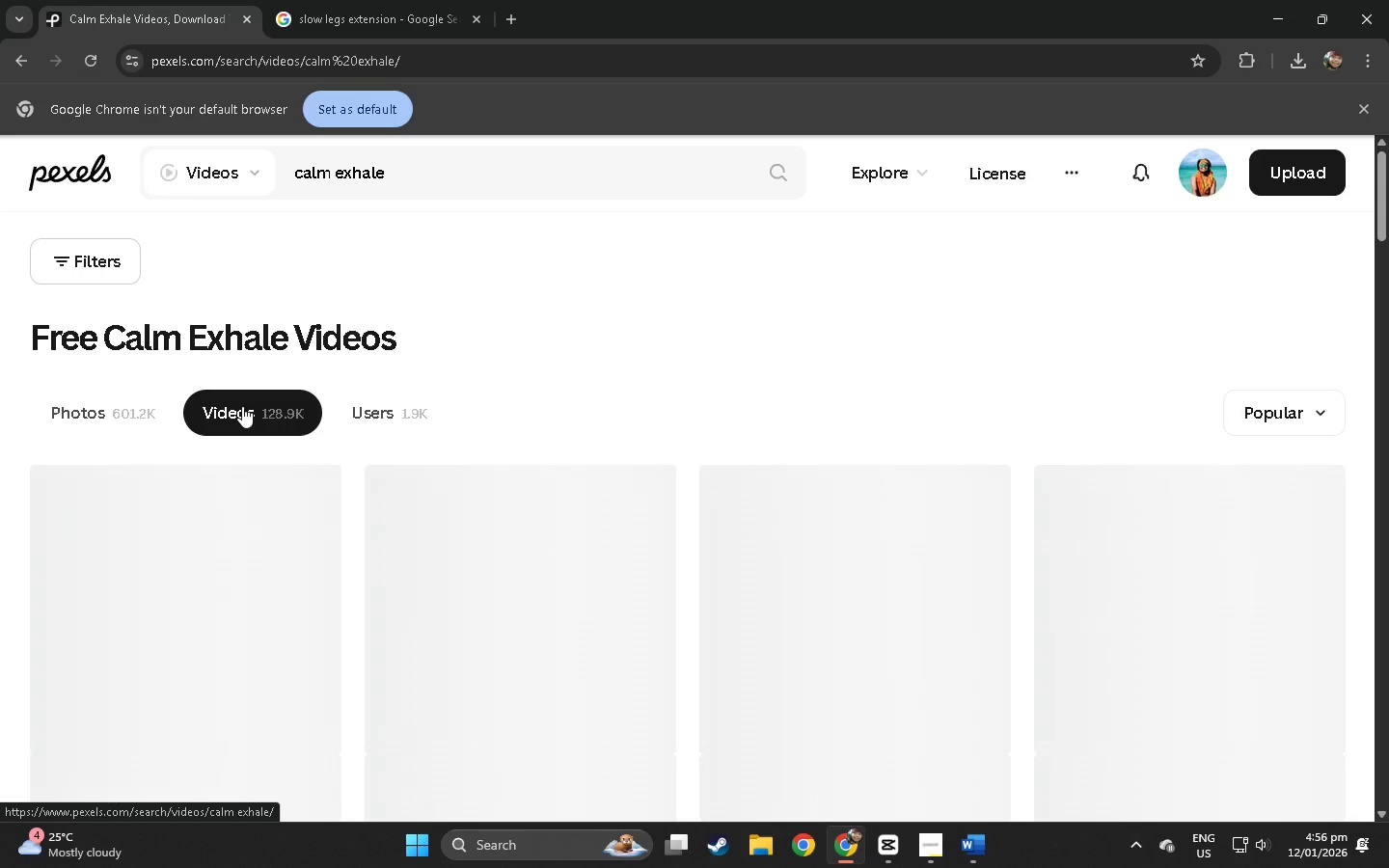 
scroll: coordinate [255, 403], scroll_direction: down, amount: 42.0
 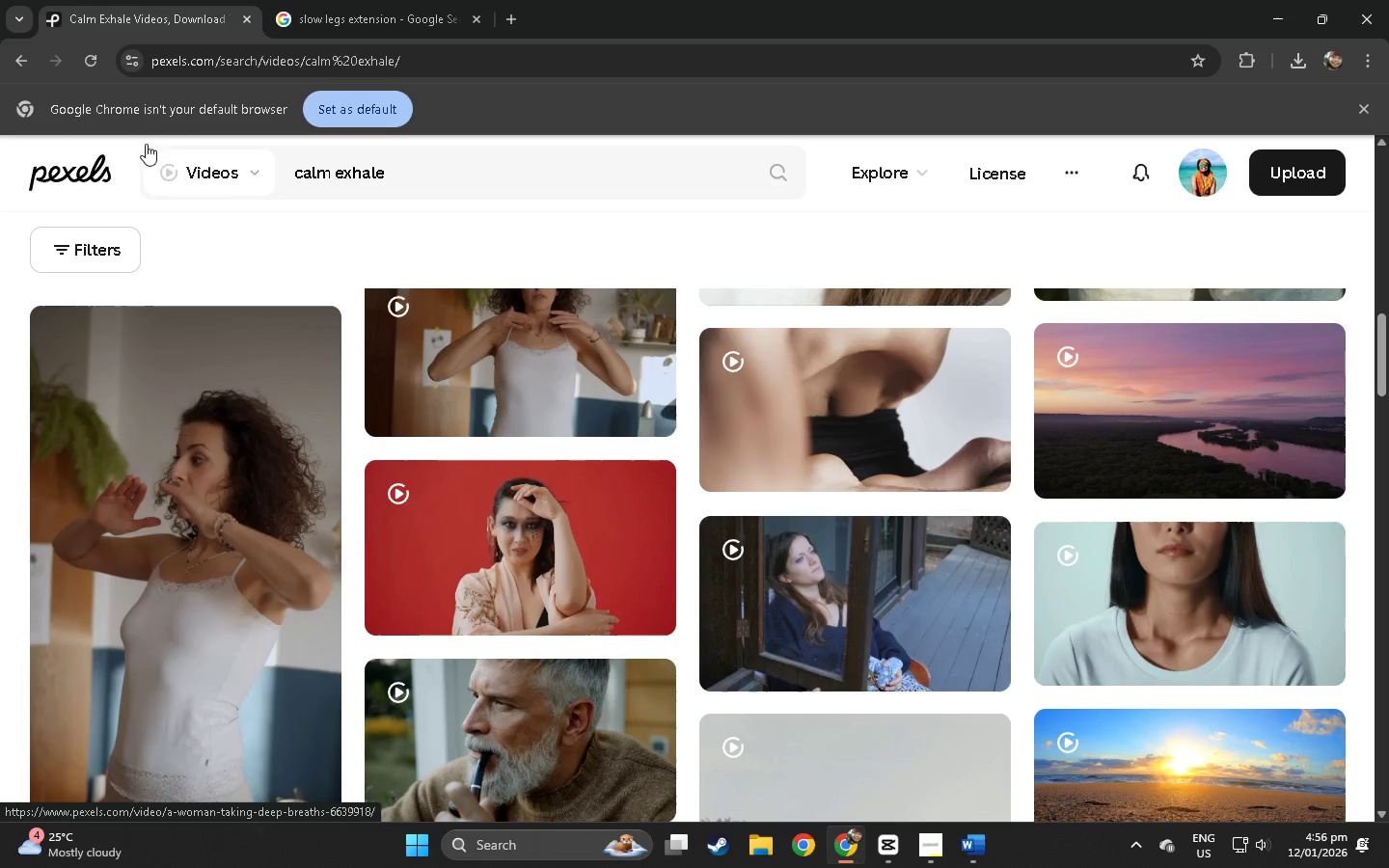 
left_click([14, 57])
 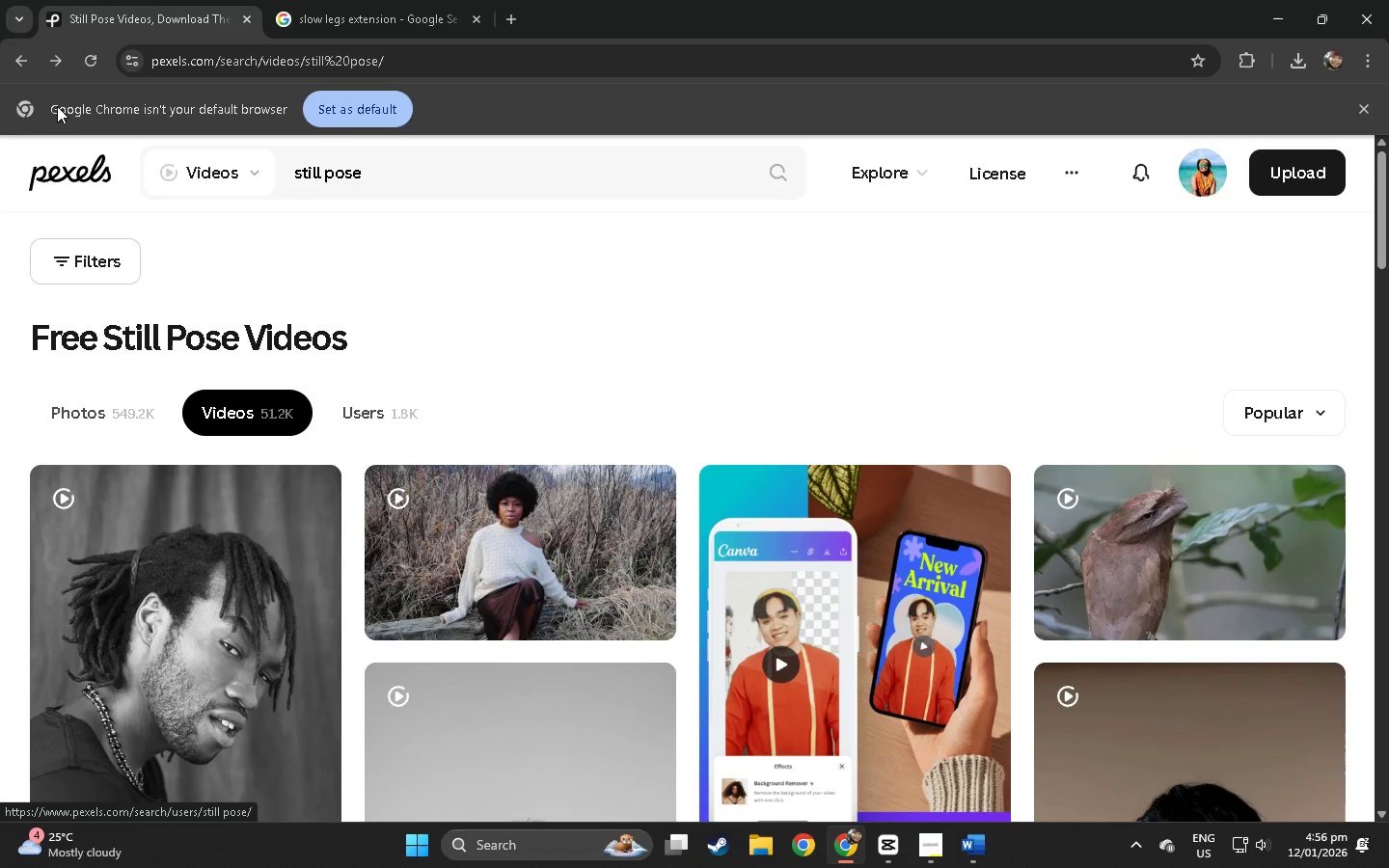 
left_click([23, 68])
 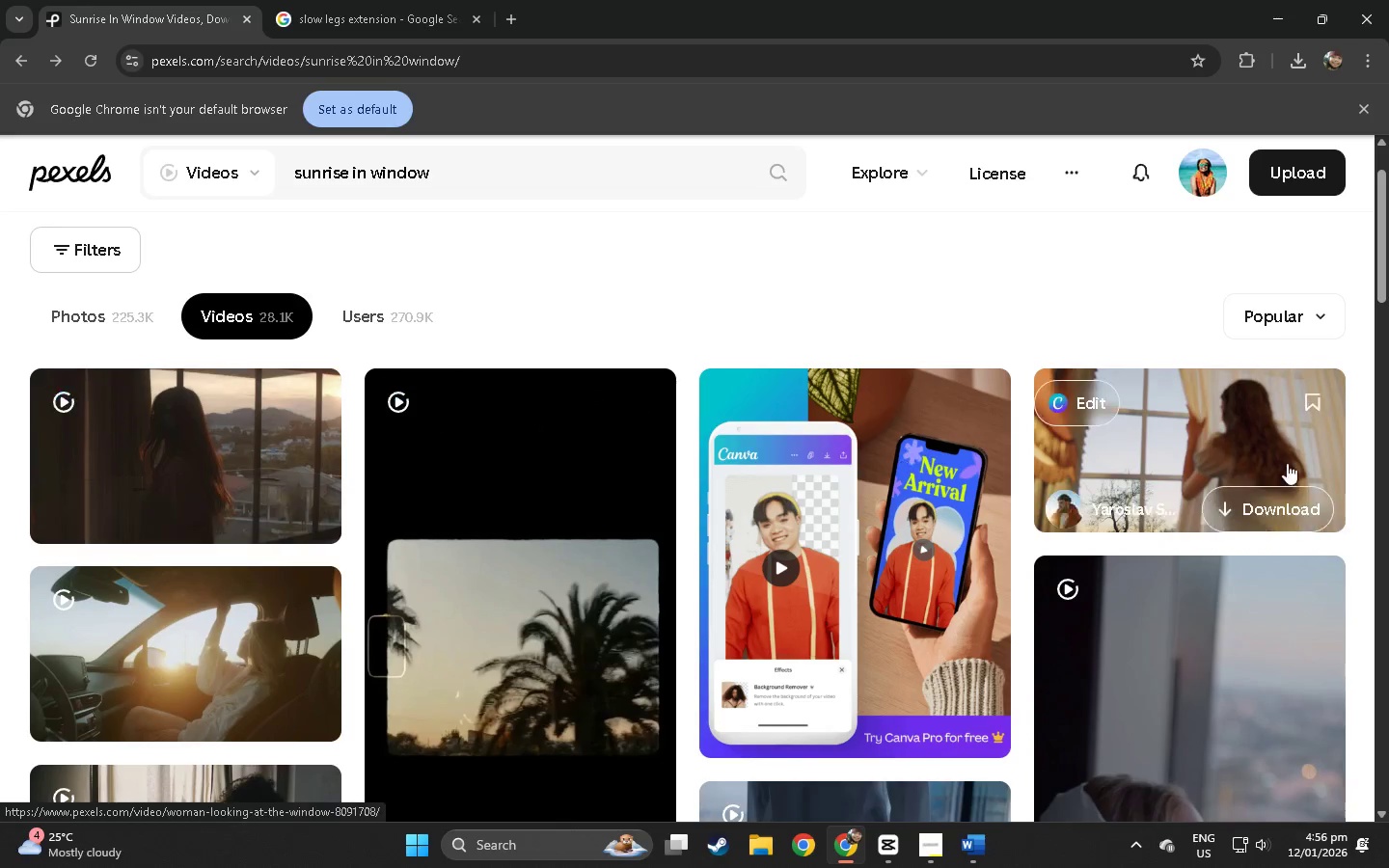 
scroll: coordinate [1032, 482], scroll_direction: down, amount: 5.0
 